 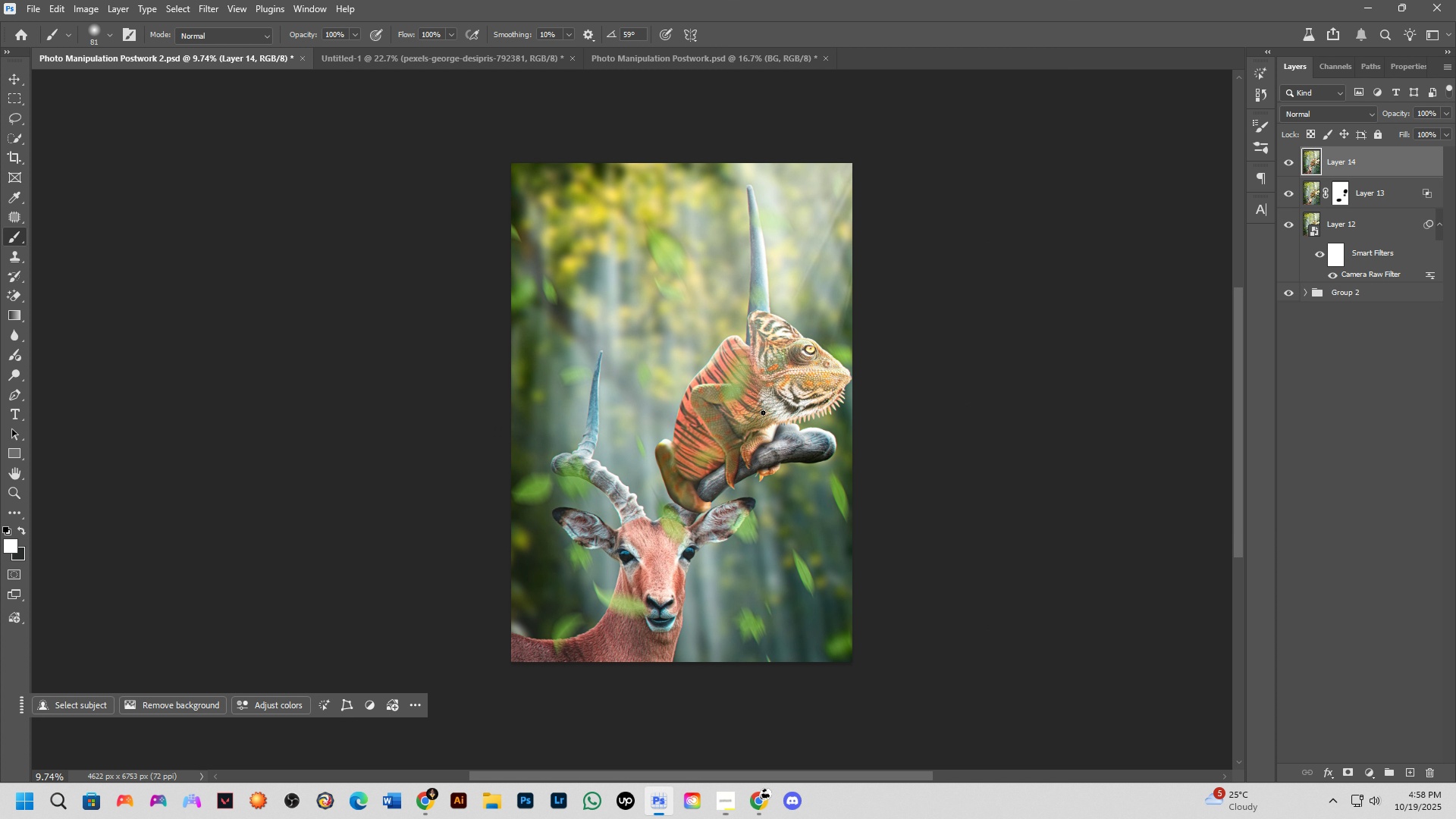 
scroll: coordinate [880, 337], scroll_direction: up, amount: 7.0
 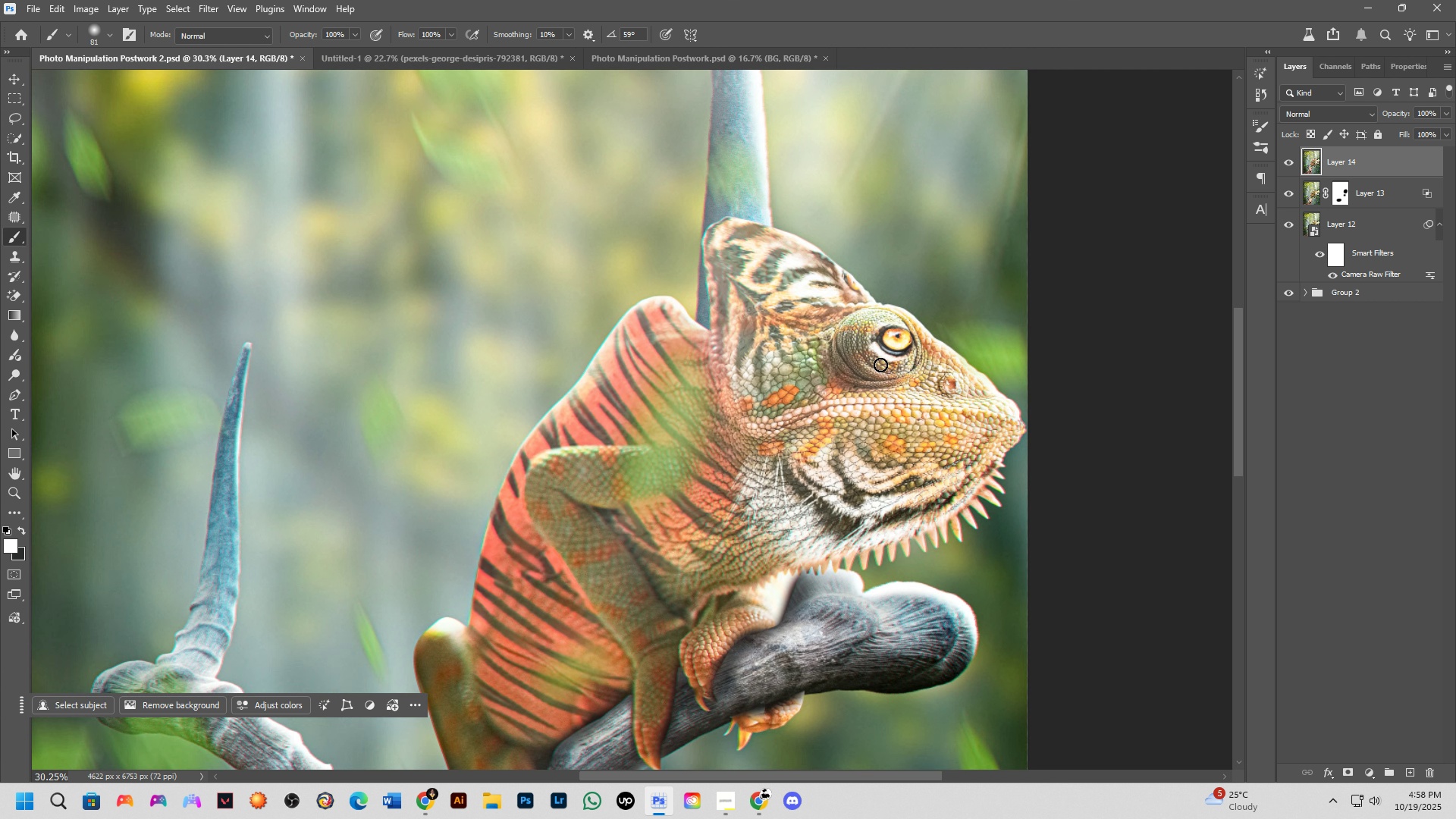 
key(Control+ControlLeft)
 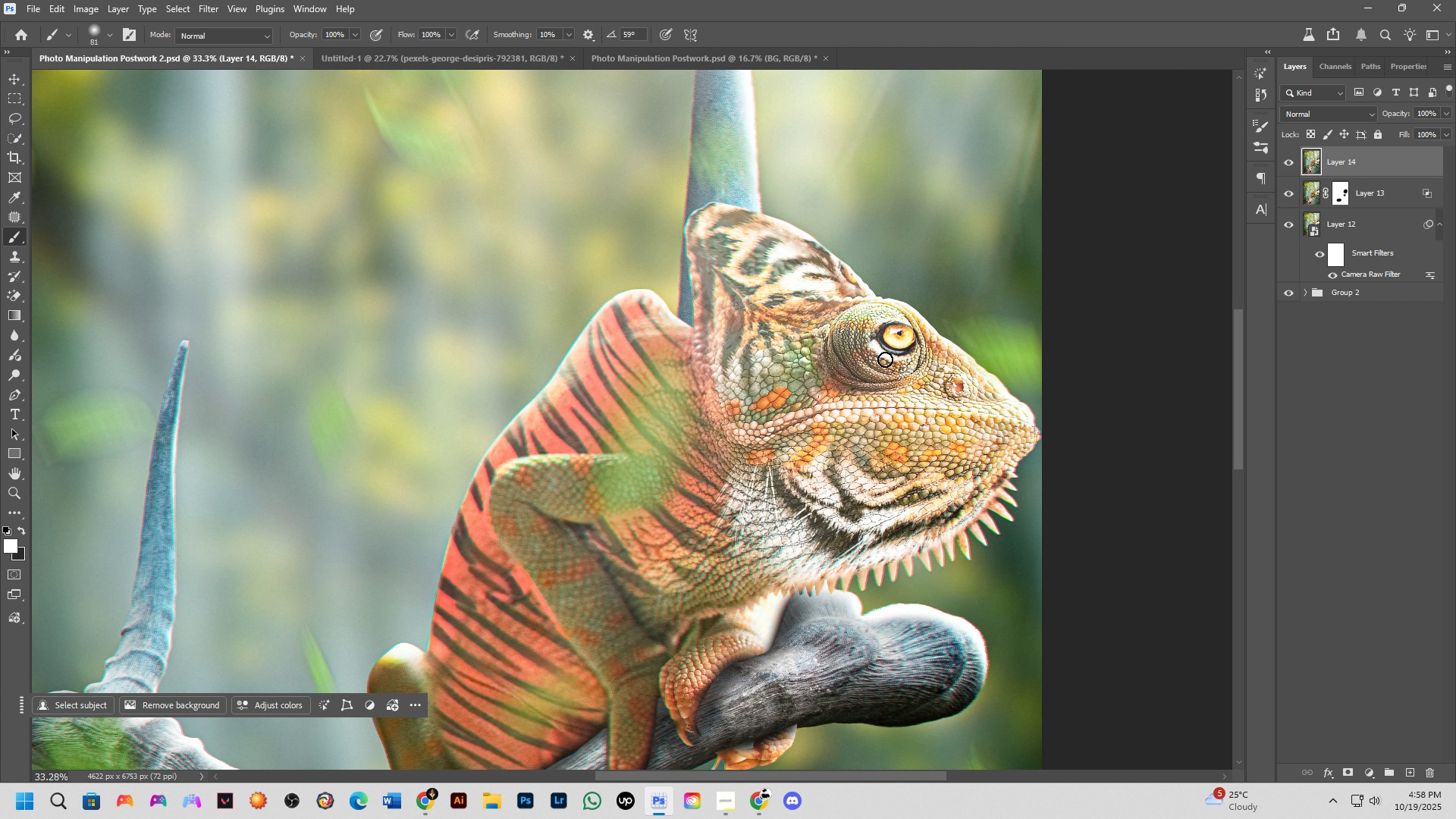 
scroll: coordinate [872, 376], scroll_direction: down, amount: 5.0
 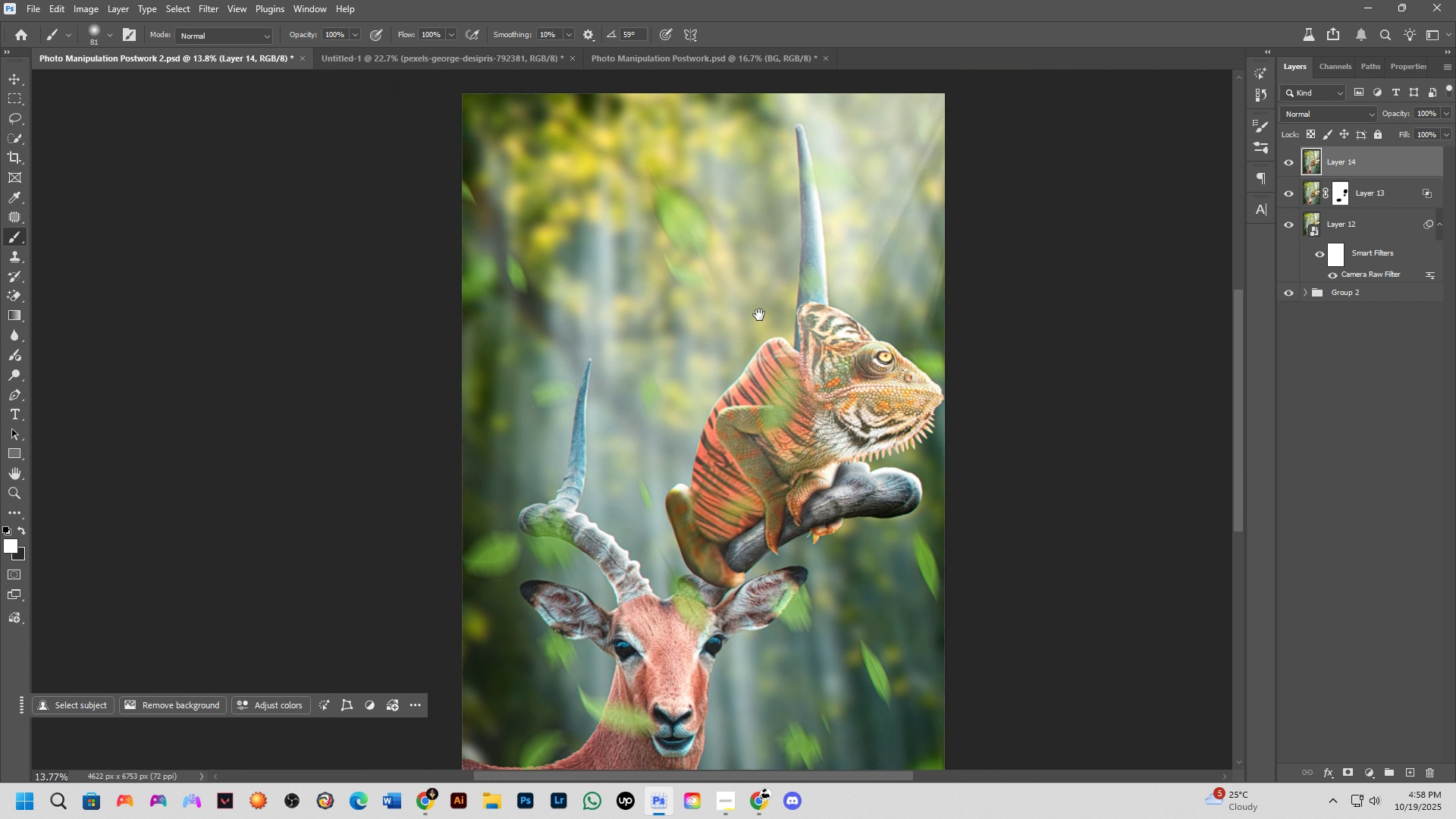 
key(Shift+ShiftLeft)
 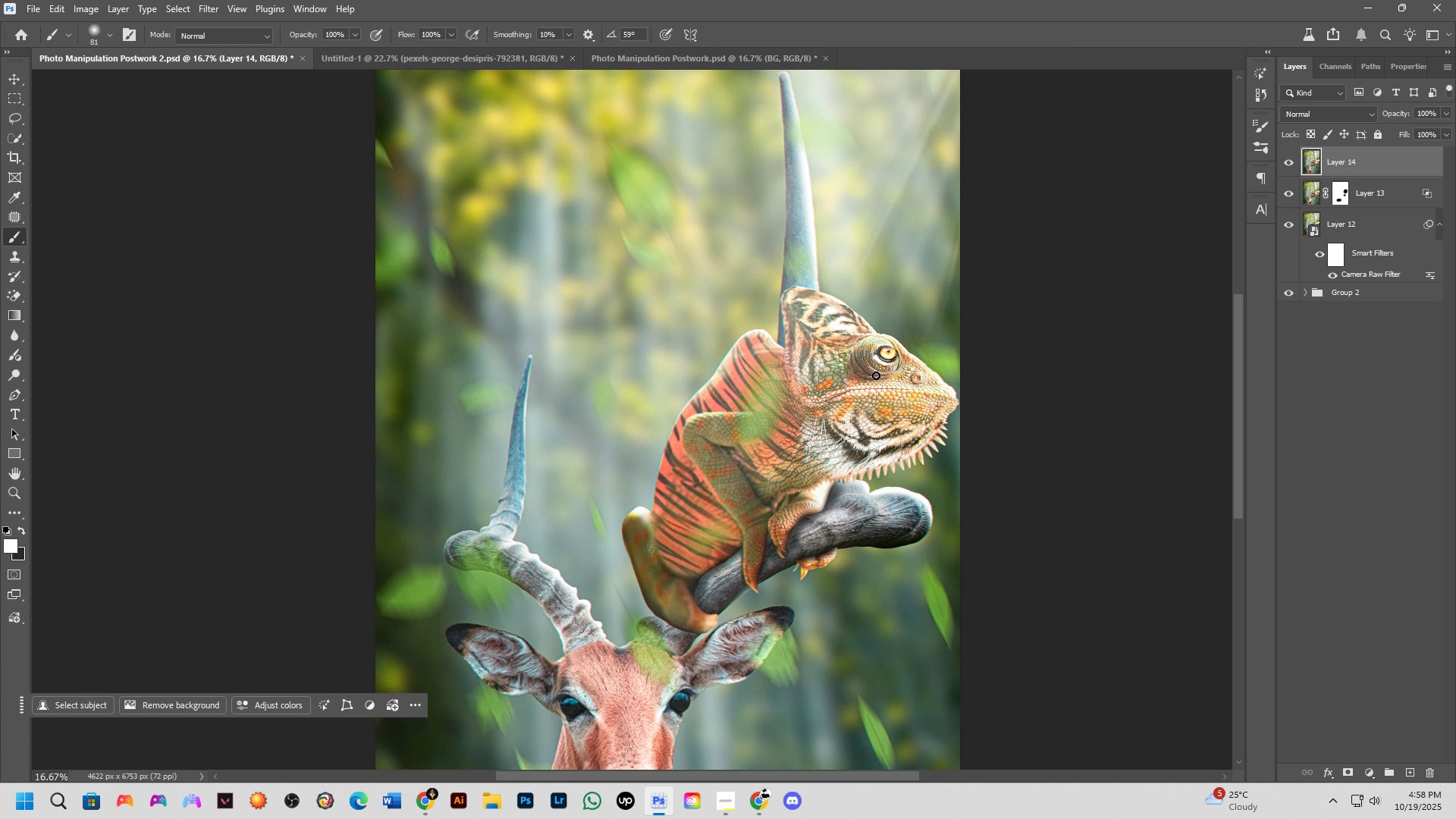 
hold_key(key=Space, duration=1.11)
 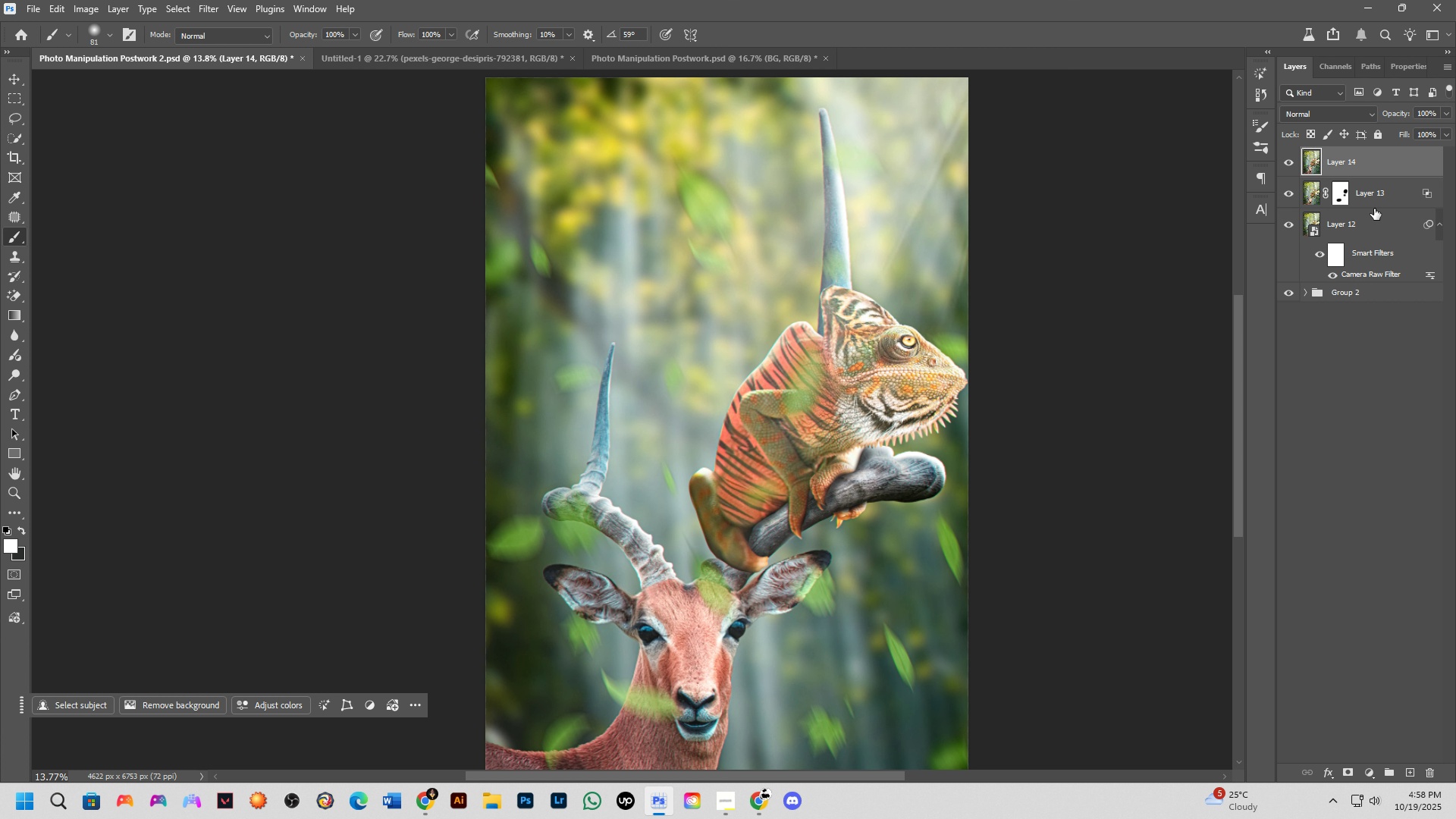 
left_click_drag(start_coordinate=[757, 306], to_coordinate=[780, 290])
 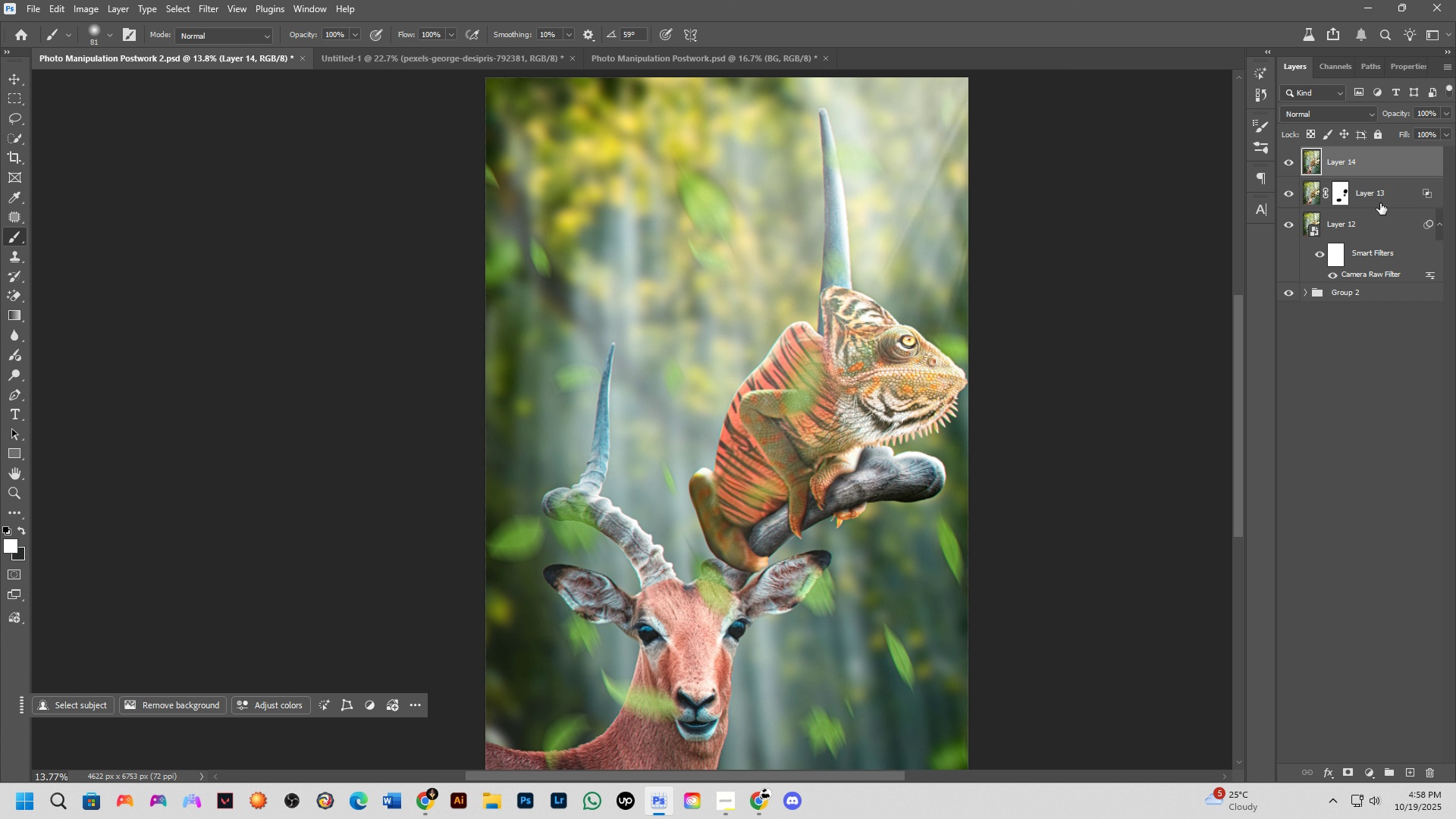 
left_click([1389, 198])
 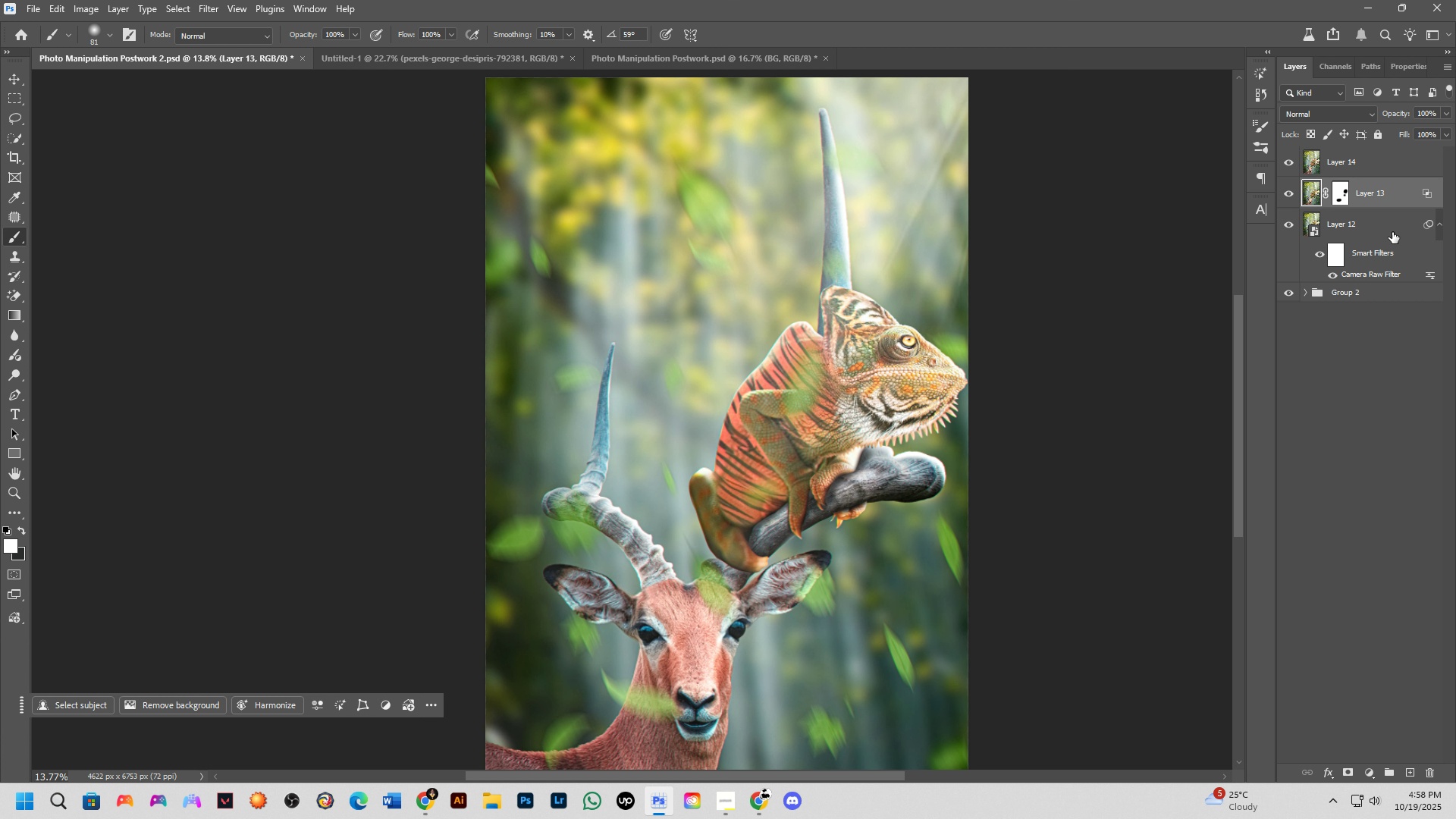 
hold_key(key=ControlLeft, duration=0.6)
left_click([1392, 232])
 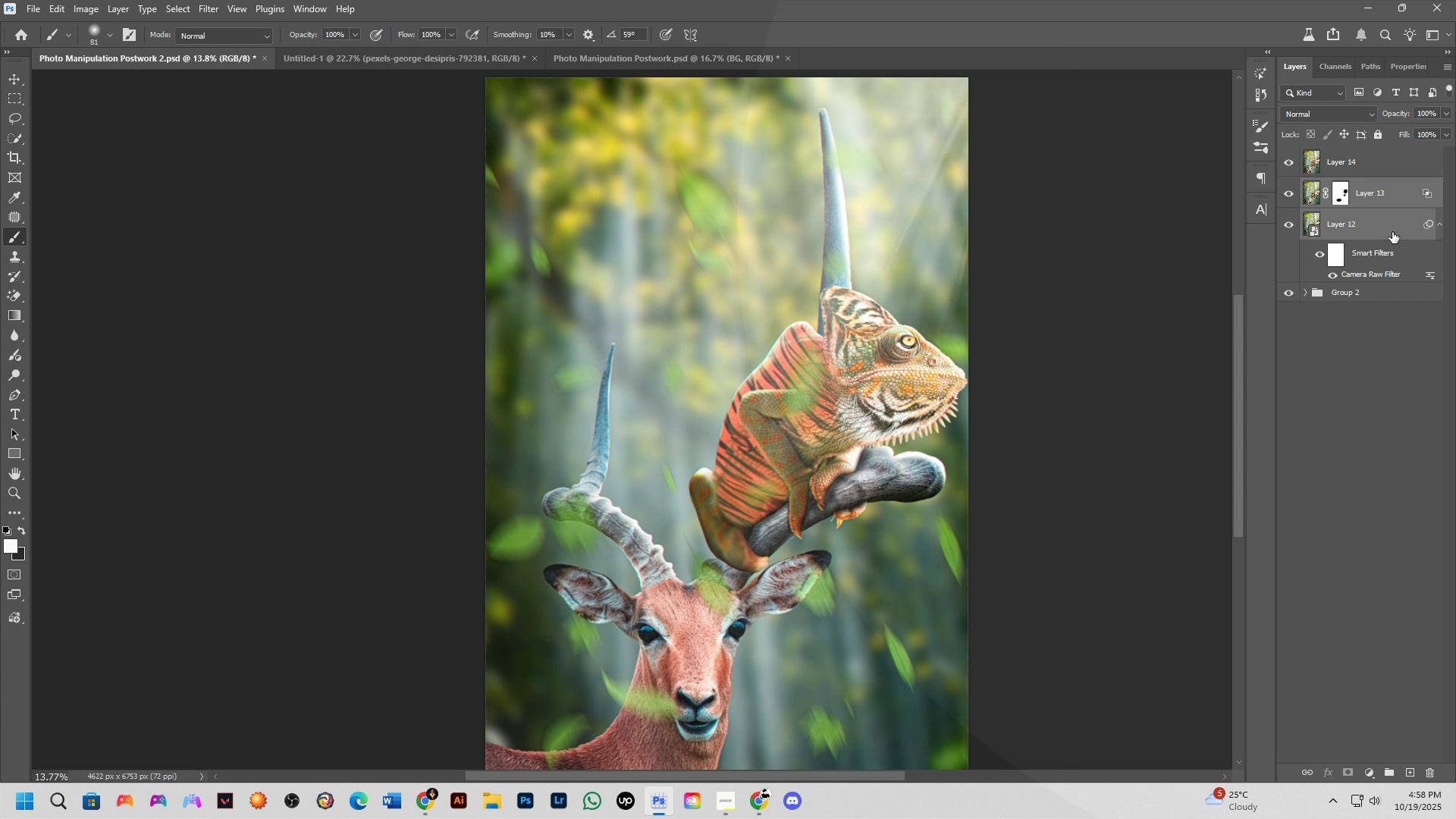 
key(Control+E)
 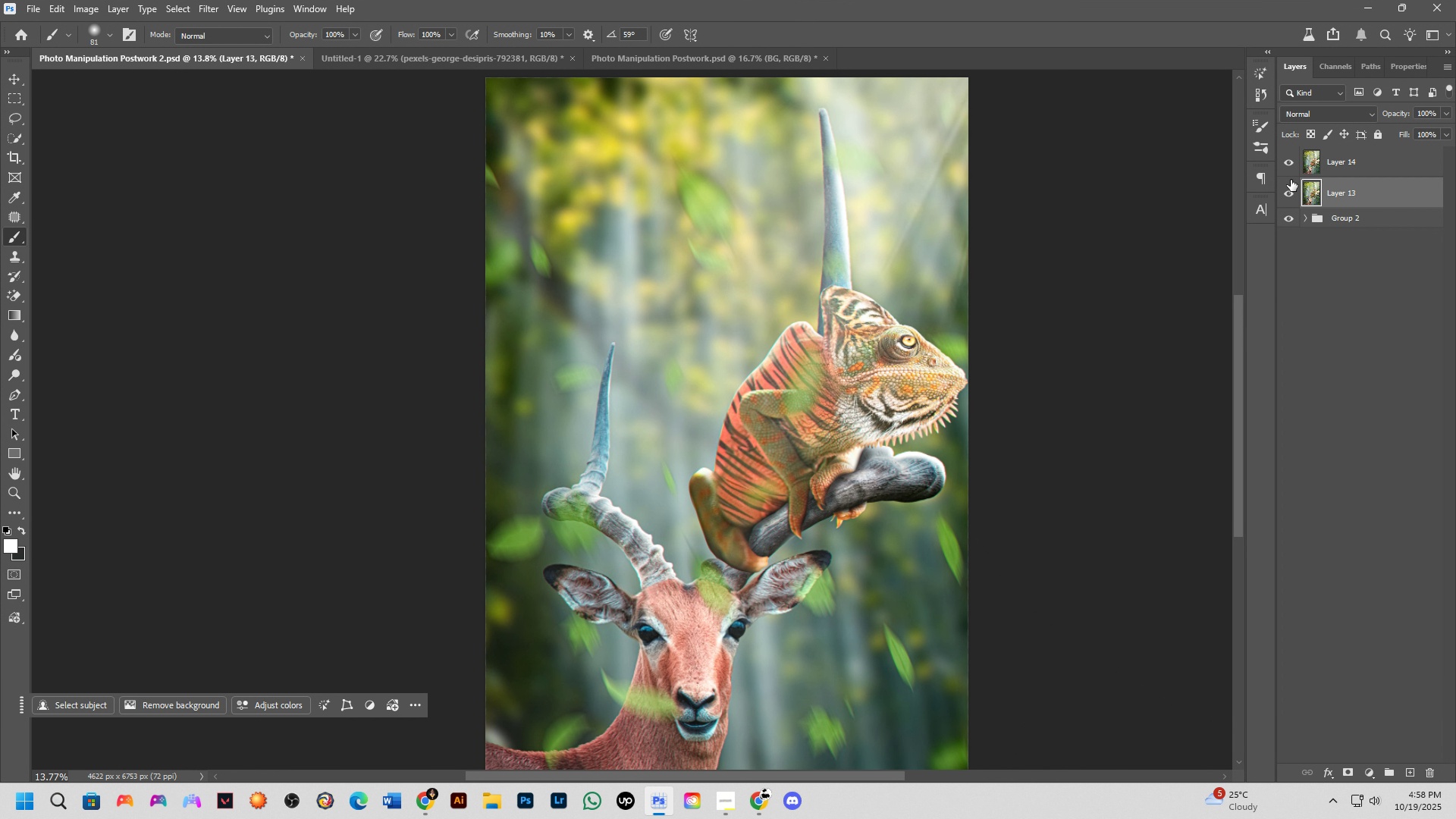 
left_click([1288, 198])
 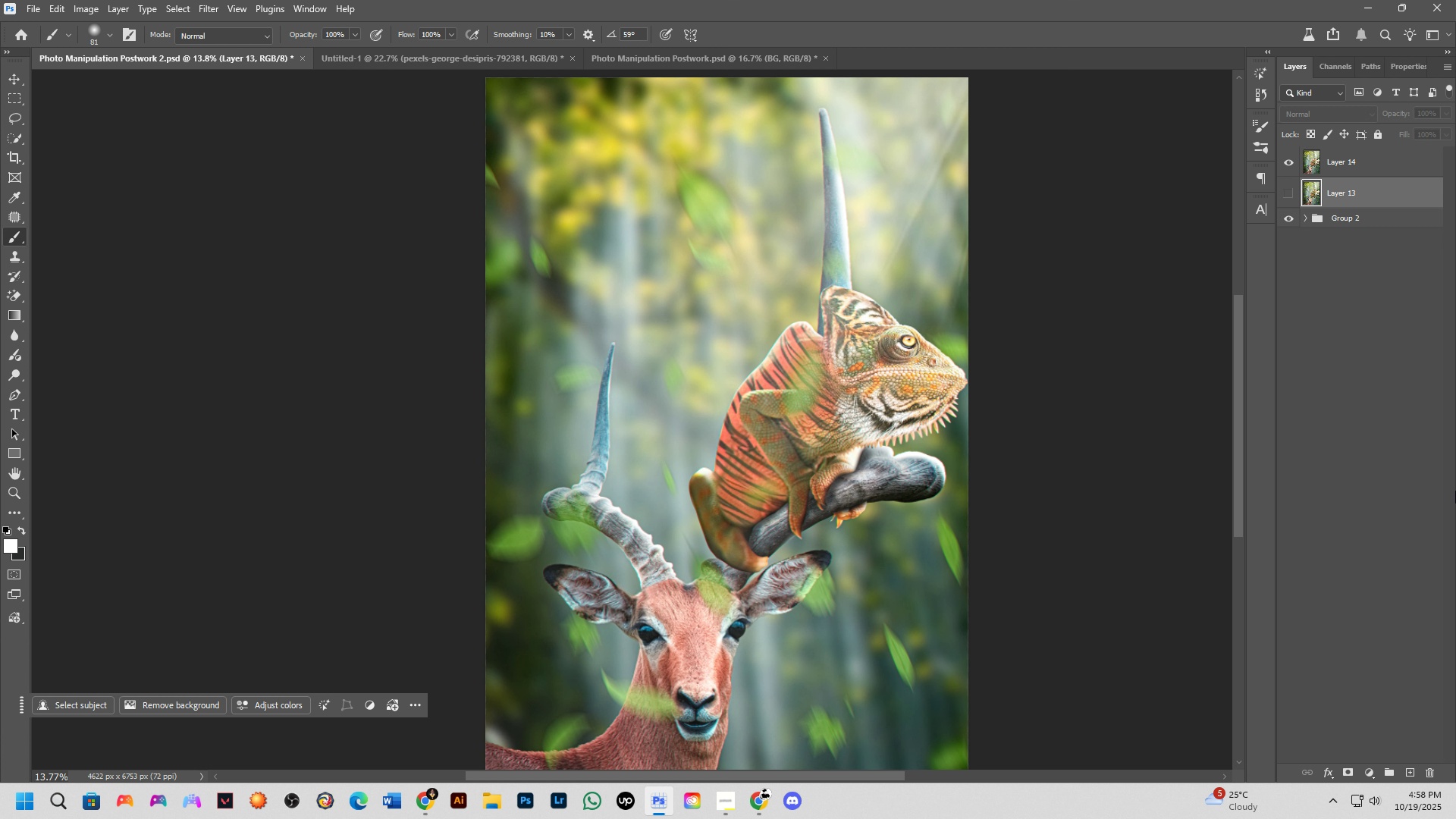 
wait(12.55)
 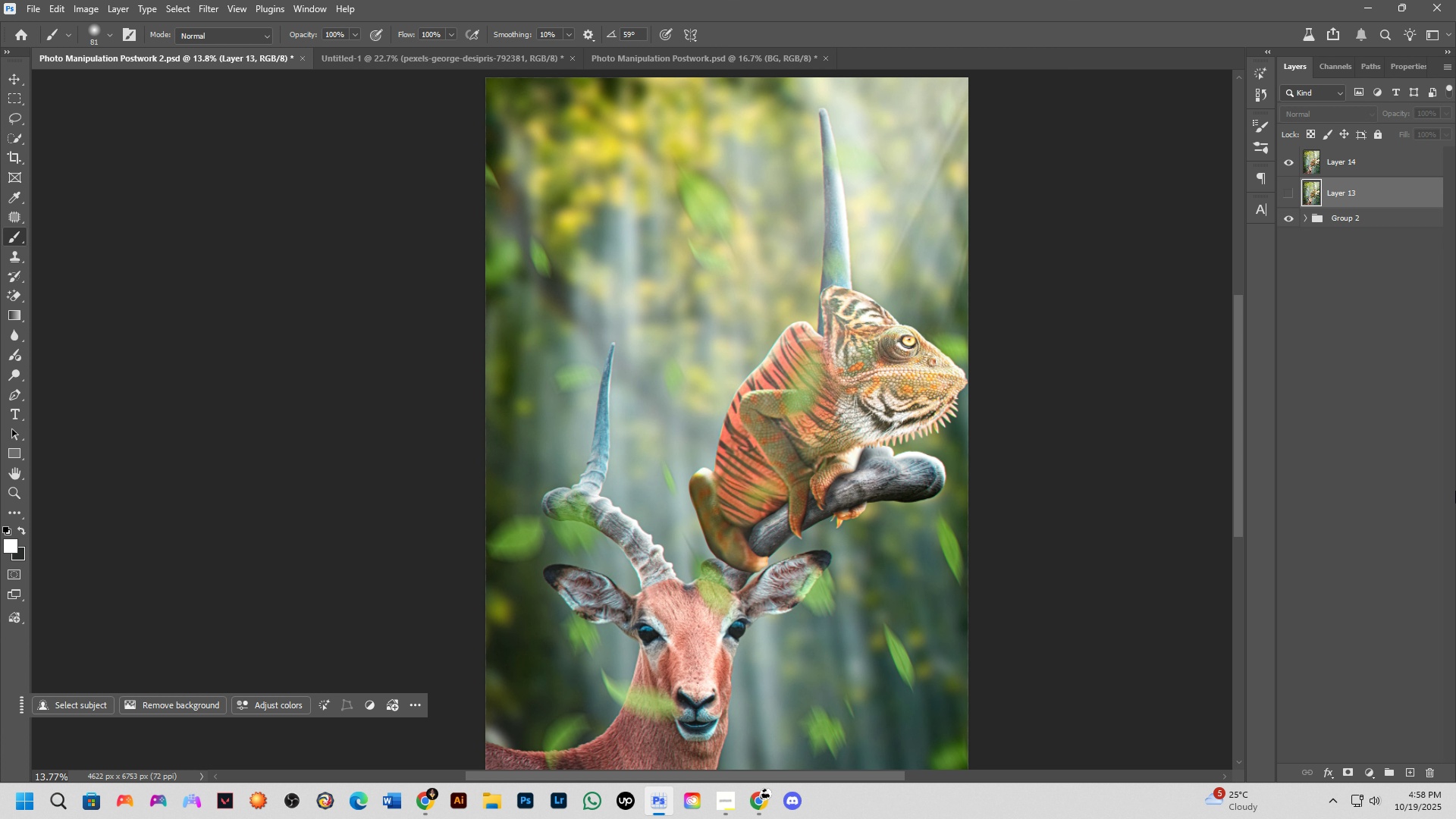 
left_click([1329, 170])
 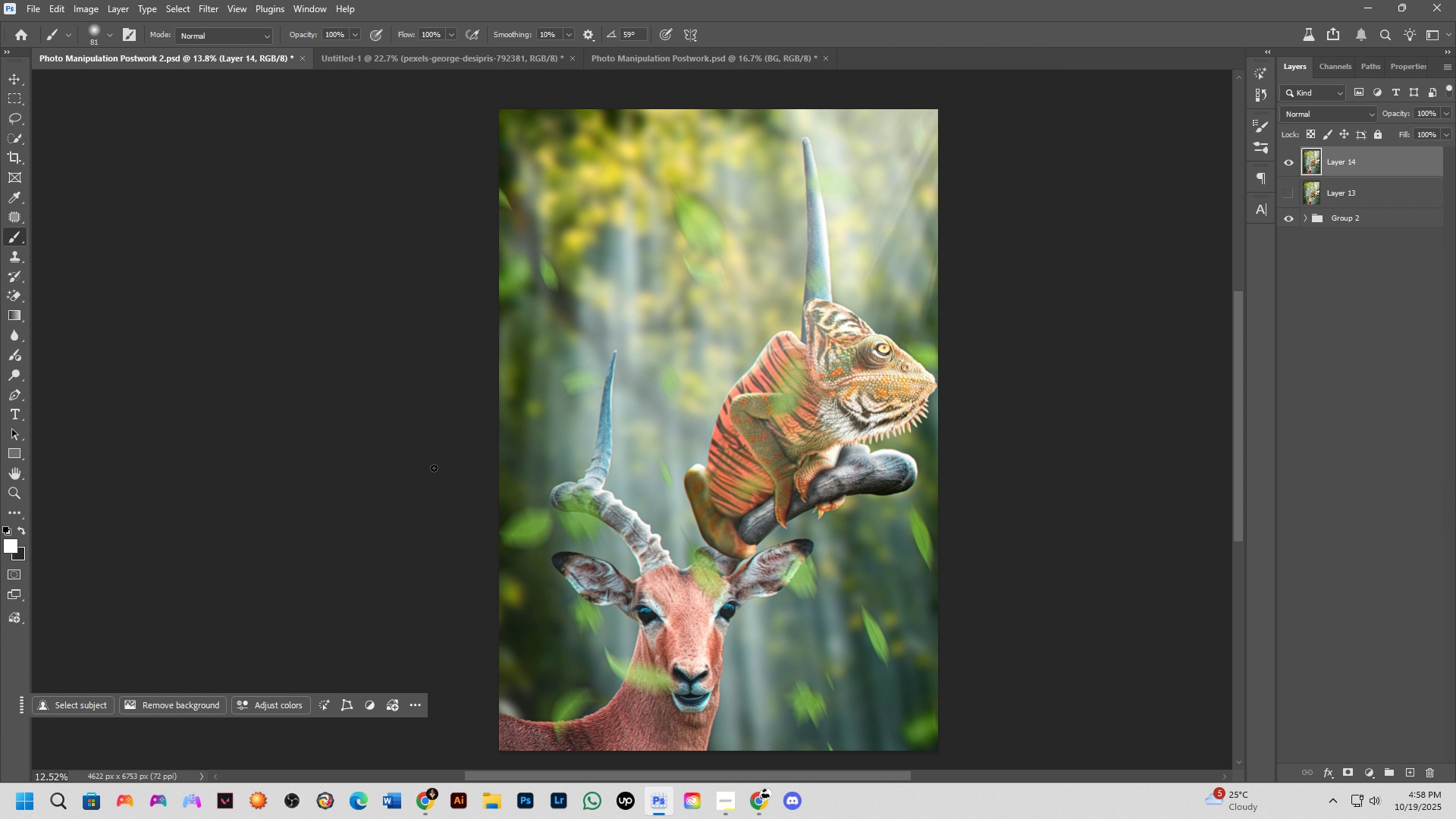 
scroll: coordinate [445, 466], scroll_direction: down, amount: 3.0
 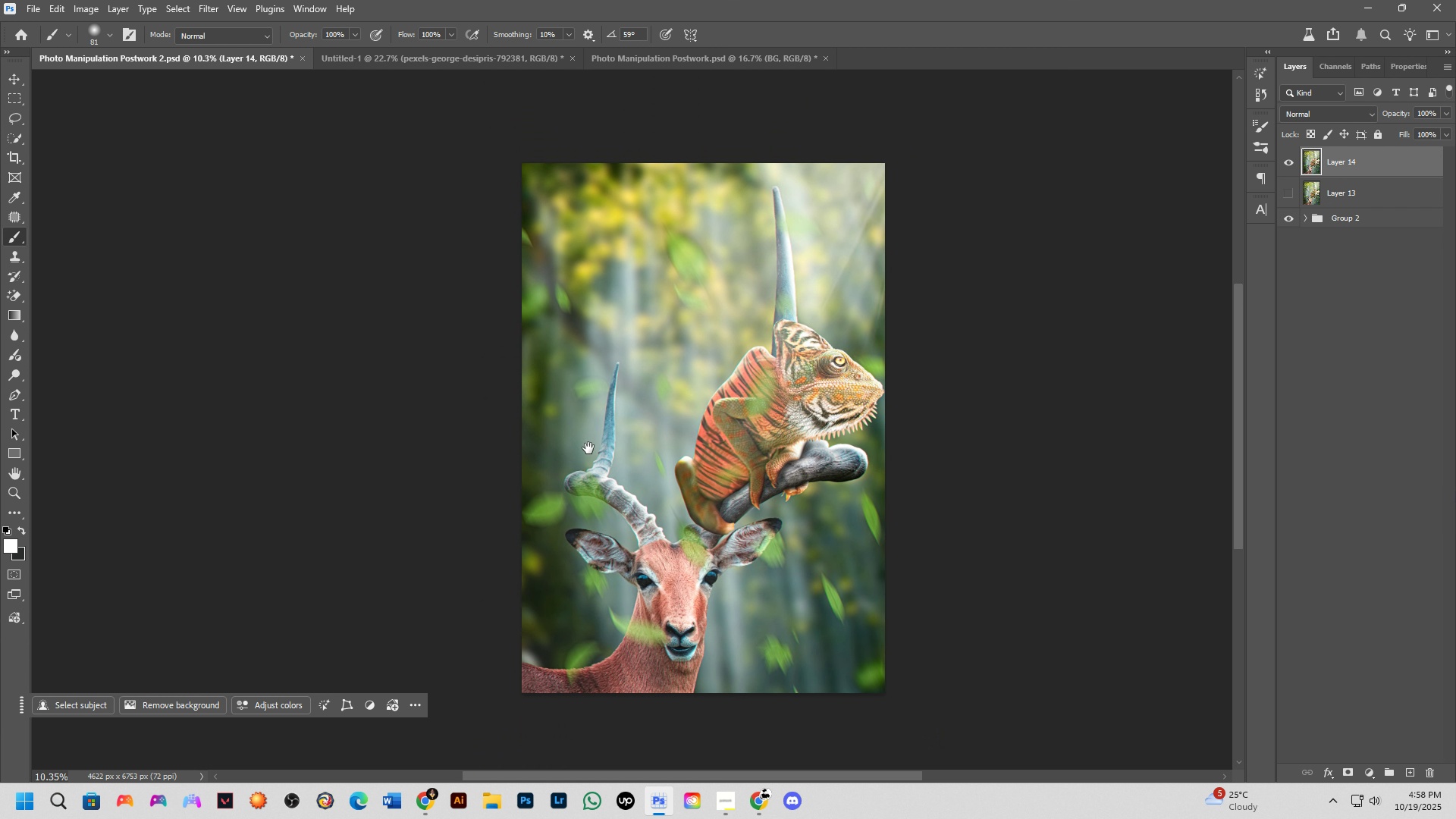 
hold_key(key=Space, duration=0.49)
 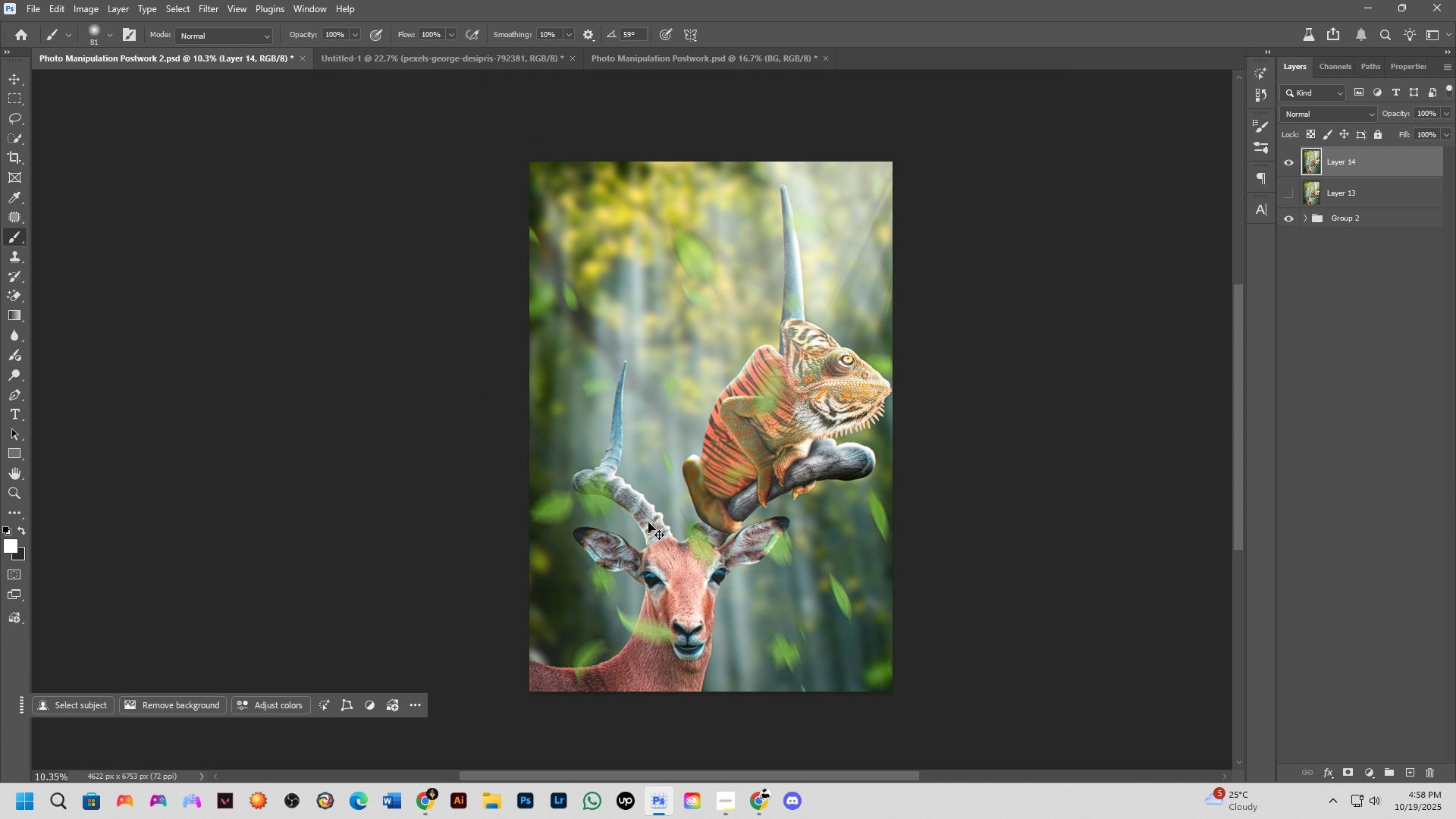 
left_click_drag(start_coordinate=[588, 448], to_coordinate=[596, 447])
 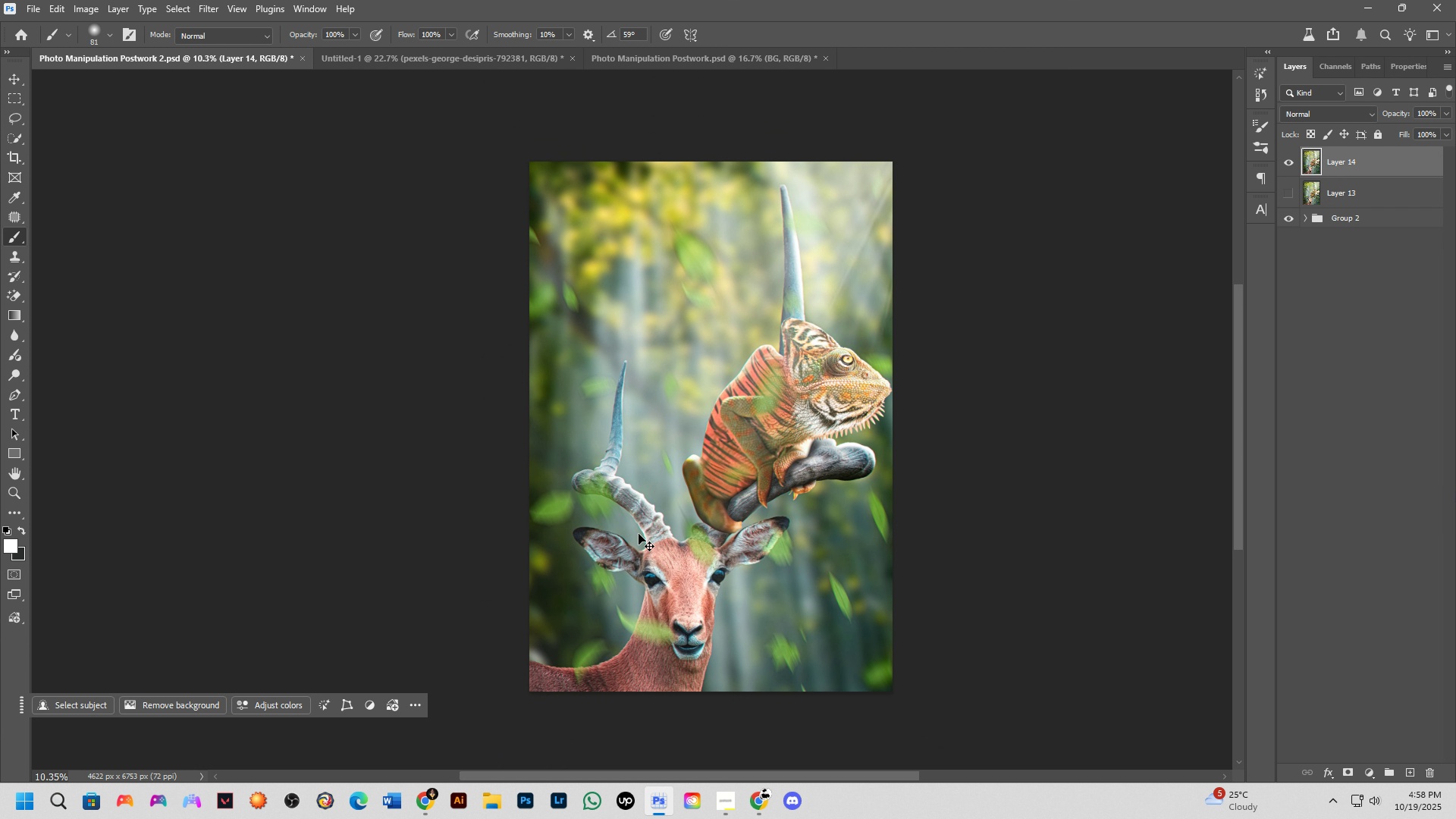 
key(Control+T)
 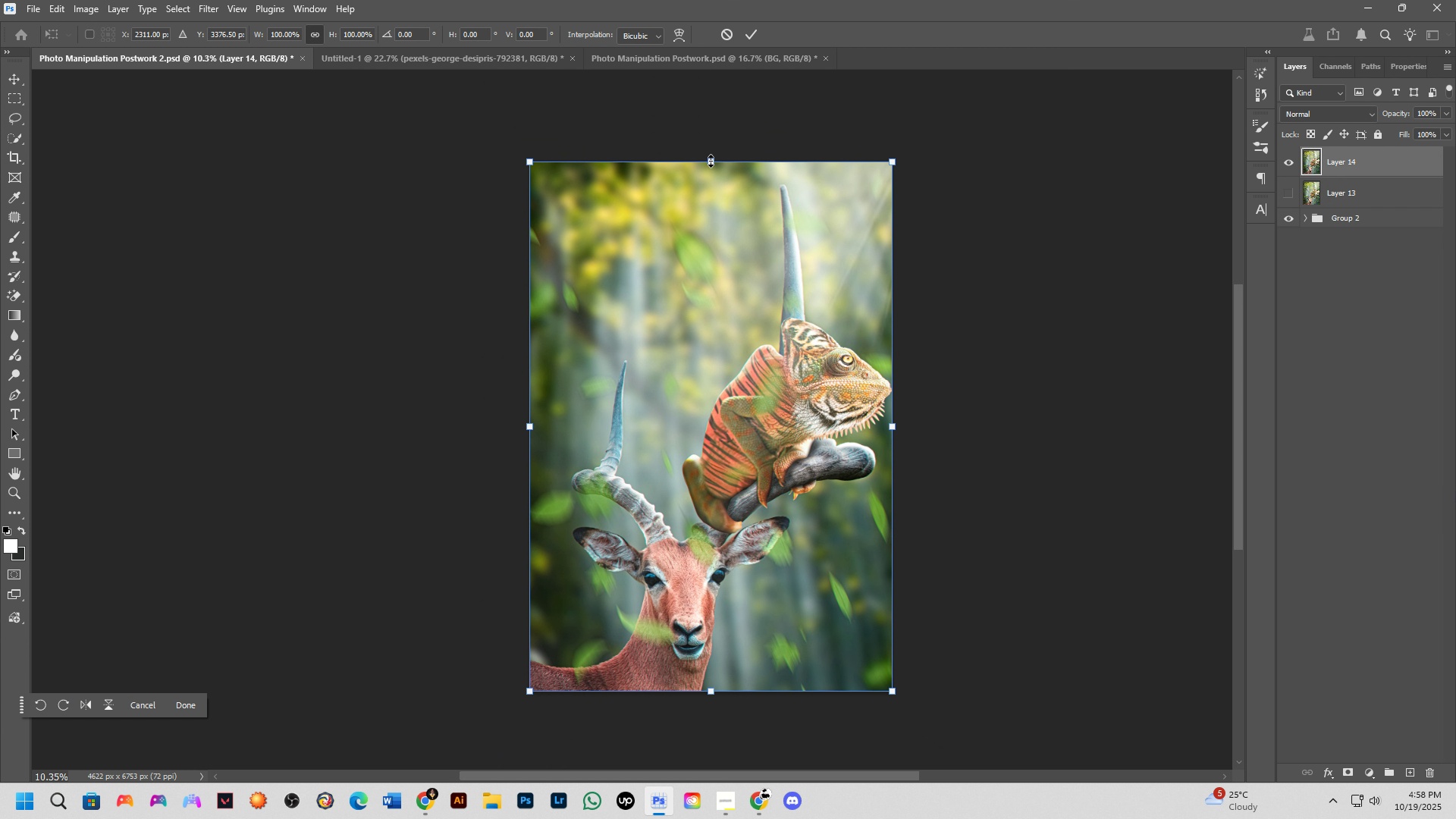 
left_click_drag(start_coordinate=[711, 161], to_coordinate=[705, 216])
 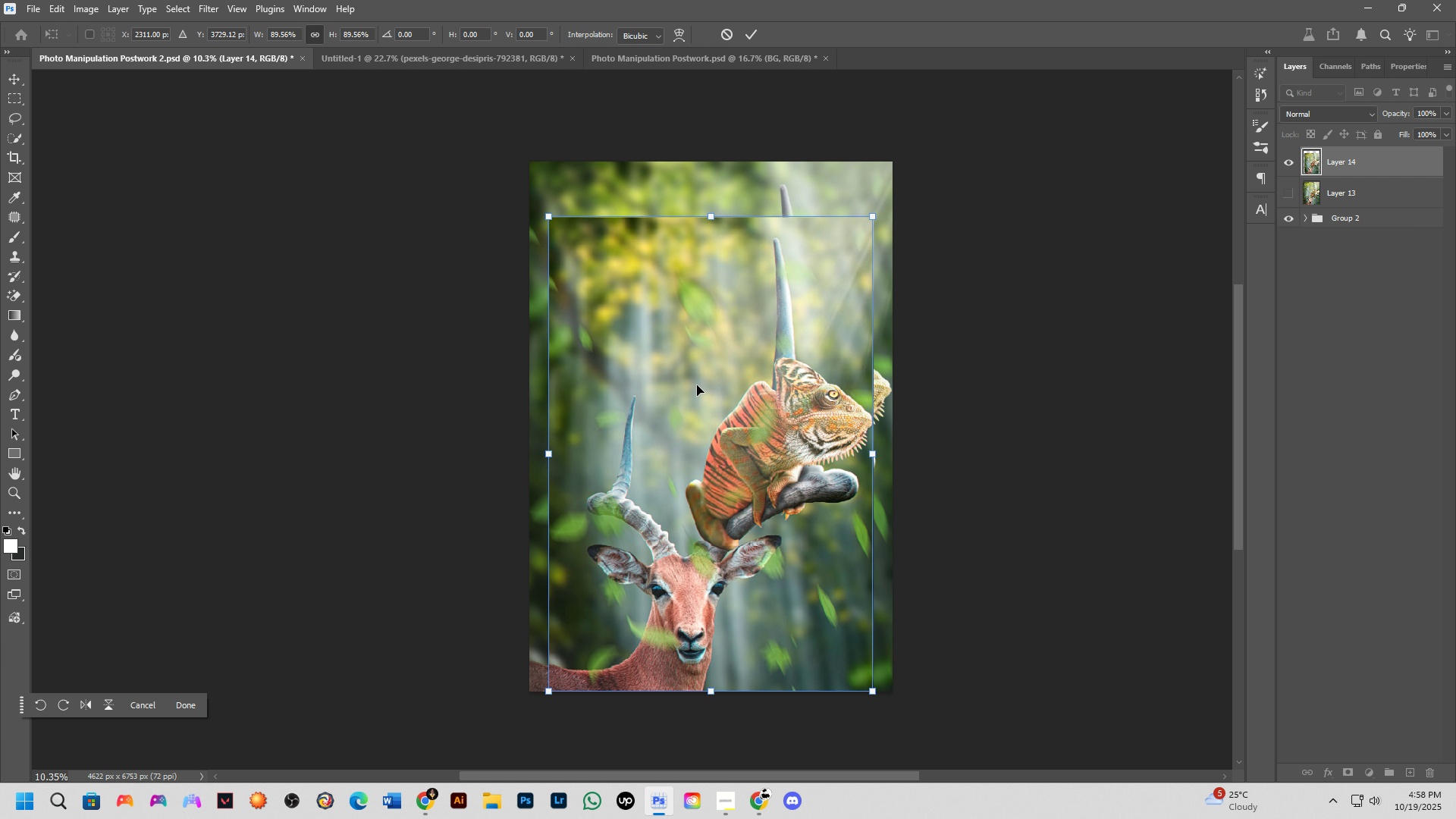 
left_click_drag(start_coordinate=[697, 385], to_coordinate=[692, 353])
 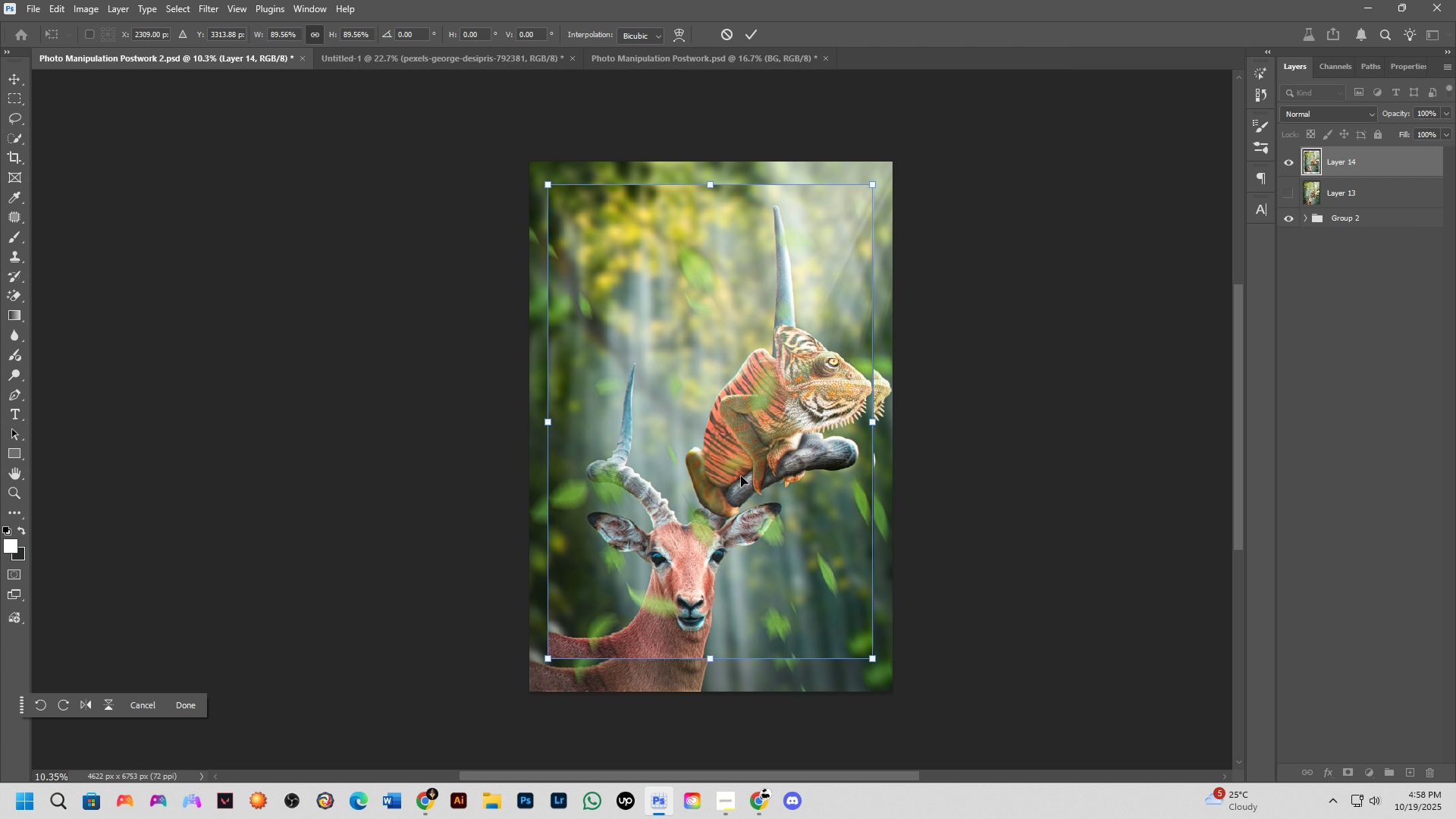 
scroll: coordinate [735, 478], scroll_direction: up, amount: 3.0
 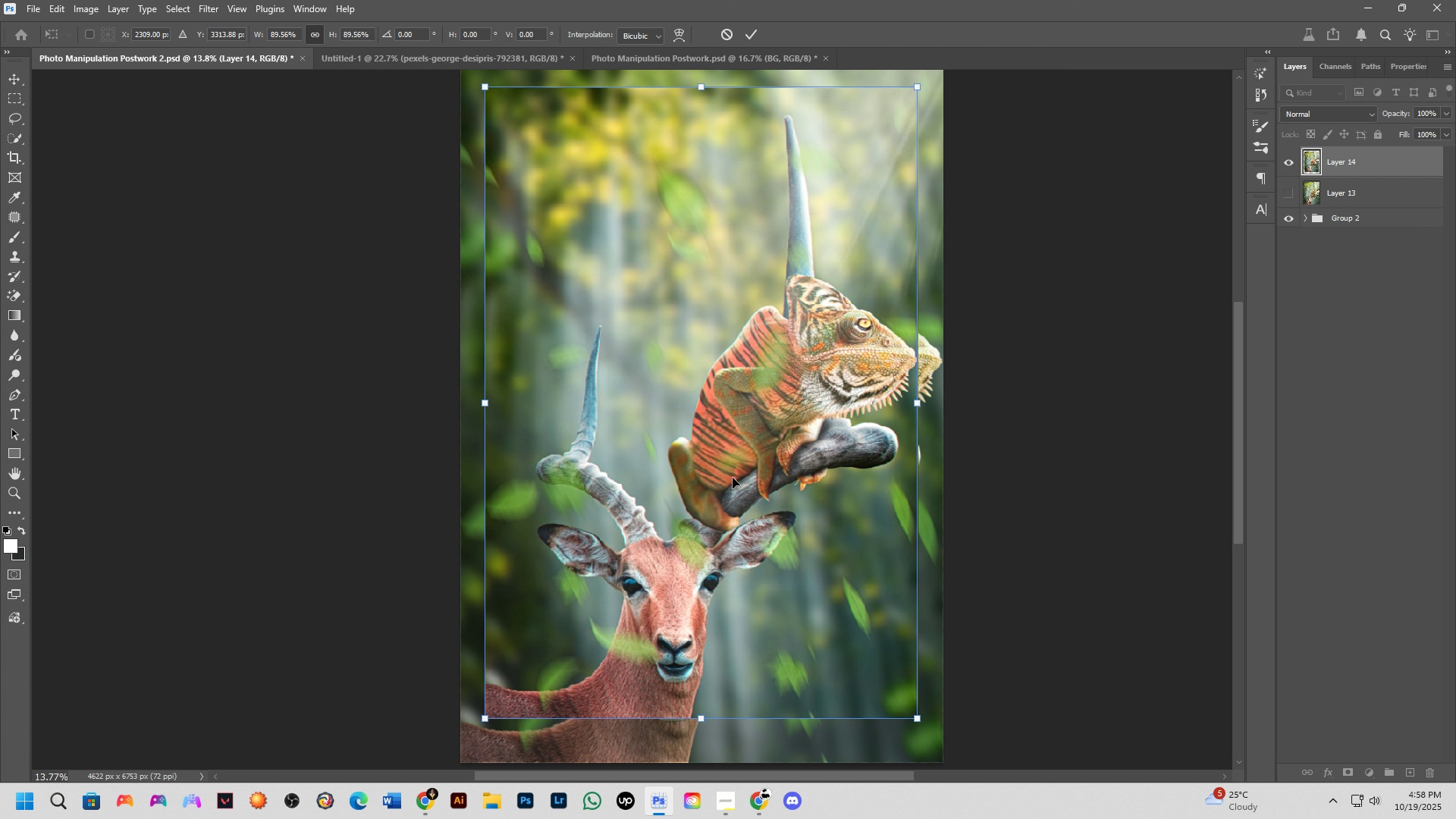 
left_click_drag(start_coordinate=[733, 479], to_coordinate=[729, 499])
 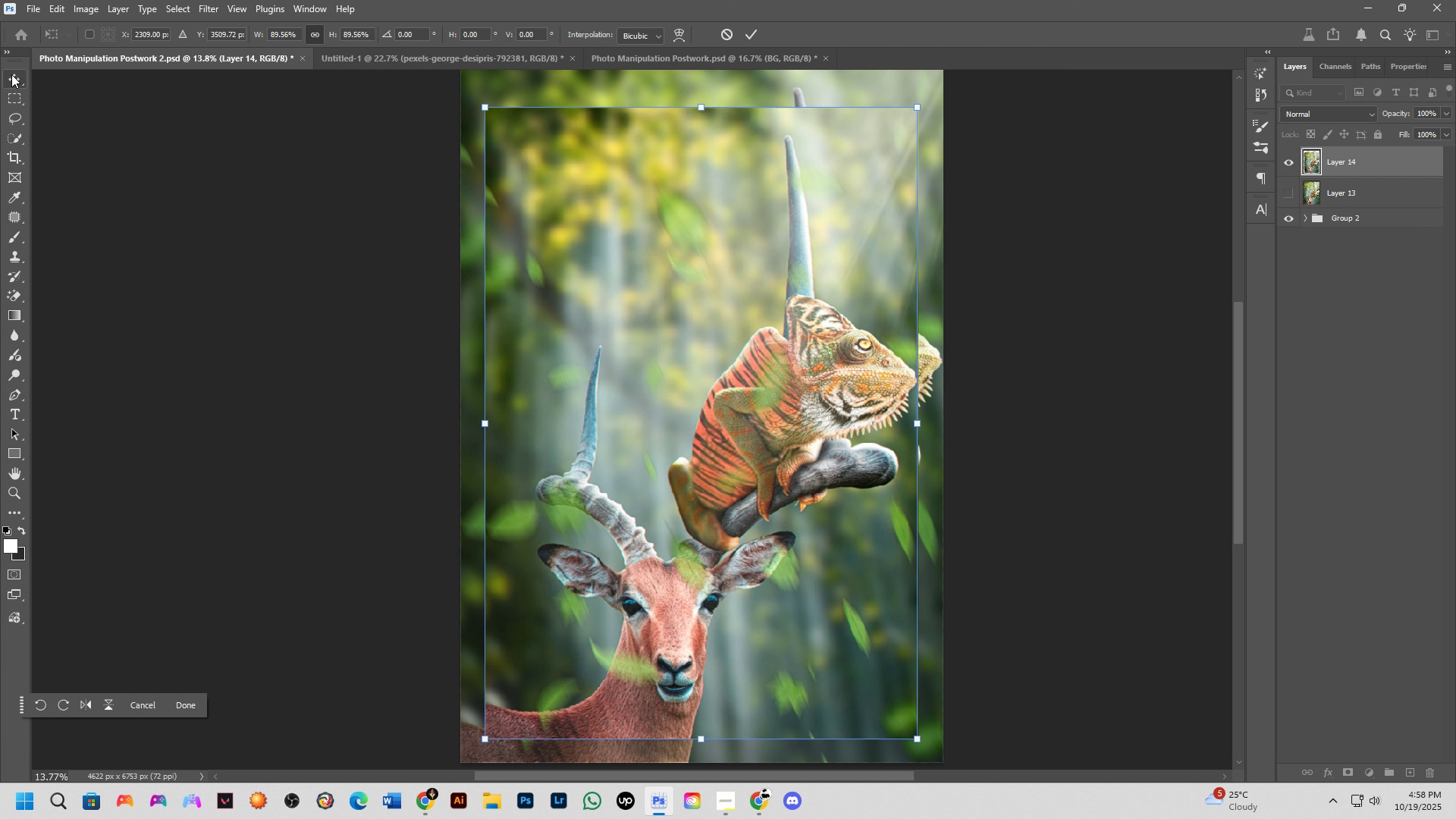 
left_click([12, 76])
 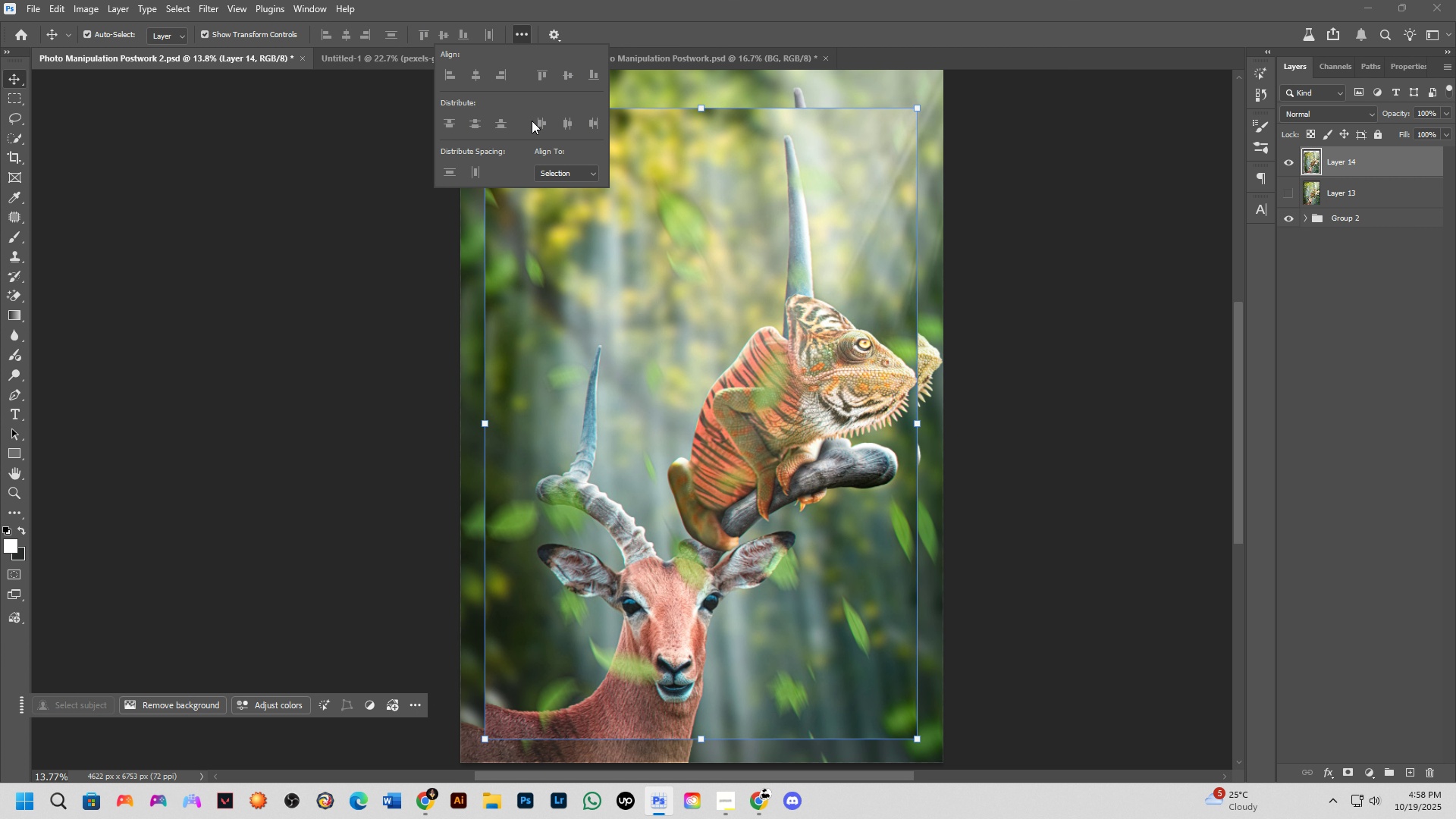 
left_click([576, 171])
 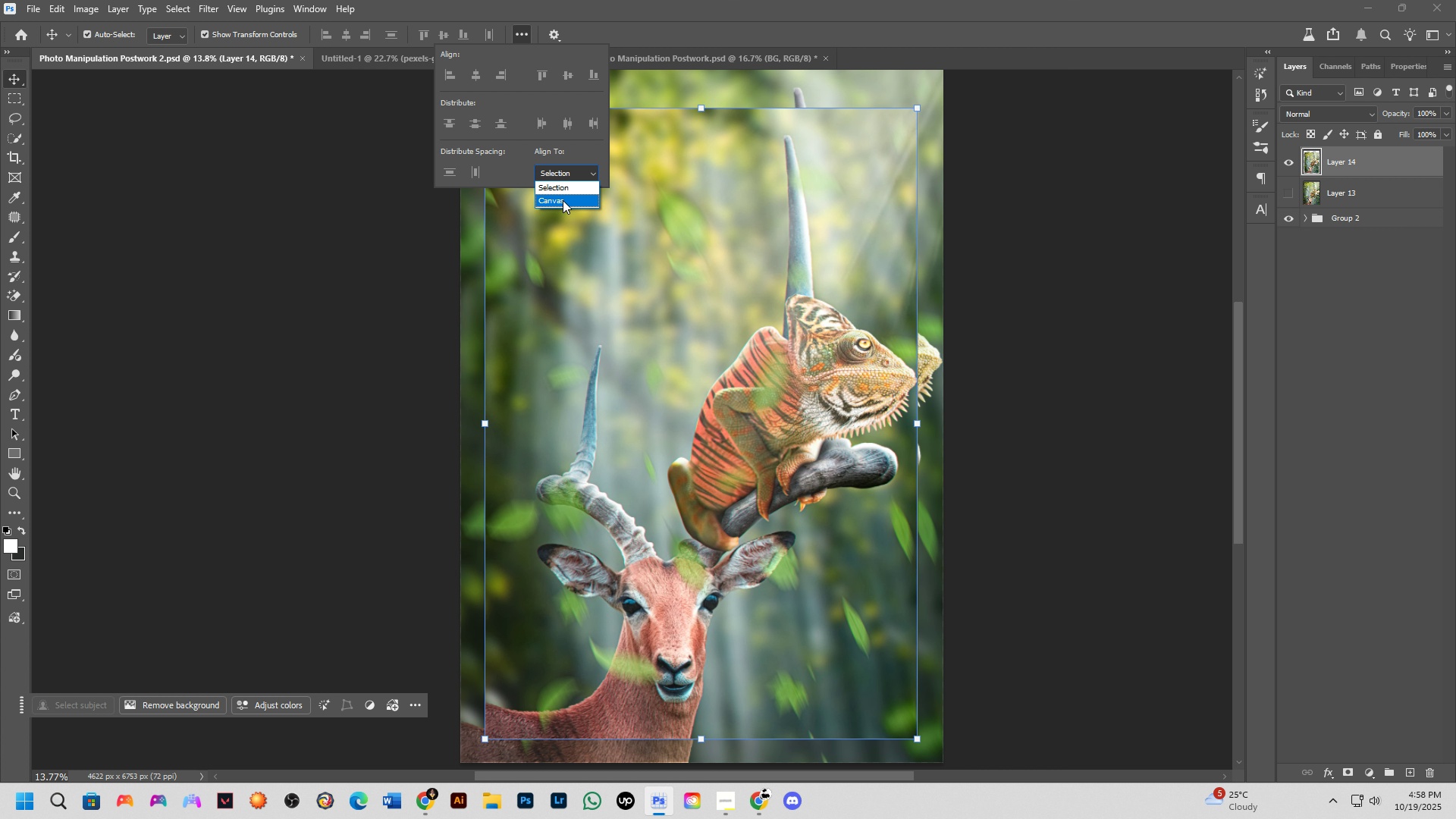 
left_click([563, 200])
 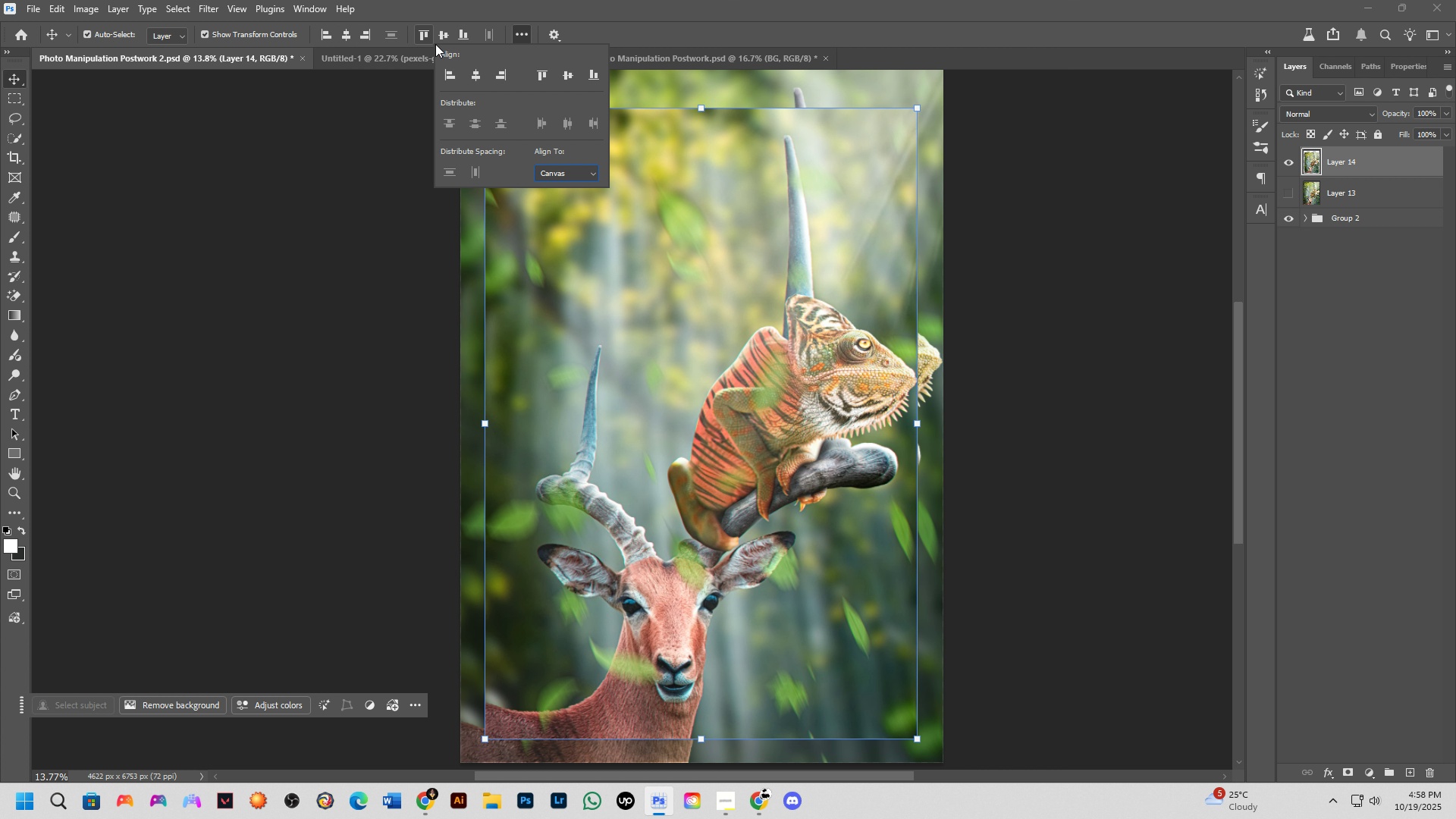 
left_click([443, 37])
 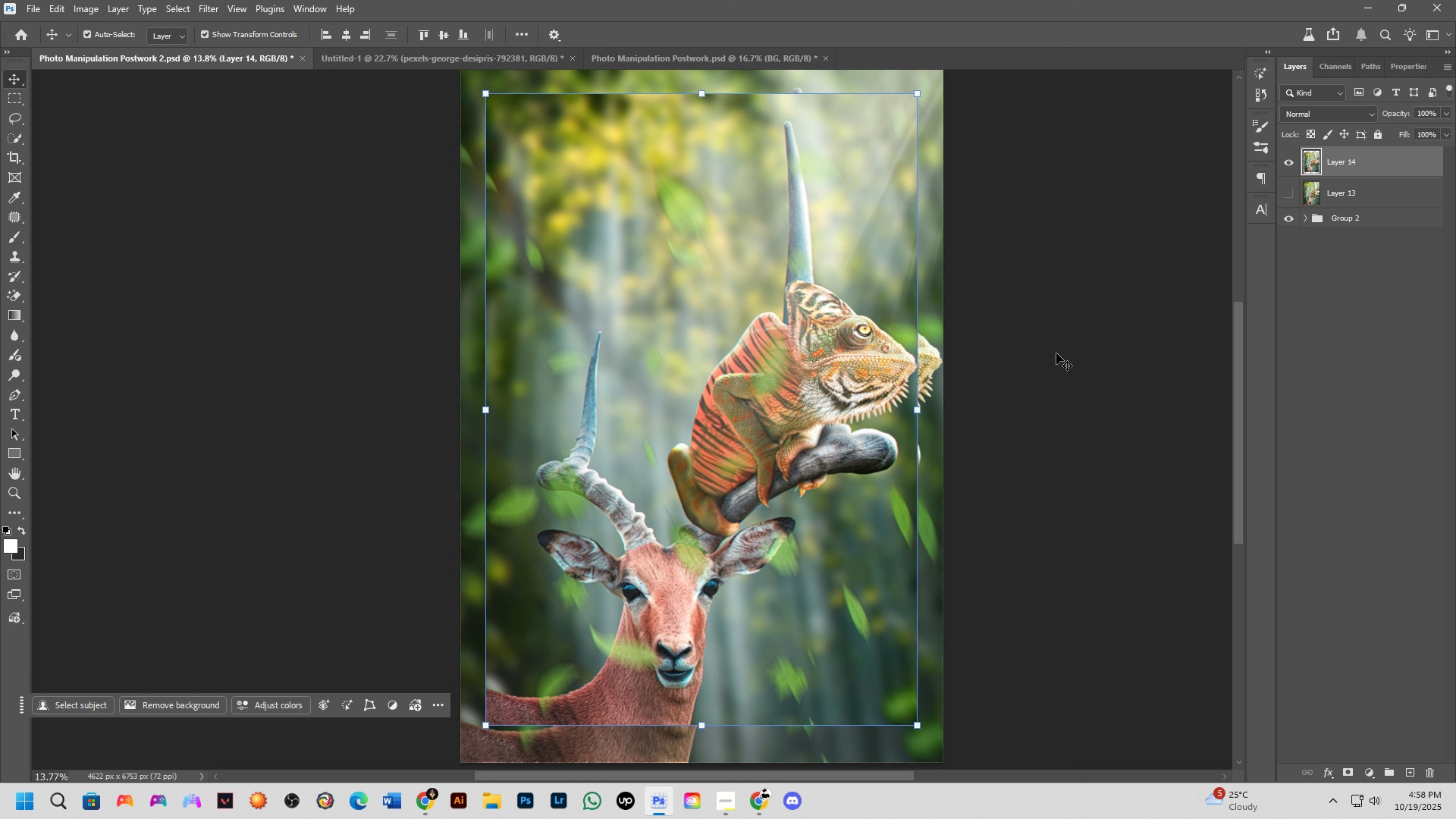 
scroll: coordinate [935, 384], scroll_direction: down, amount: 1.0
 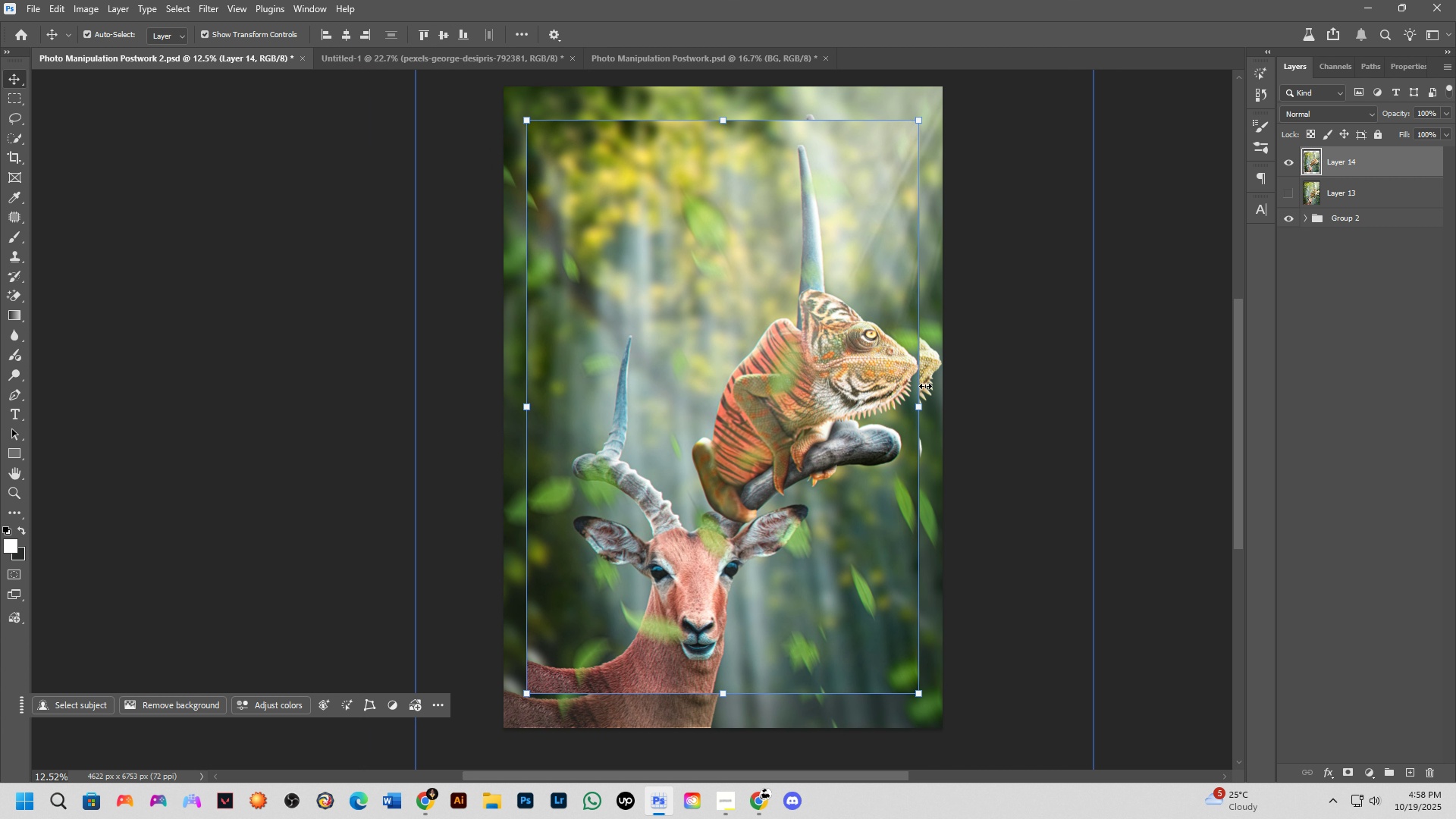 
key(NumpadEnter)
 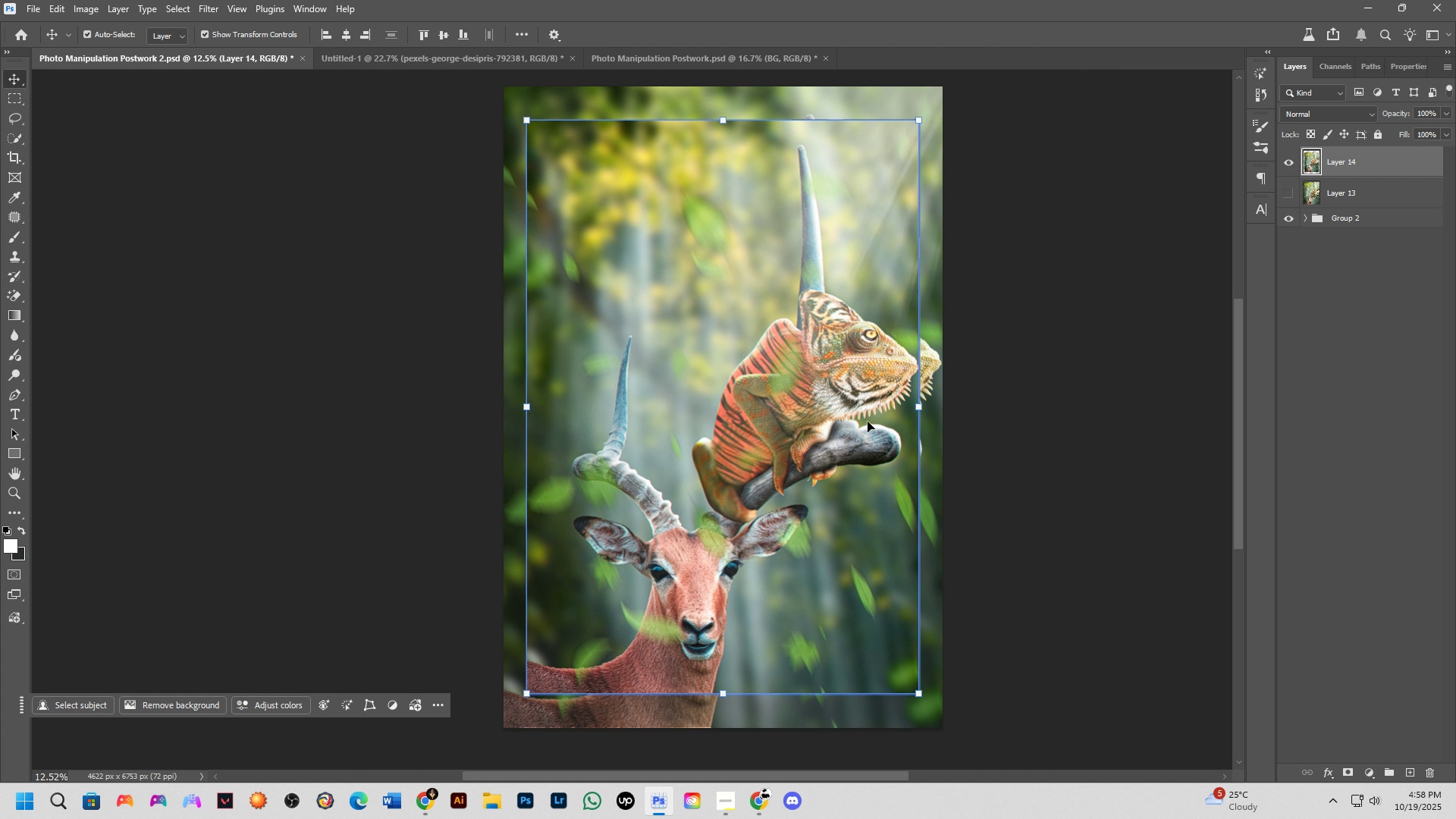 
key(B)
 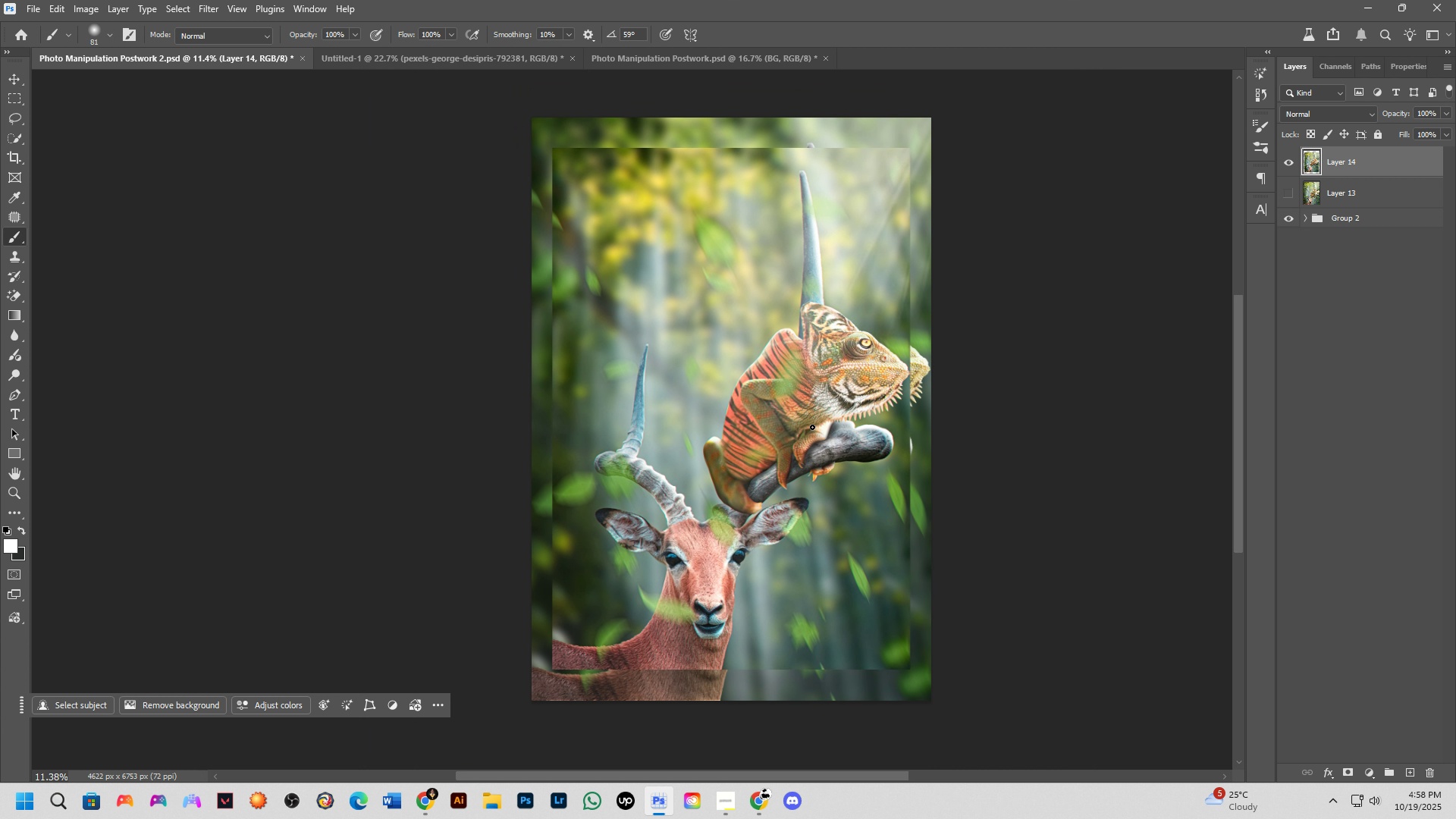 
scroll: coordinate [812, 427], scroll_direction: down, amount: 2.0
 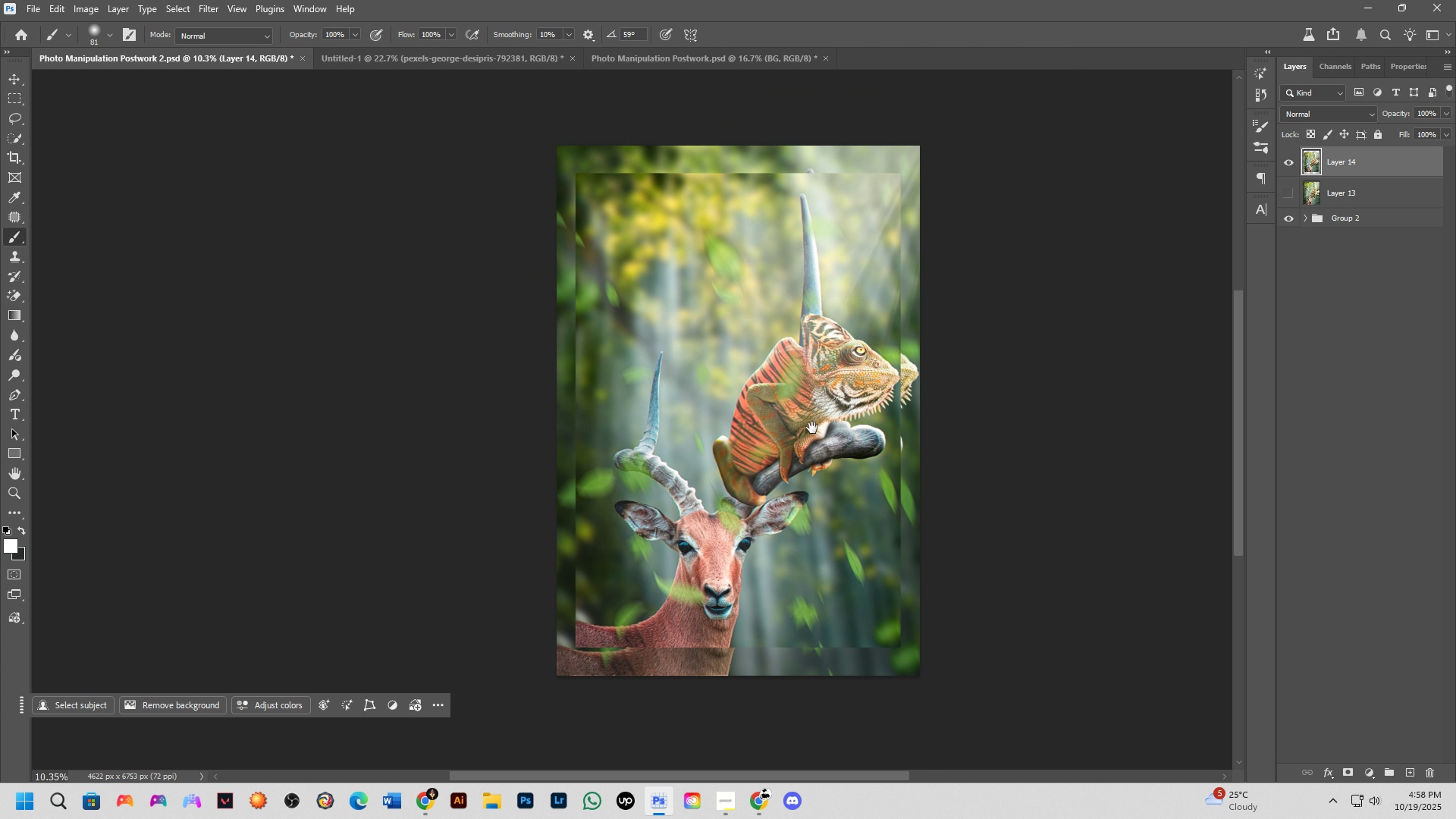 
hold_key(key=Space, duration=0.54)
 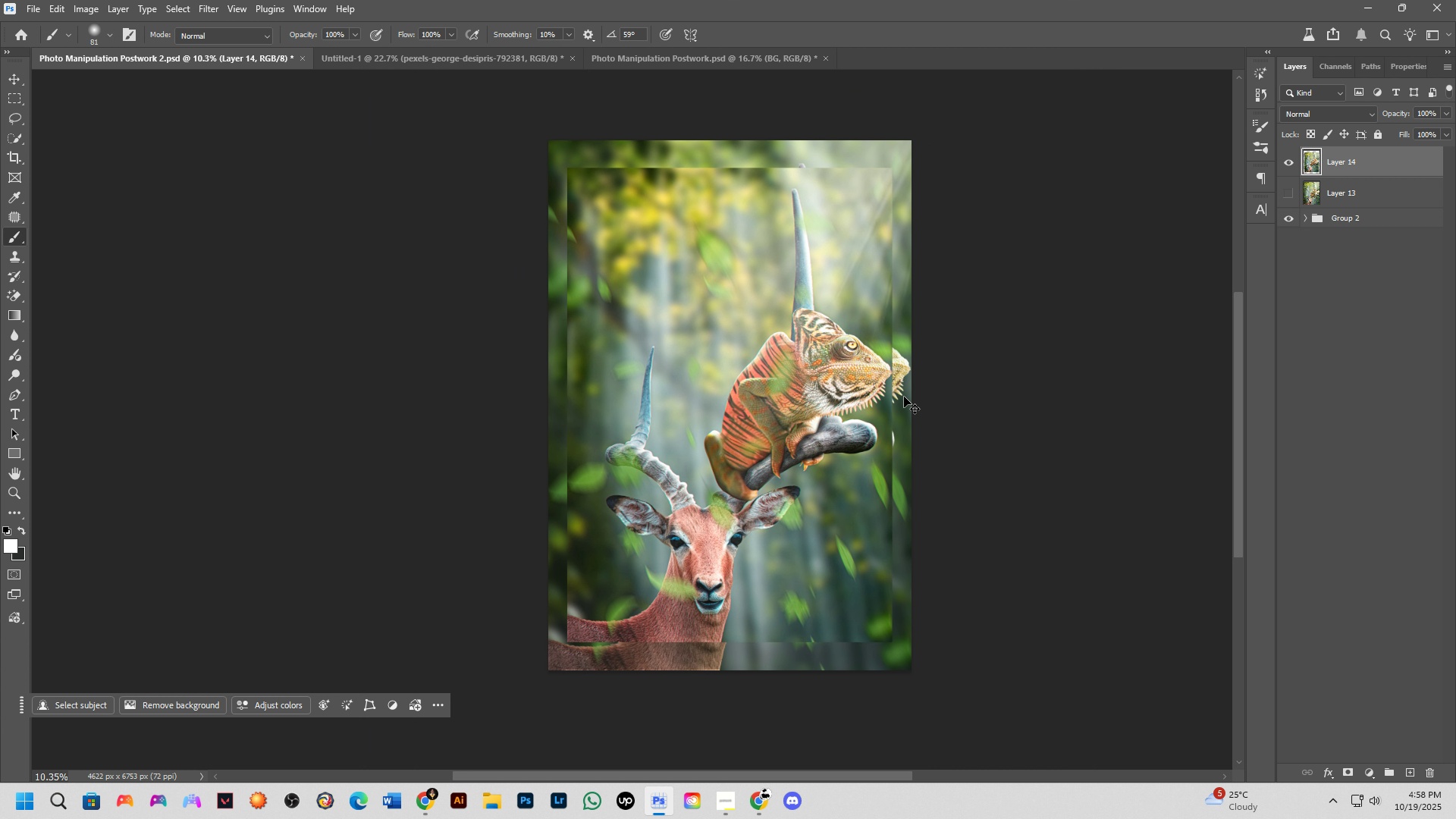 
left_click_drag(start_coordinate=[795, 428], to_coordinate=[787, 422])
 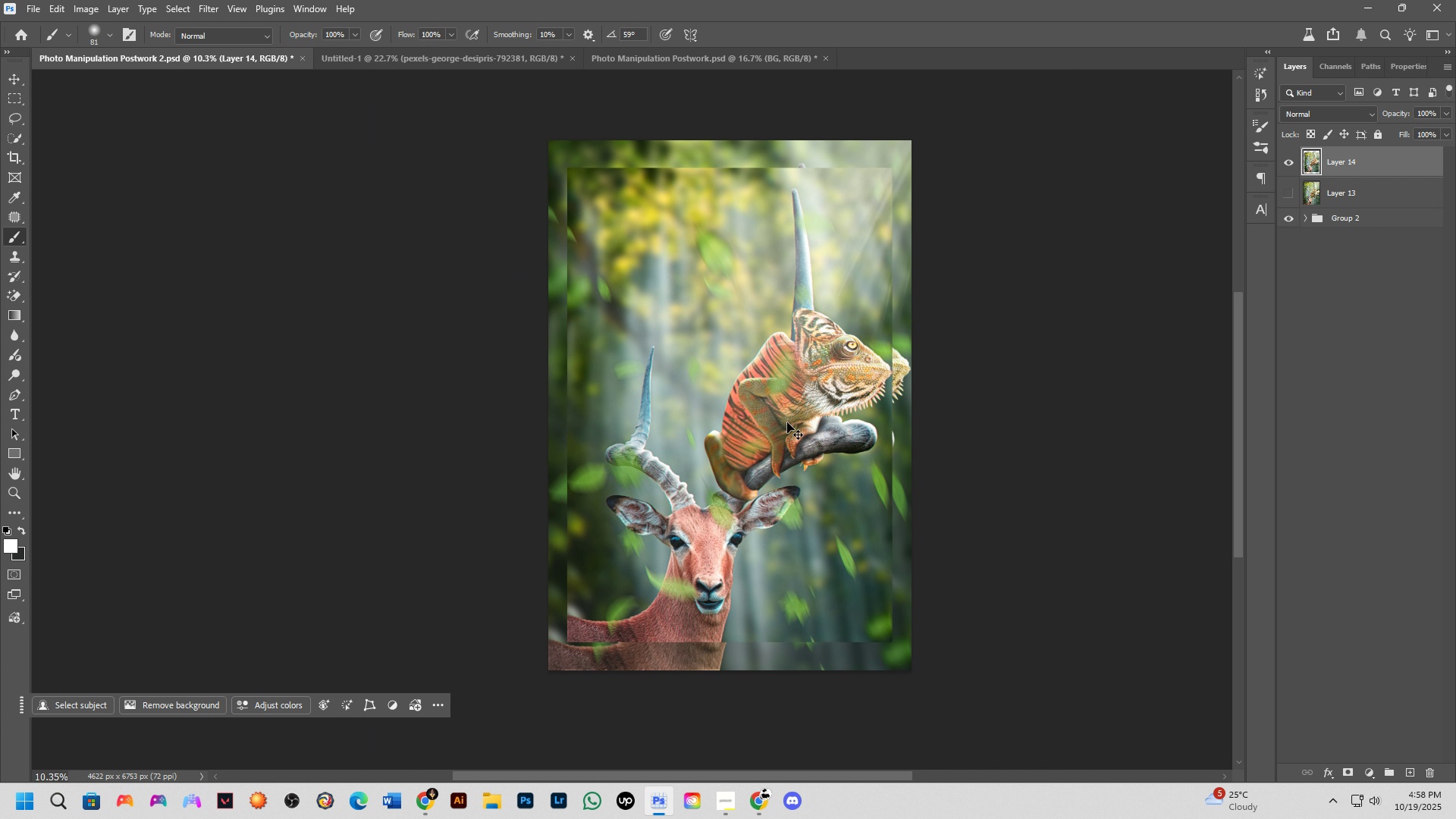 
key(Control+J)
 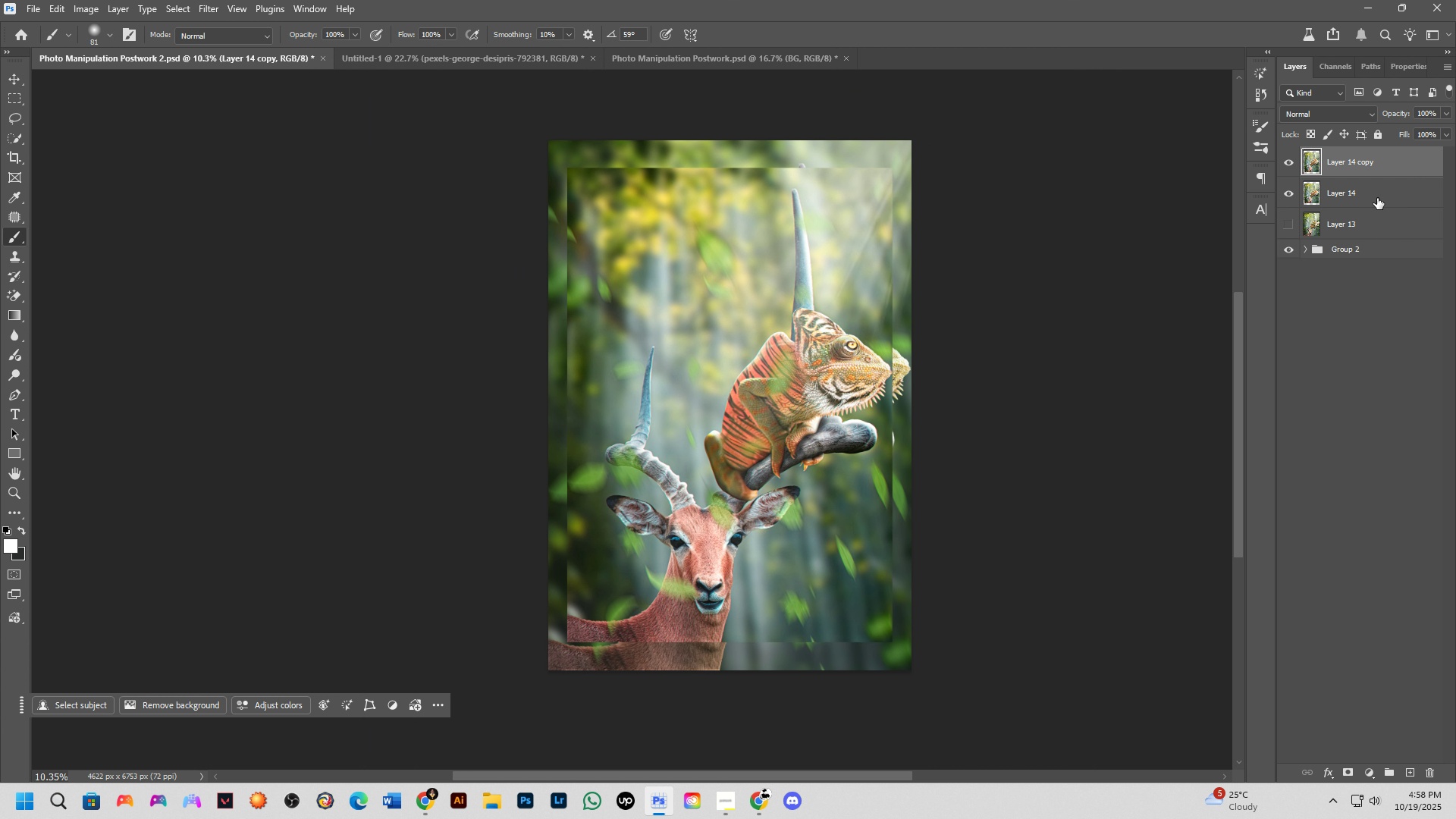 
left_click([1377, 198])
 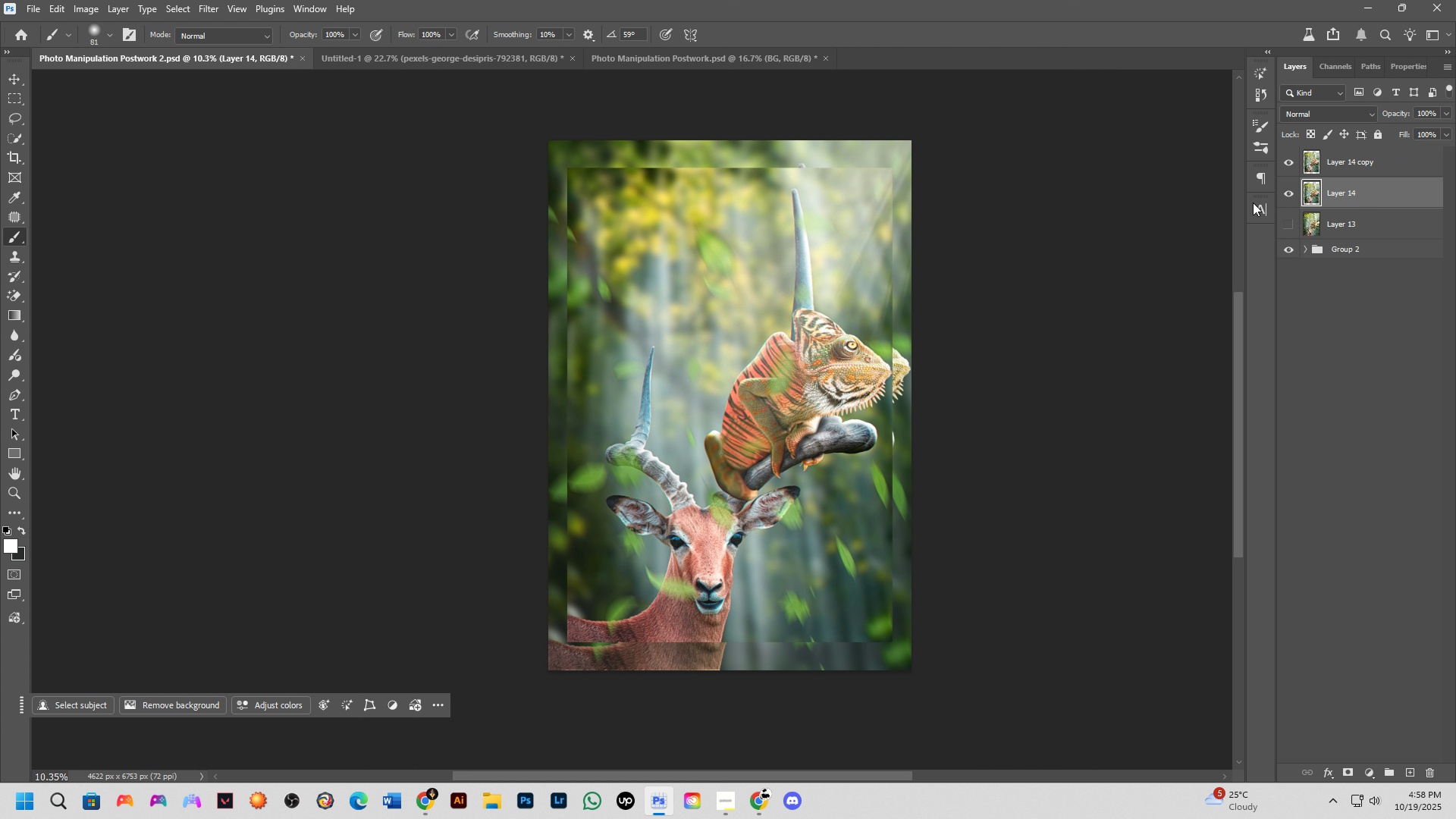 
key(Control+T)
 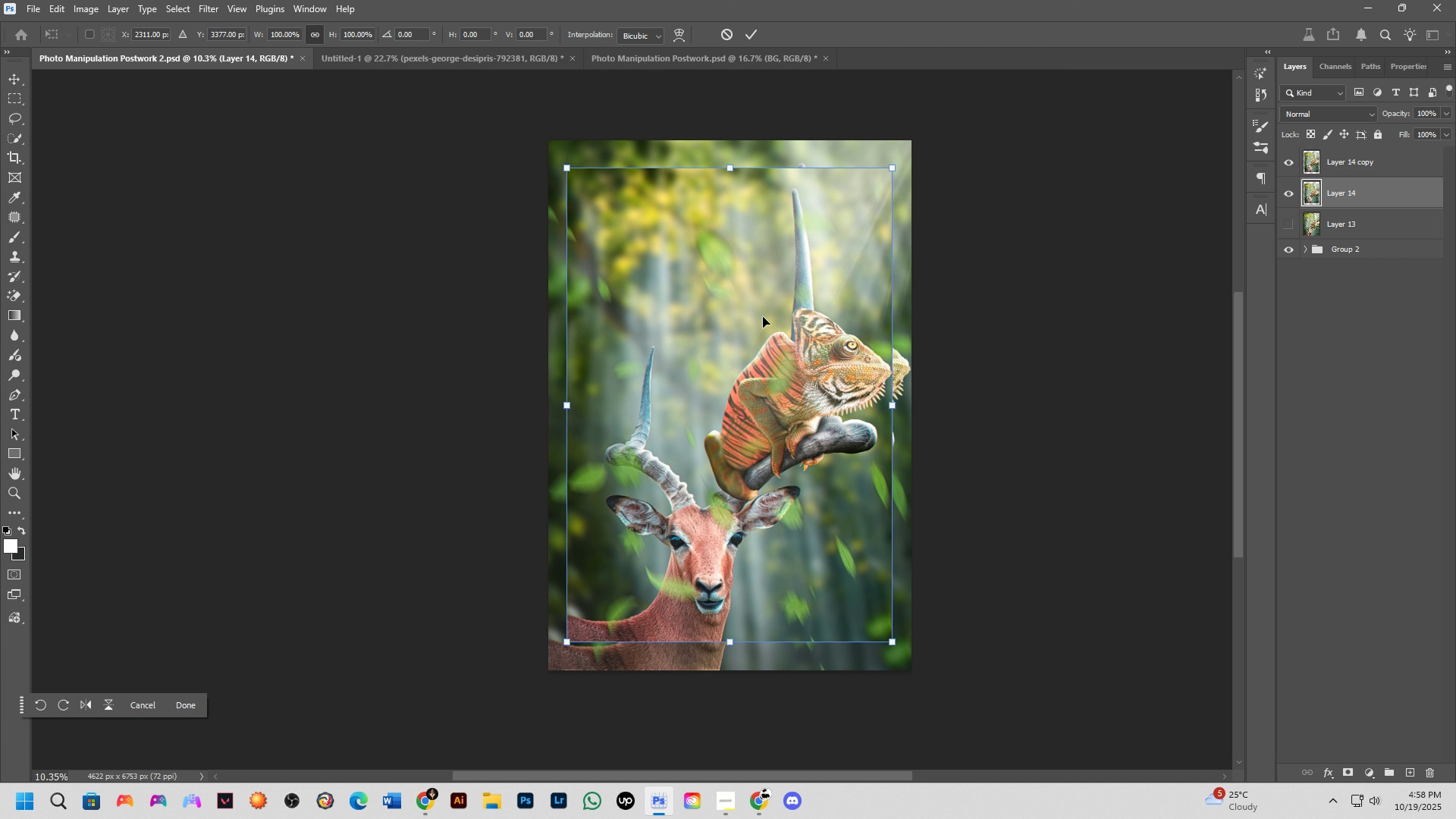 
hold_key(key=ShiftLeft, duration=1.5)
left_click_drag(start_coordinate=[762, 317], to_coordinate=[765, 285])
 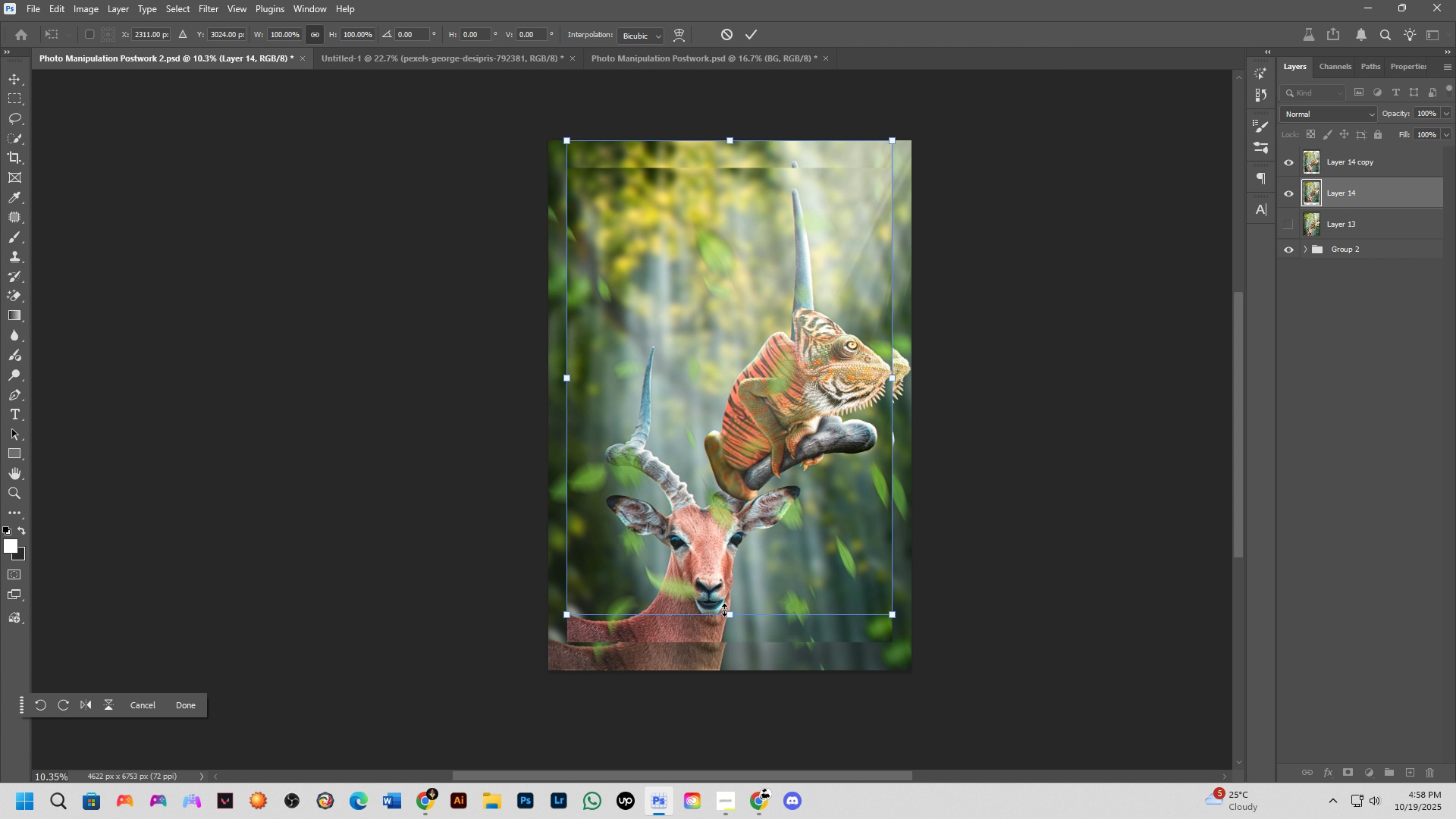 
hold_key(key=ShiftLeft, duration=0.38)
 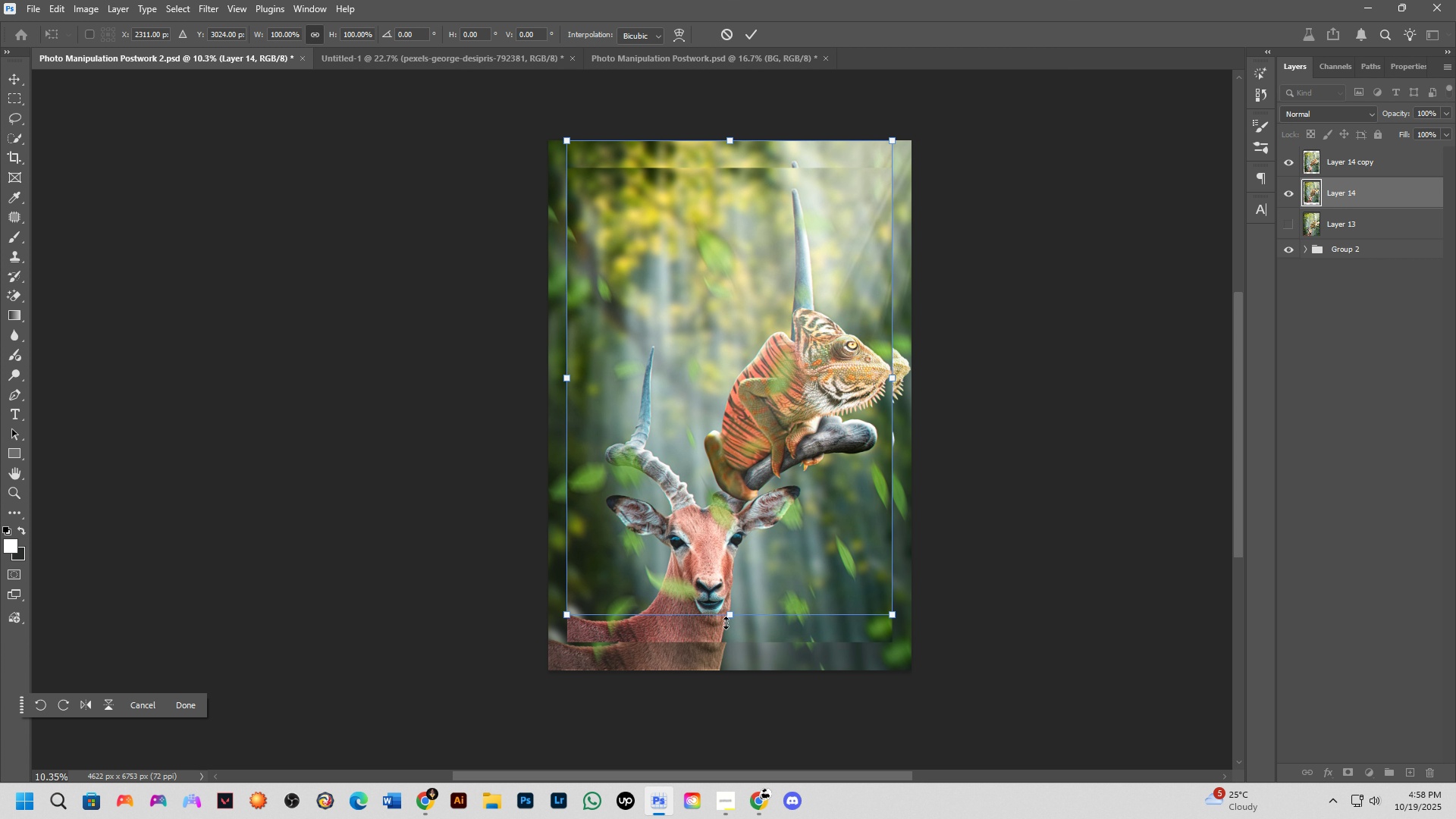 
left_click_drag(start_coordinate=[726, 619], to_coordinate=[733, 673])
 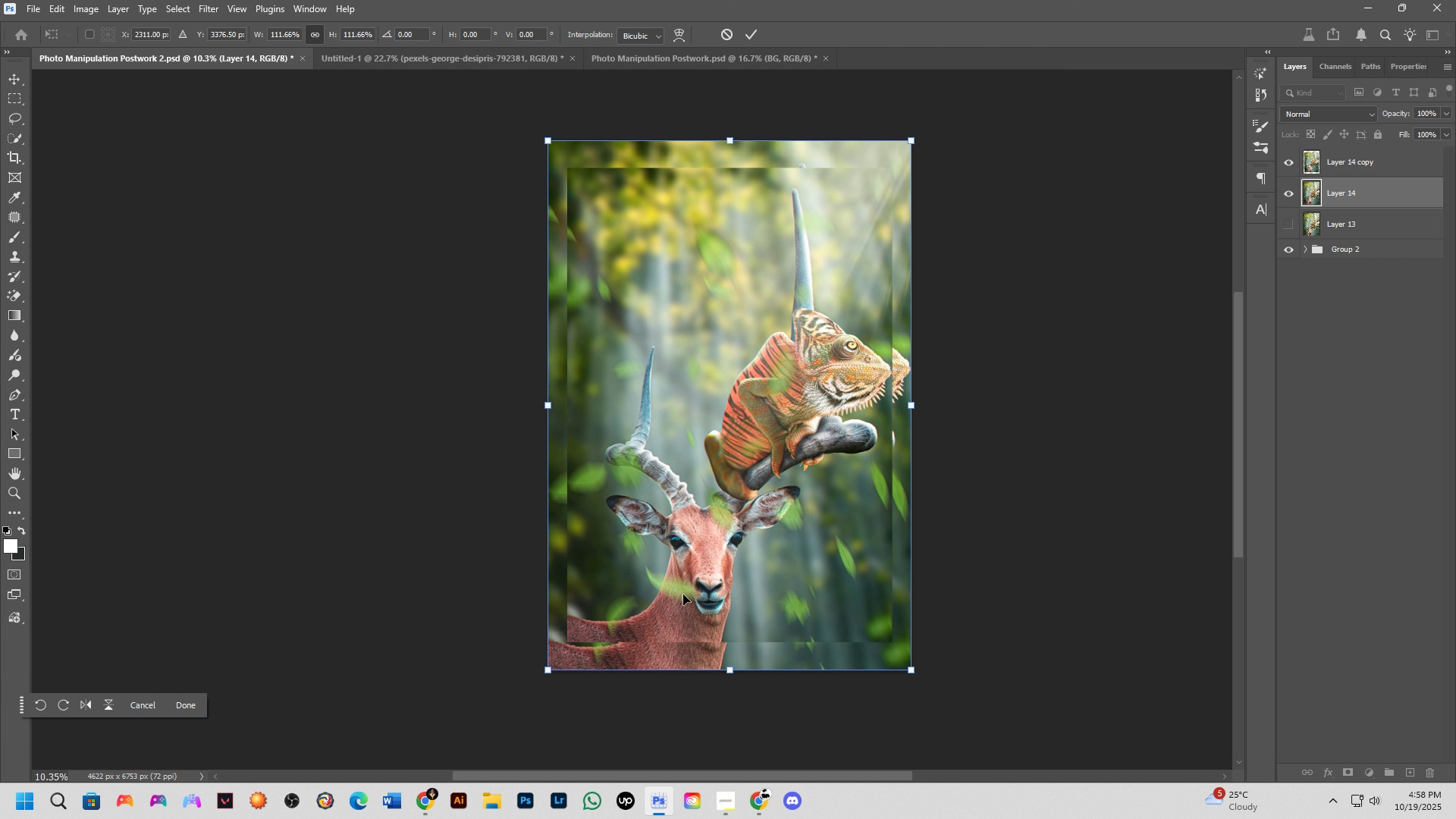 
key(NumpadEnter)
 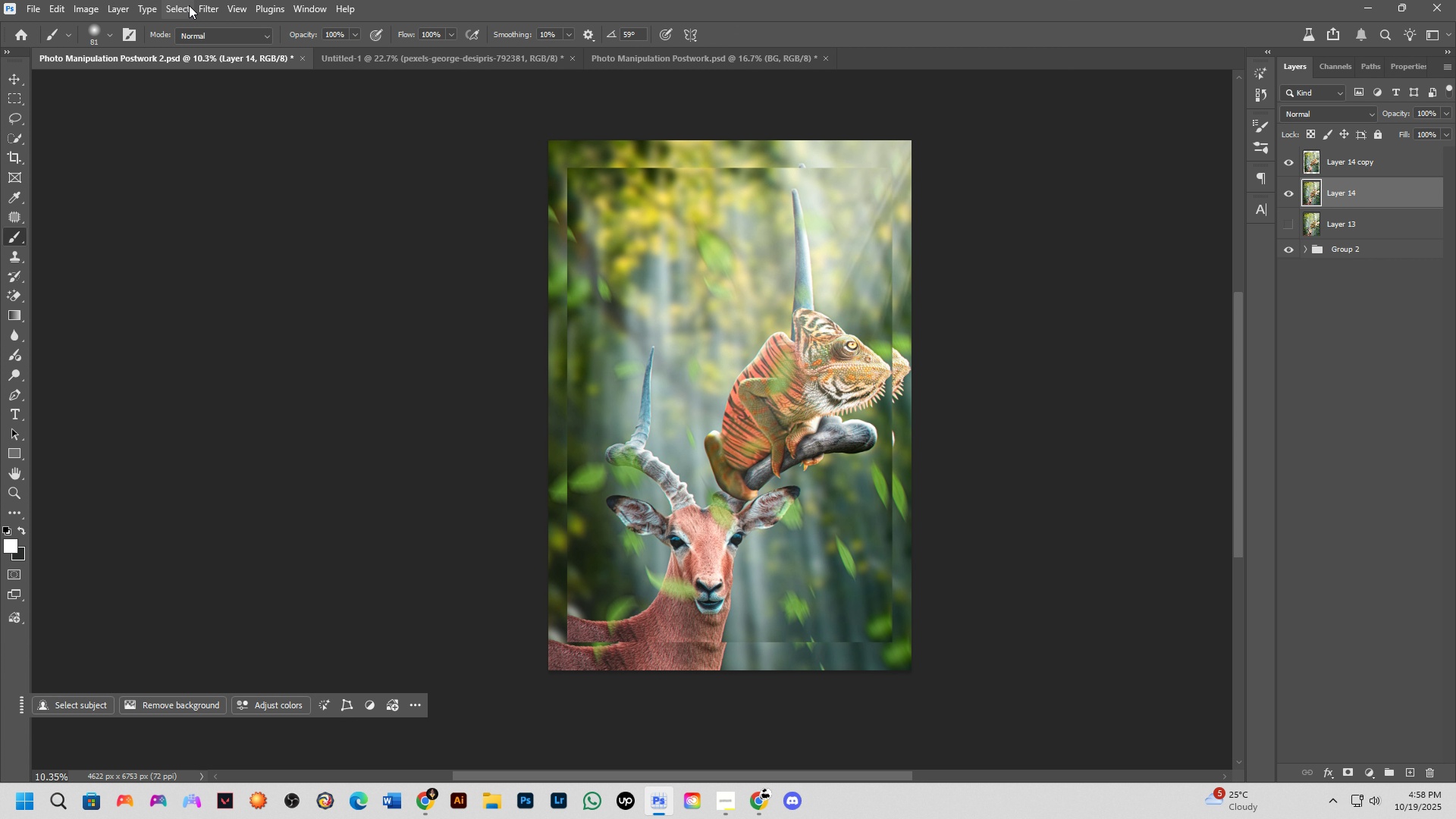 
left_click([206, 4])
 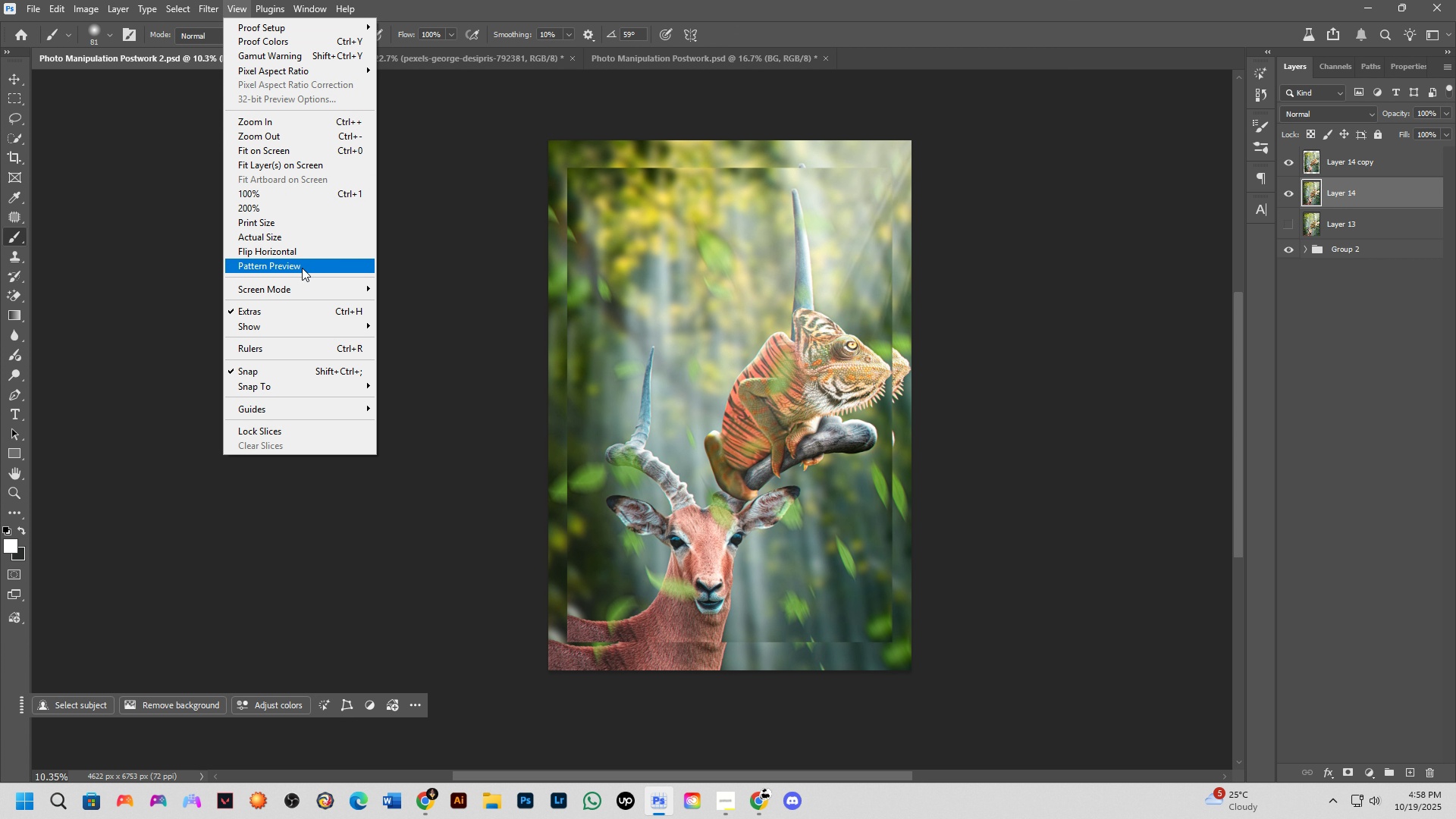 
left_click_drag(start_coordinate=[298, 275], to_coordinate=[215, 1])
 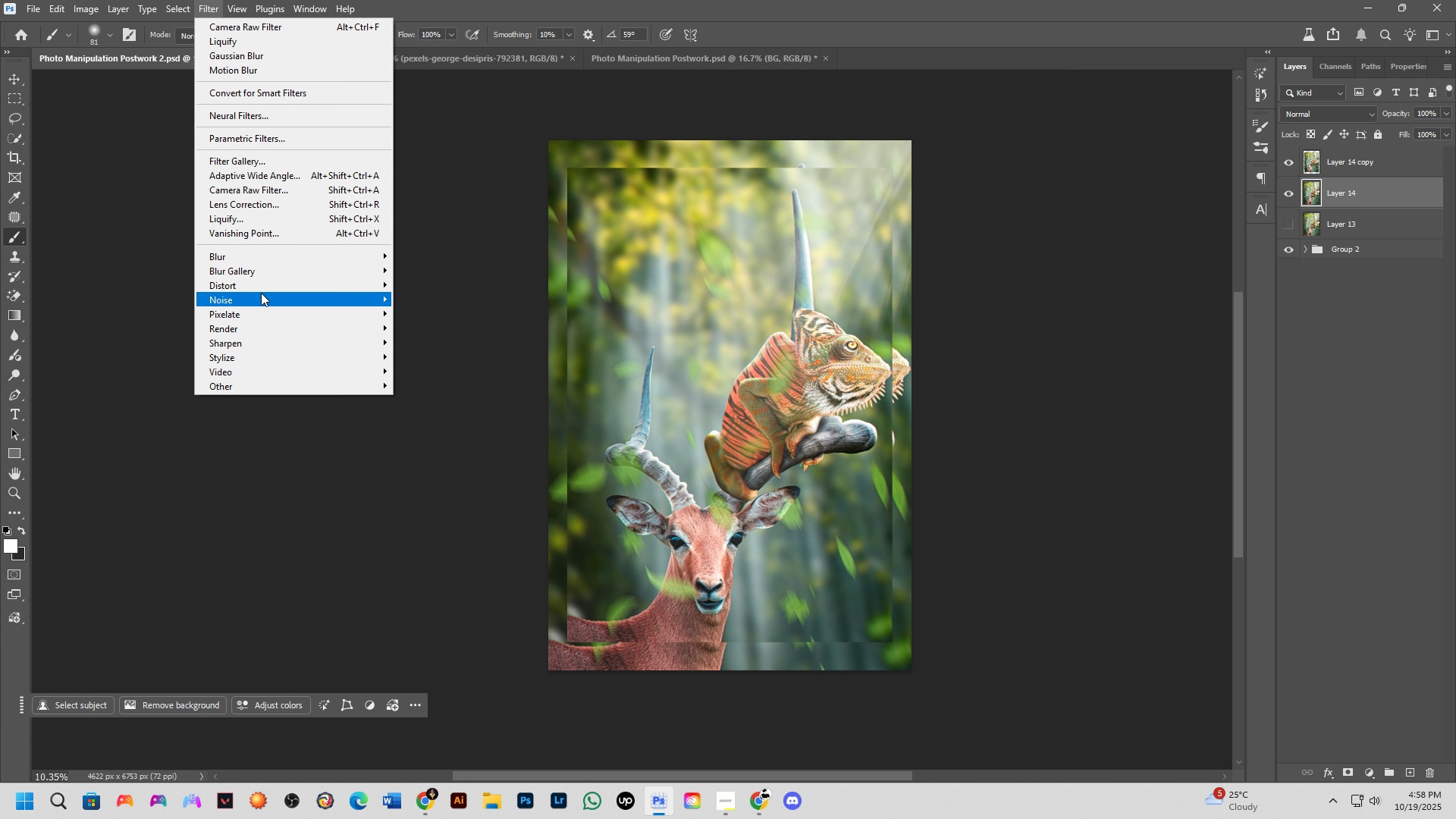 
left_click_drag(start_coordinate=[261, 290], to_coordinate=[262, 262])
 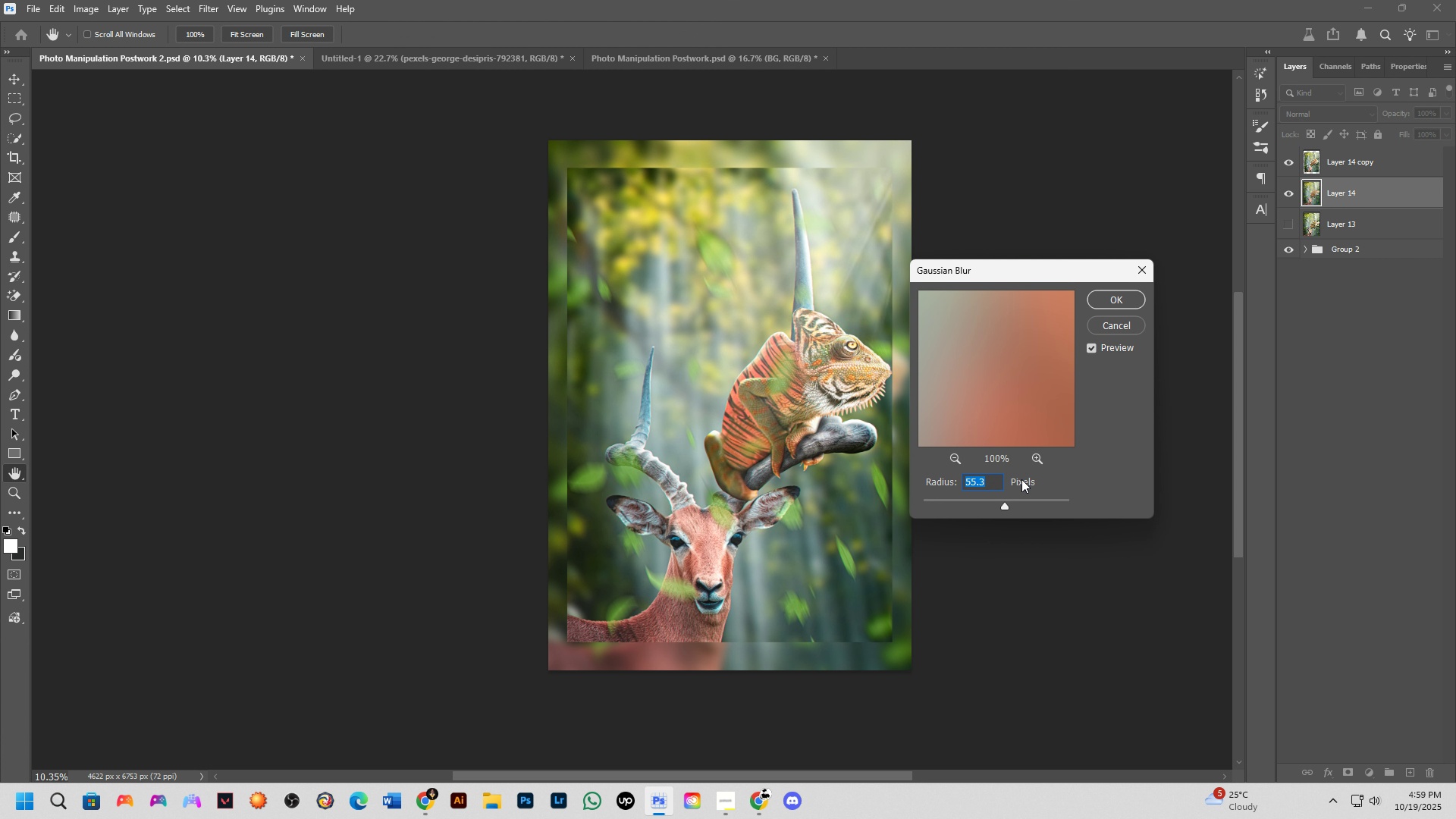 
left_click_drag(start_coordinate=[1007, 507], to_coordinate=[1025, 507])
 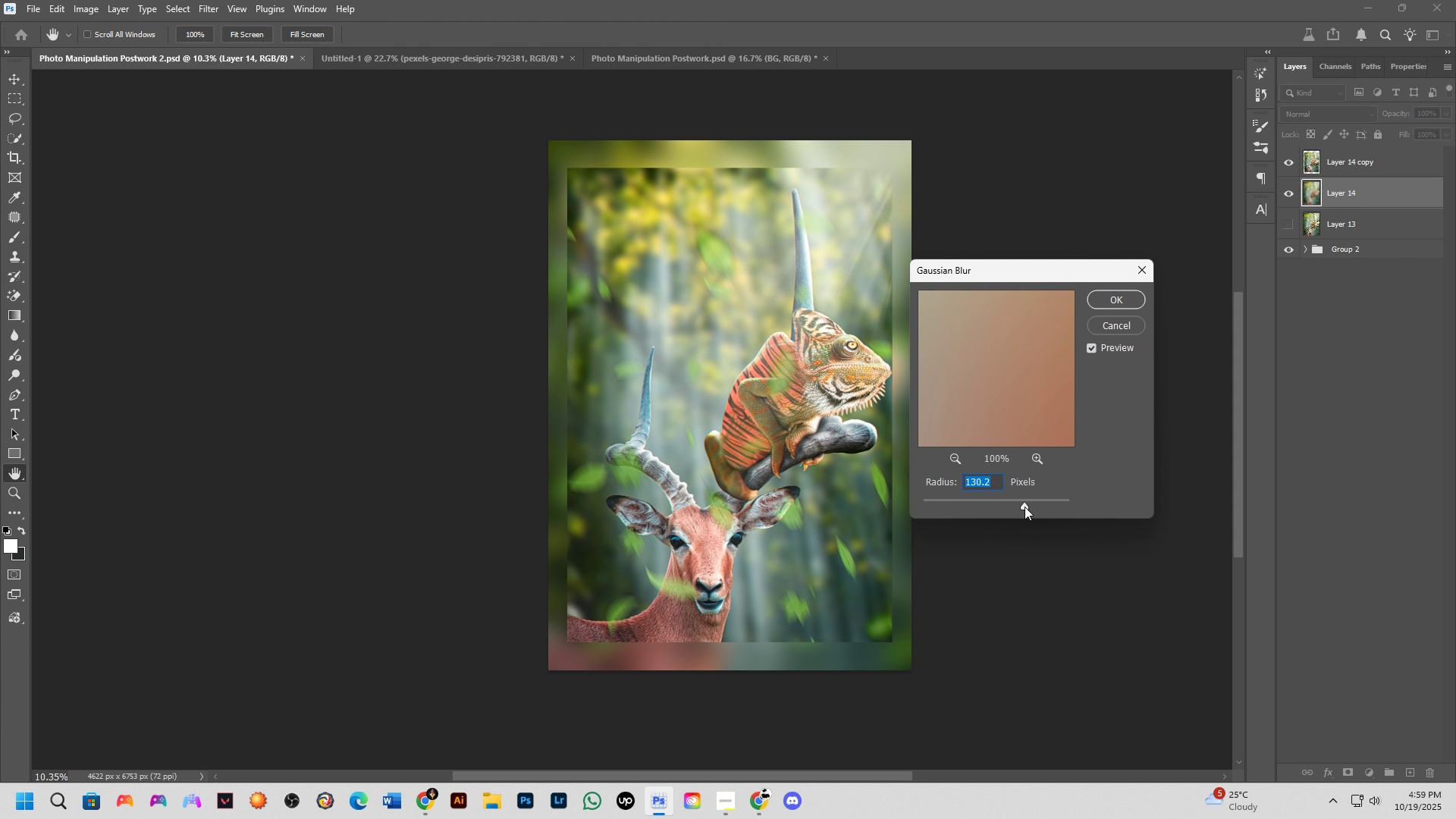 
left_click_drag(start_coordinate=[1024, 507], to_coordinate=[1018, 507])
 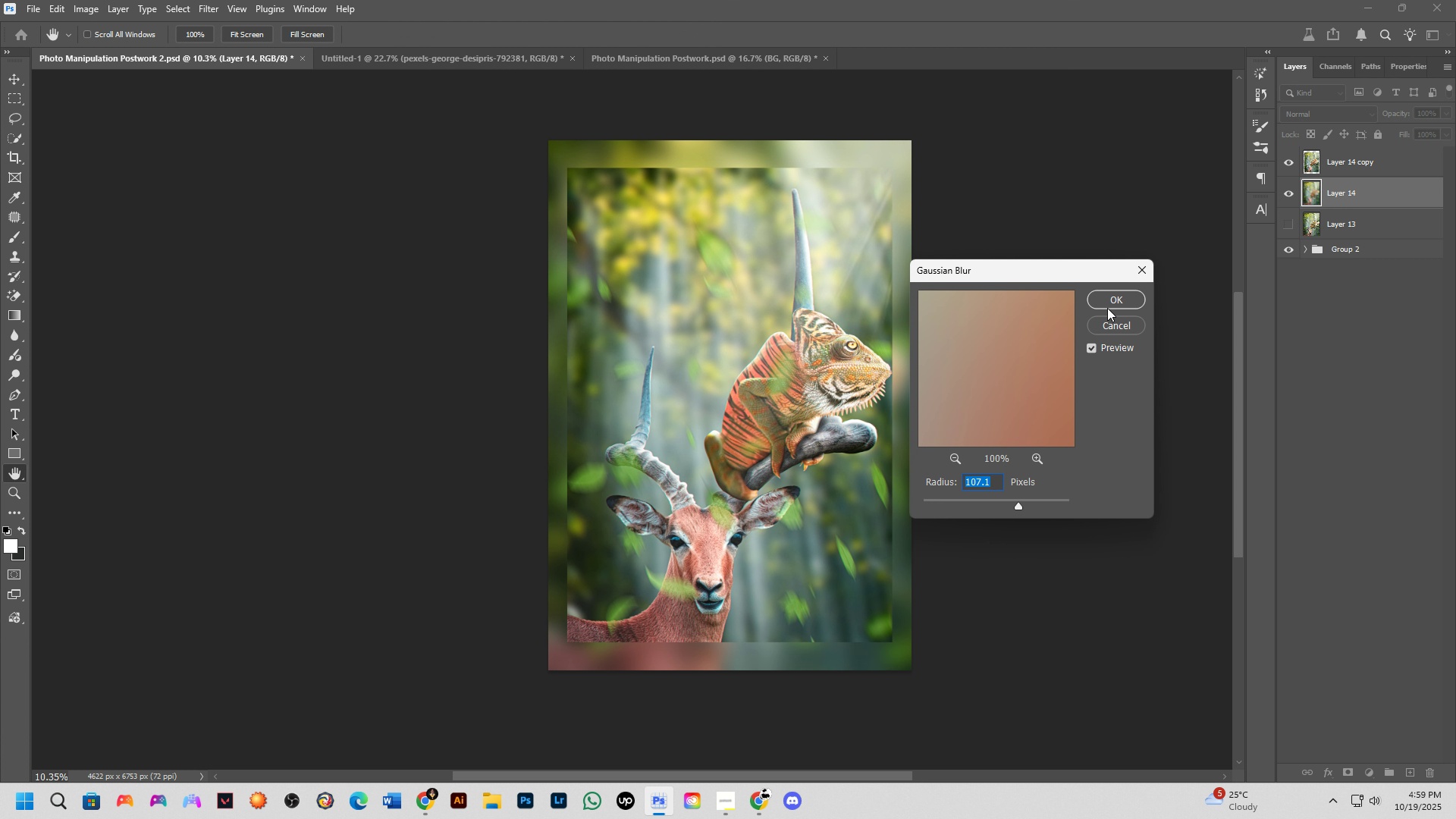 
left_click([1108, 304])
 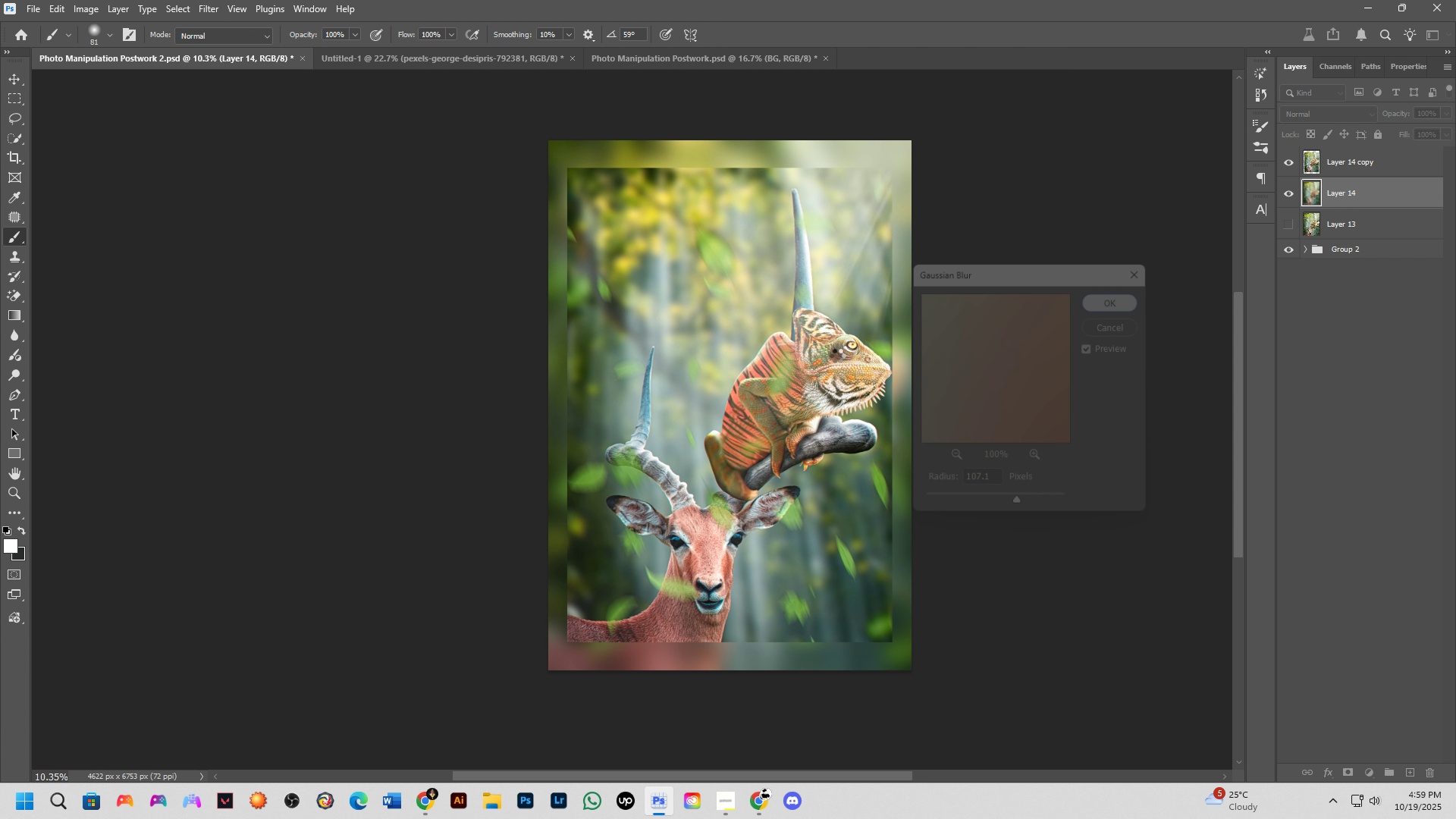 
hold_key(key=ShiftLeft, duration=0.38)
scroll: coordinate [826, 359], scroll_direction: up, amount: 2.0
 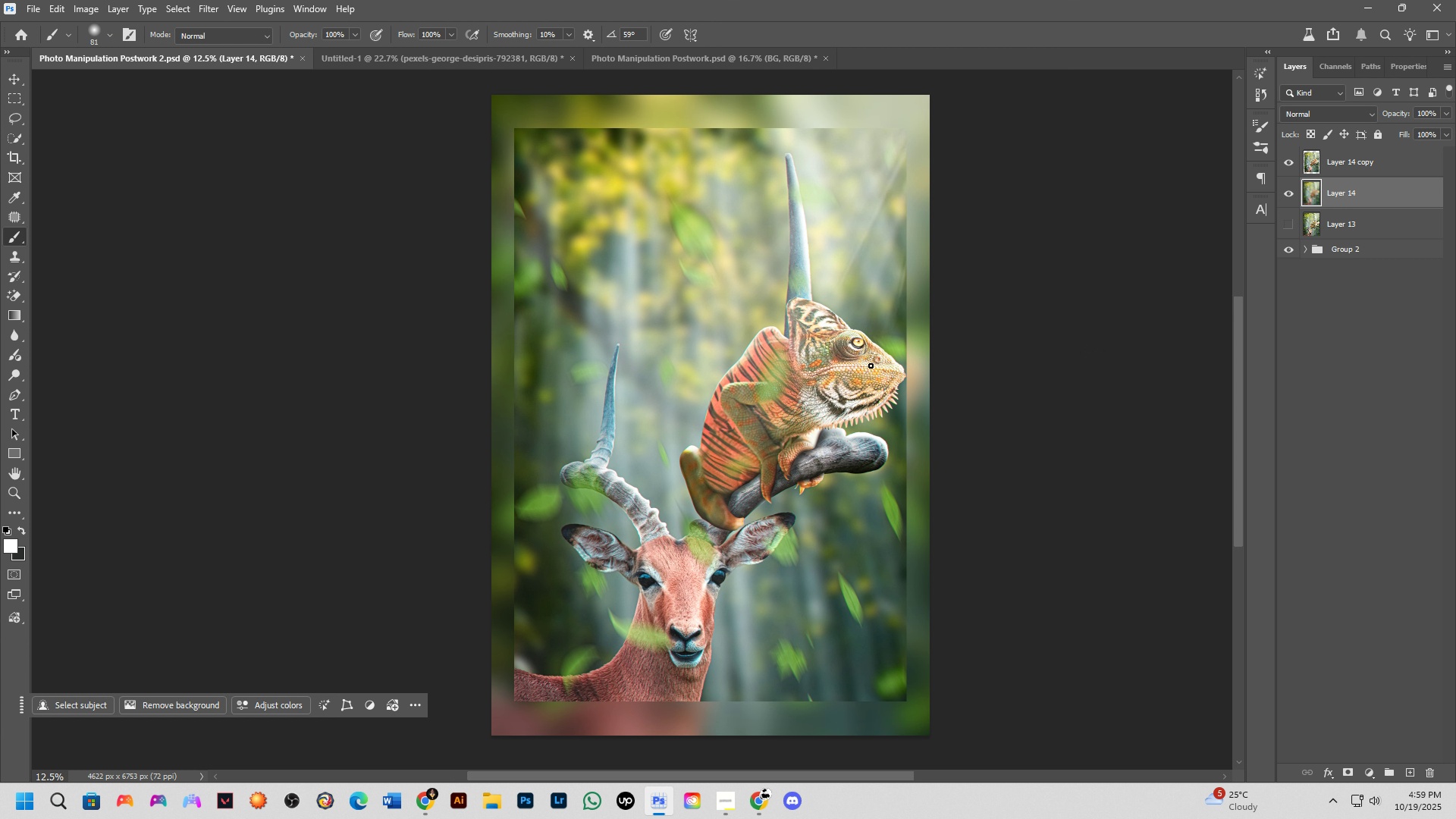 
key(Shift+ShiftLeft)
 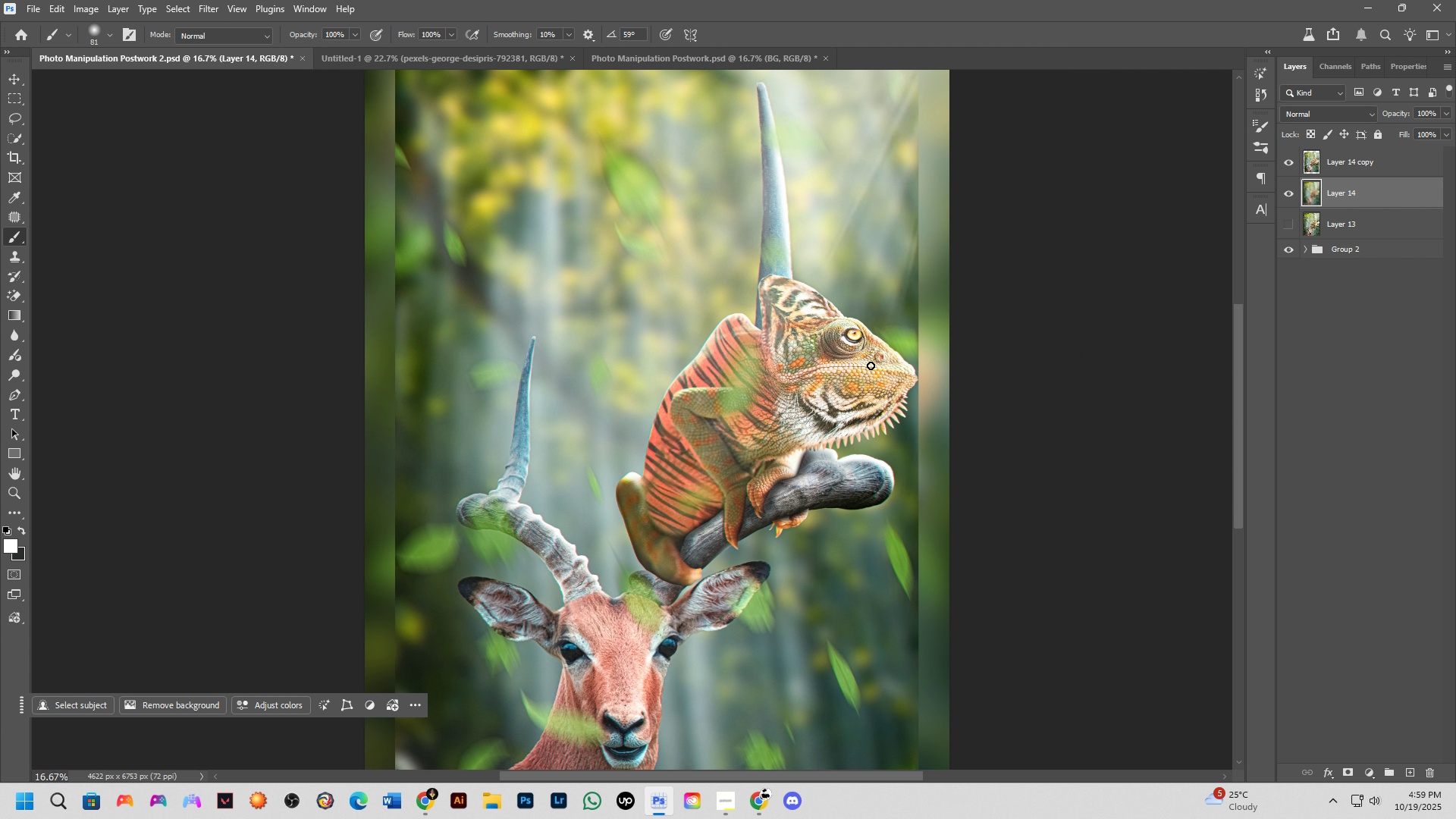 
scroll: coordinate [868, 368], scroll_direction: down, amount: 2.0
 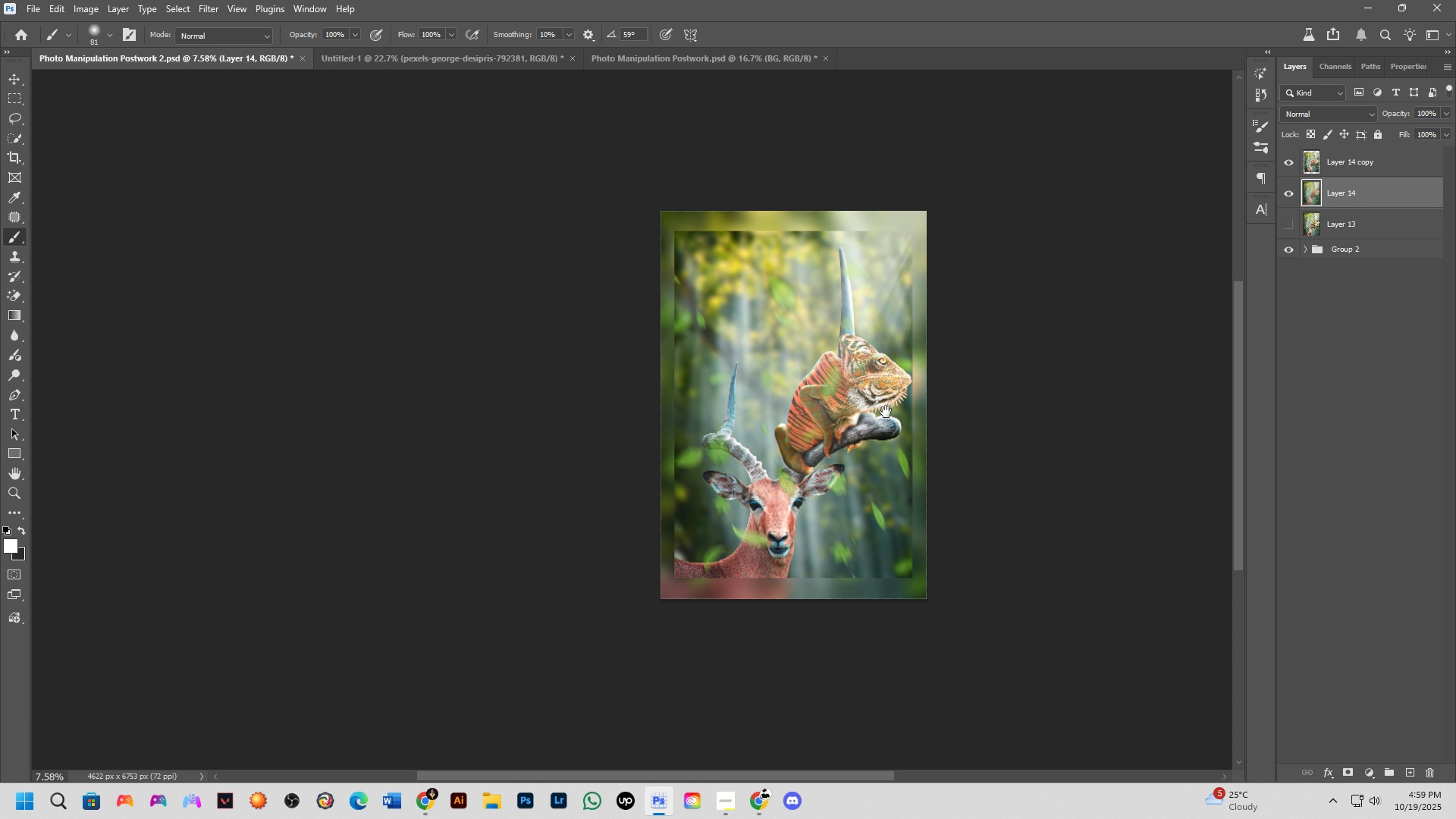 
key(Shift+ShiftLeft)
 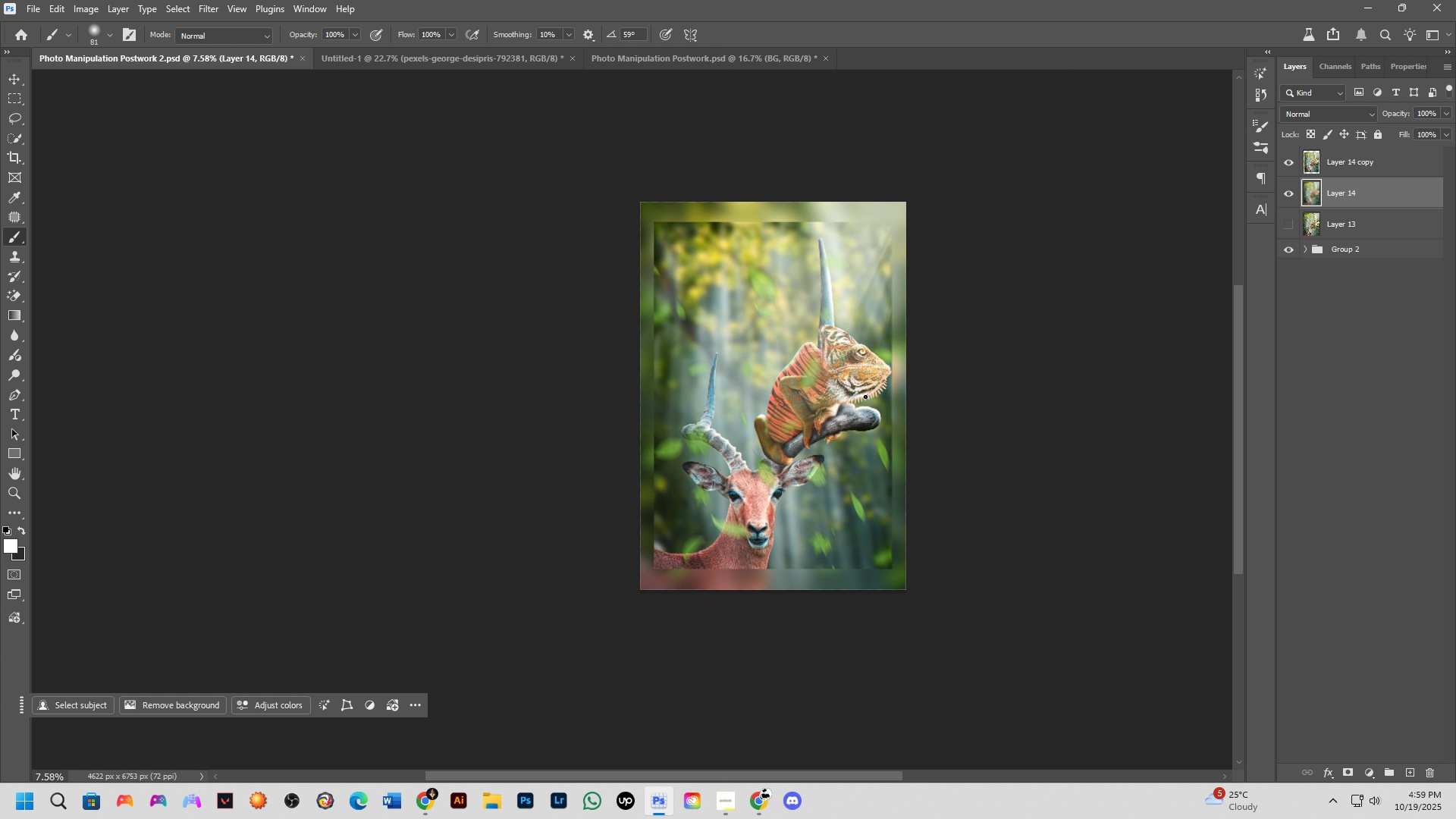 
hold_key(key=Space, duration=0.51)
 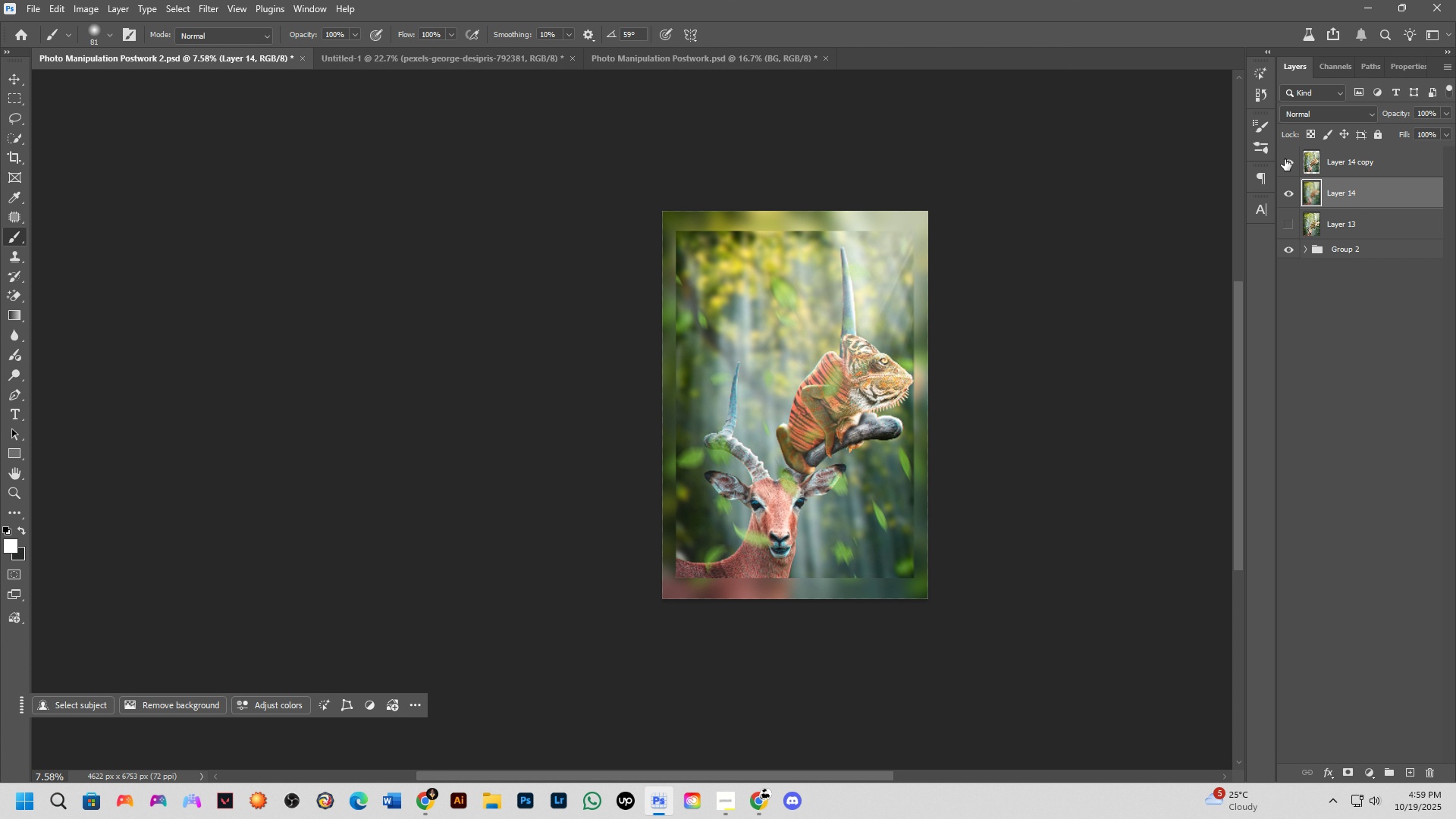 
left_click_drag(start_coordinate=[864, 403], to_coordinate=[886, 412])
 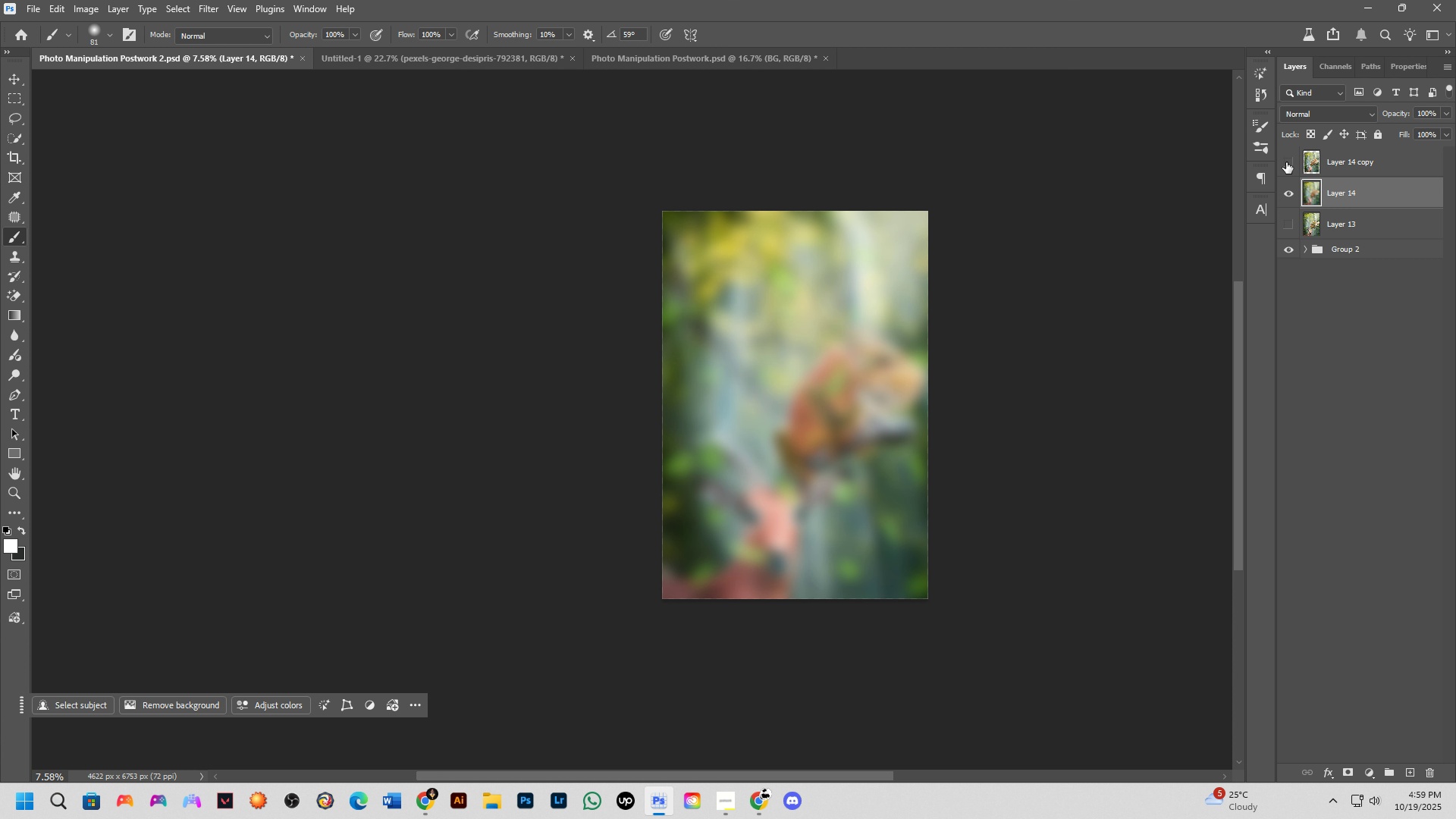 
left_click([1286, 162])
 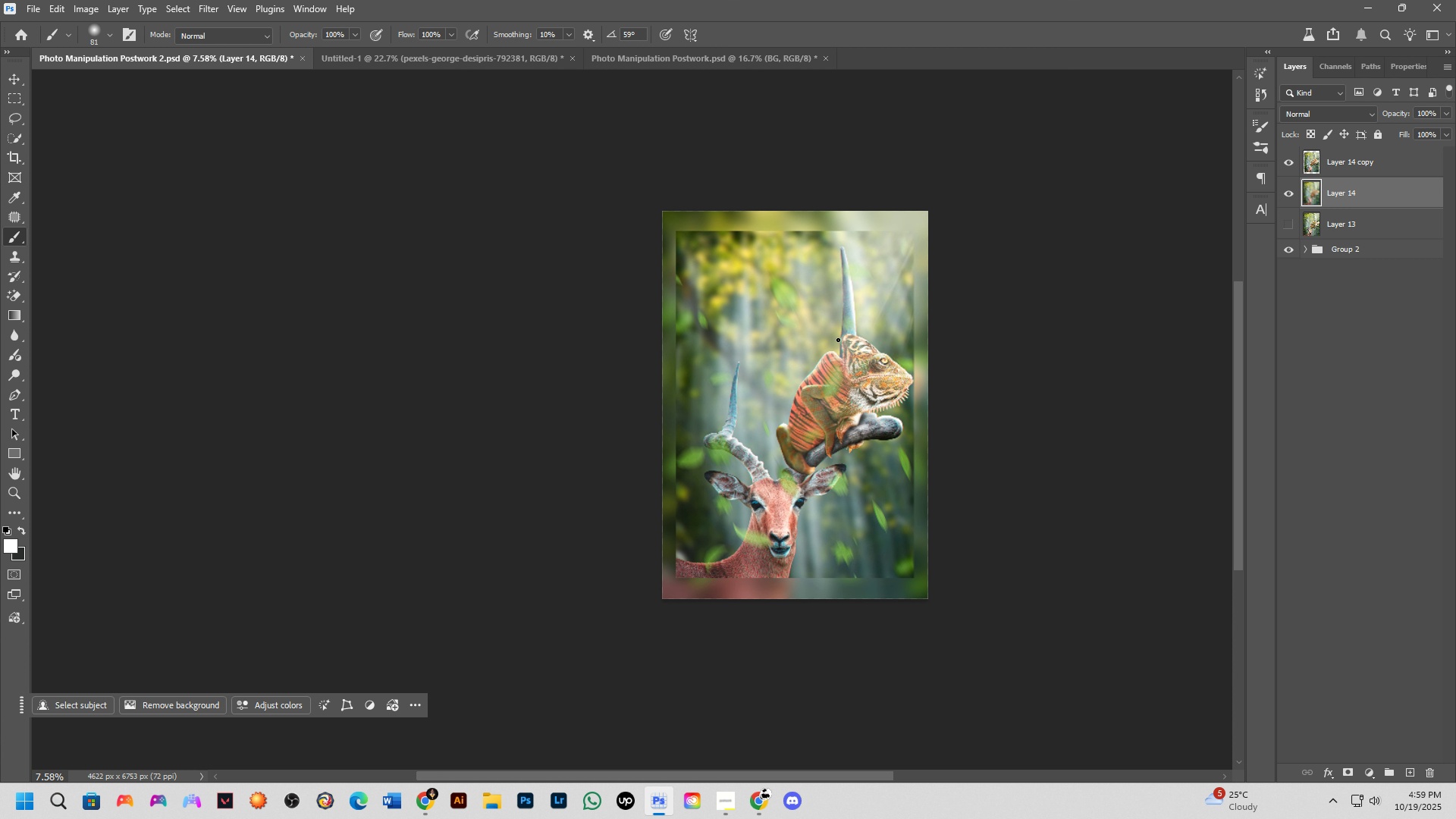 
hold_key(key=Space, duration=0.55)
 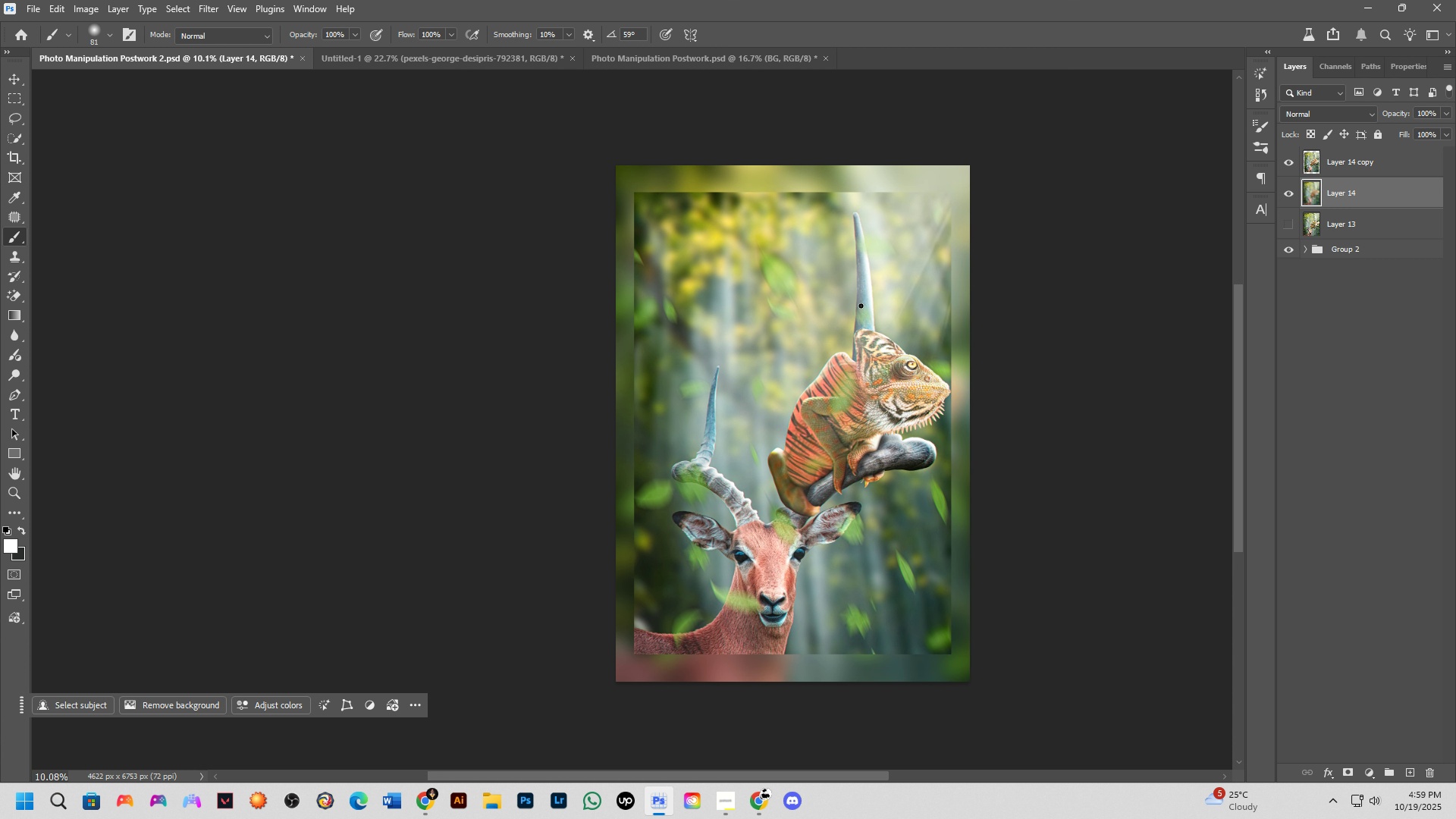 
left_click_drag(start_coordinate=[835, 340], to_coordinate=[846, 337])
 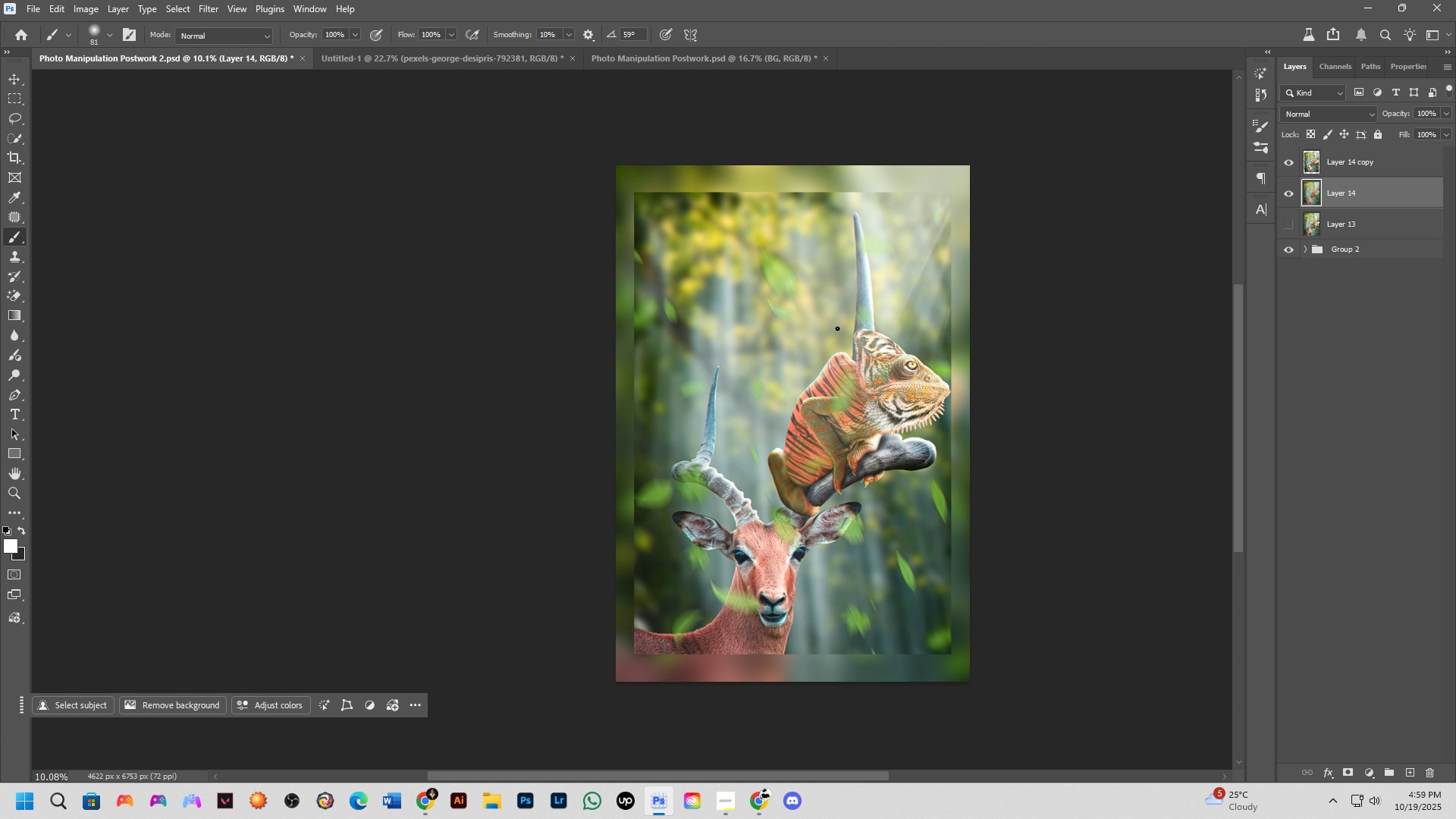 
scroll: coordinate [839, 330], scroll_direction: up, amount: 3.0
 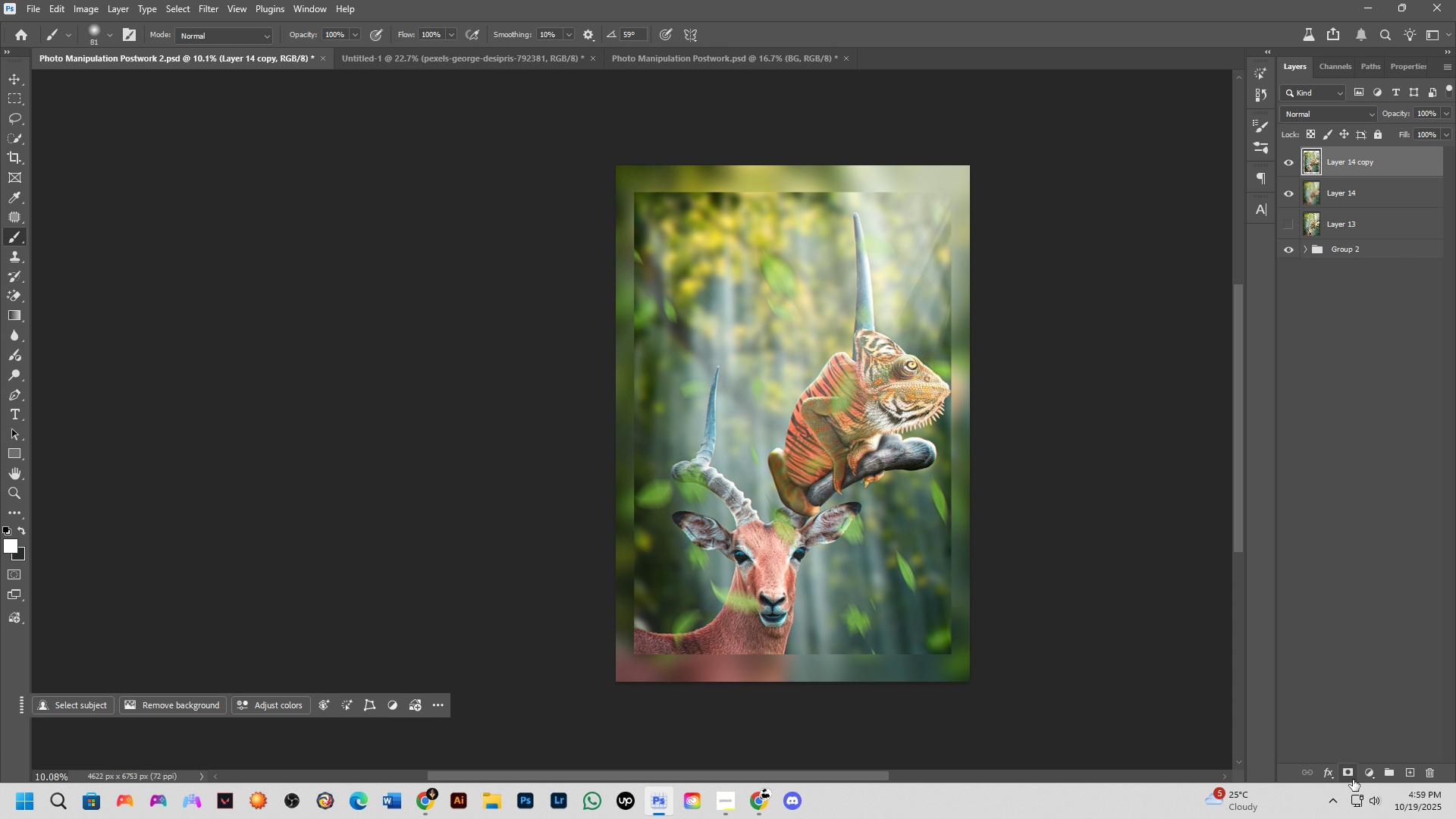 
type(bx)
 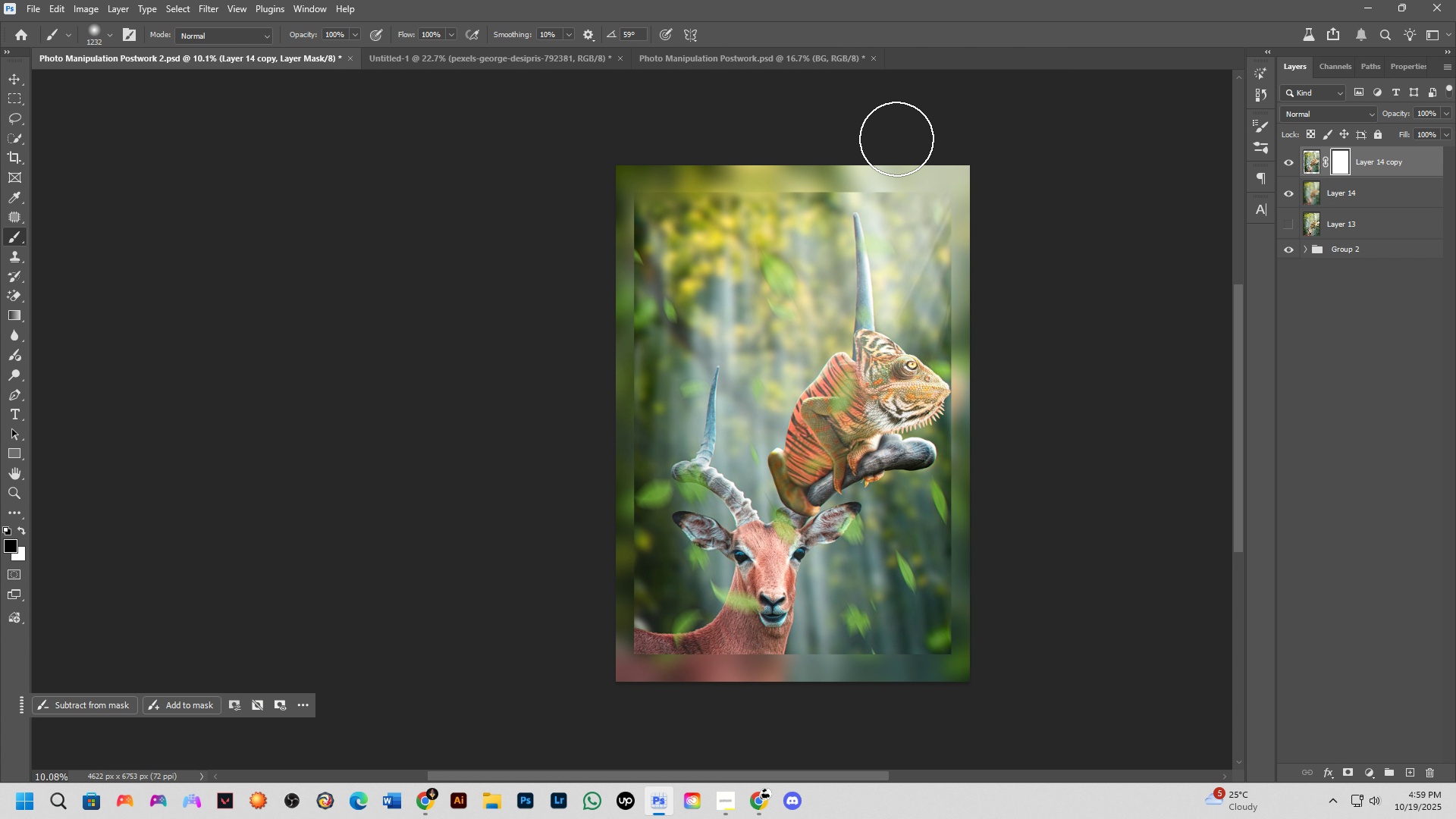 
hold_key(key=AltLeft, duration=0.54)
 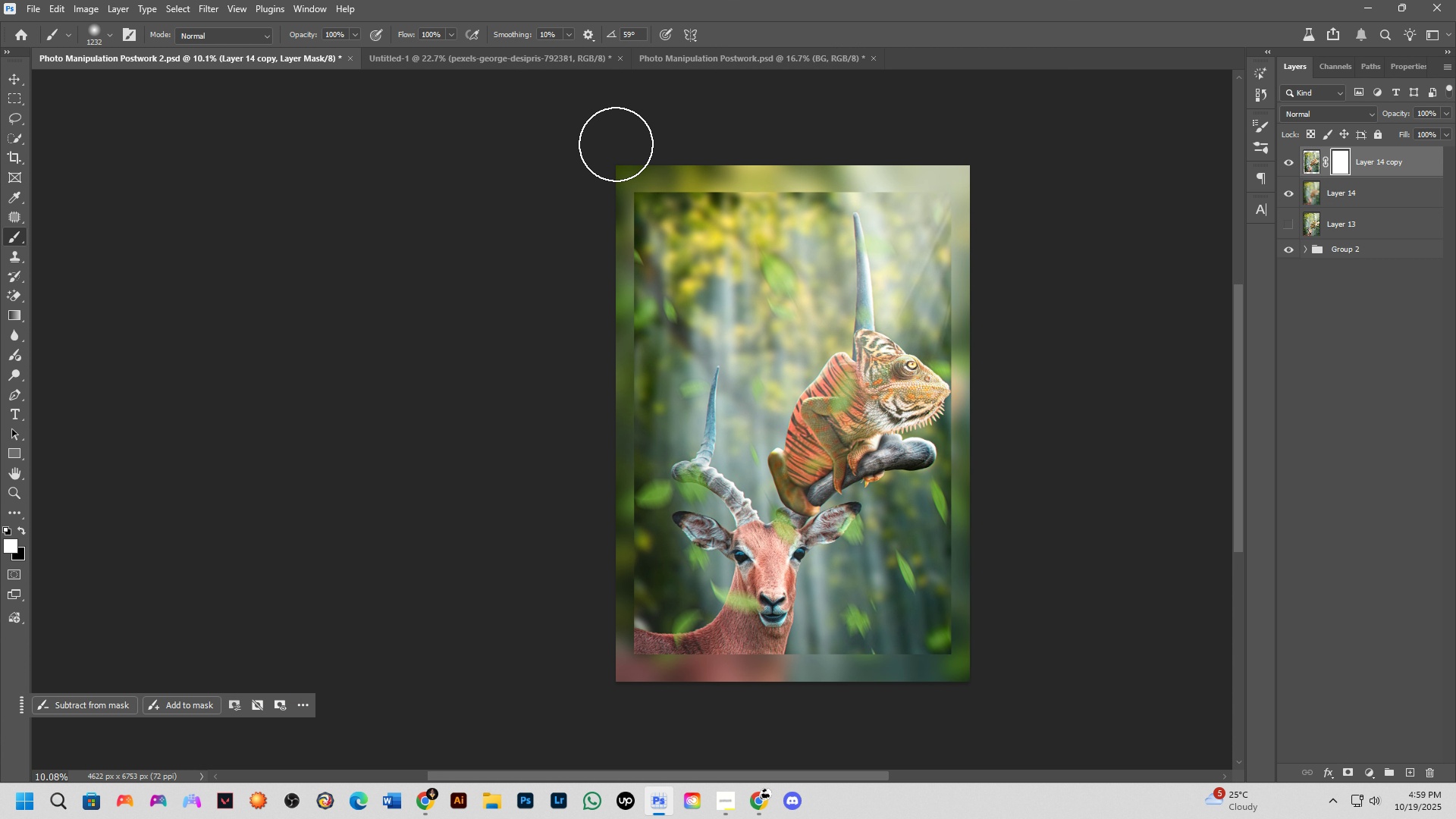 
left_click_drag(start_coordinate=[616, 144], to_coordinate=[1019, 153])
 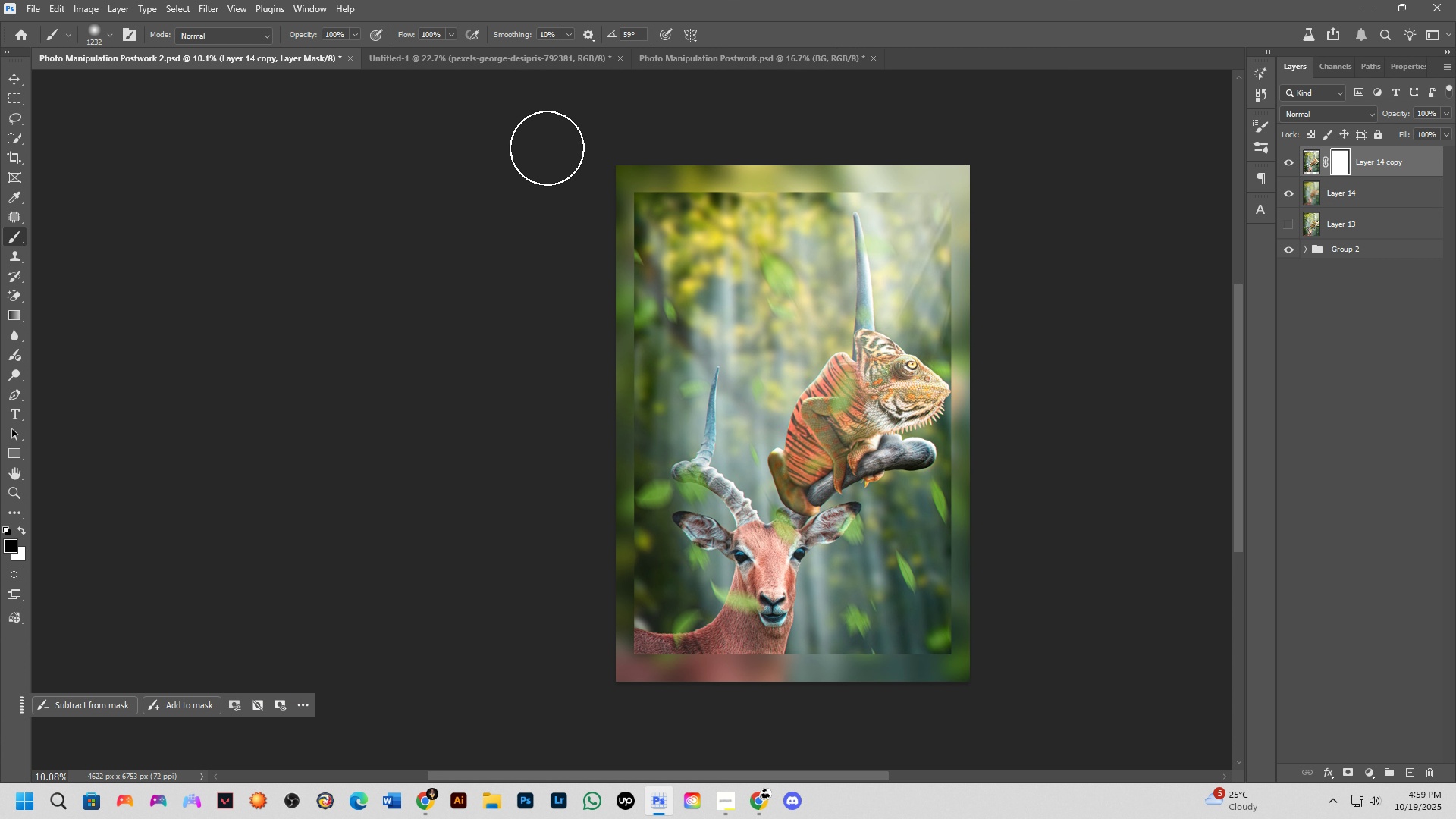 
left_click_drag(start_coordinate=[576, 149], to_coordinate=[583, 156])
 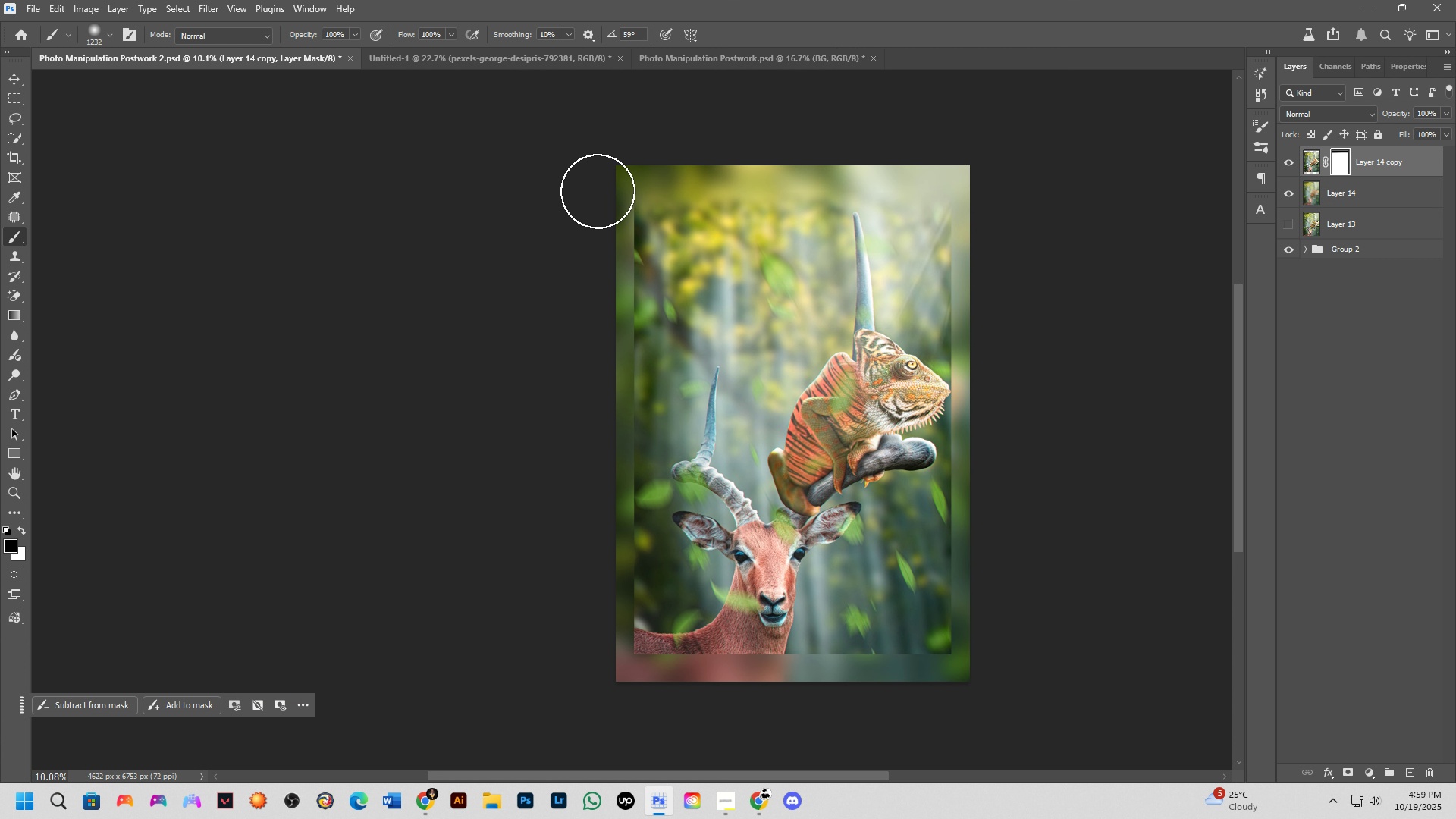 
key(Alt+AltLeft)
 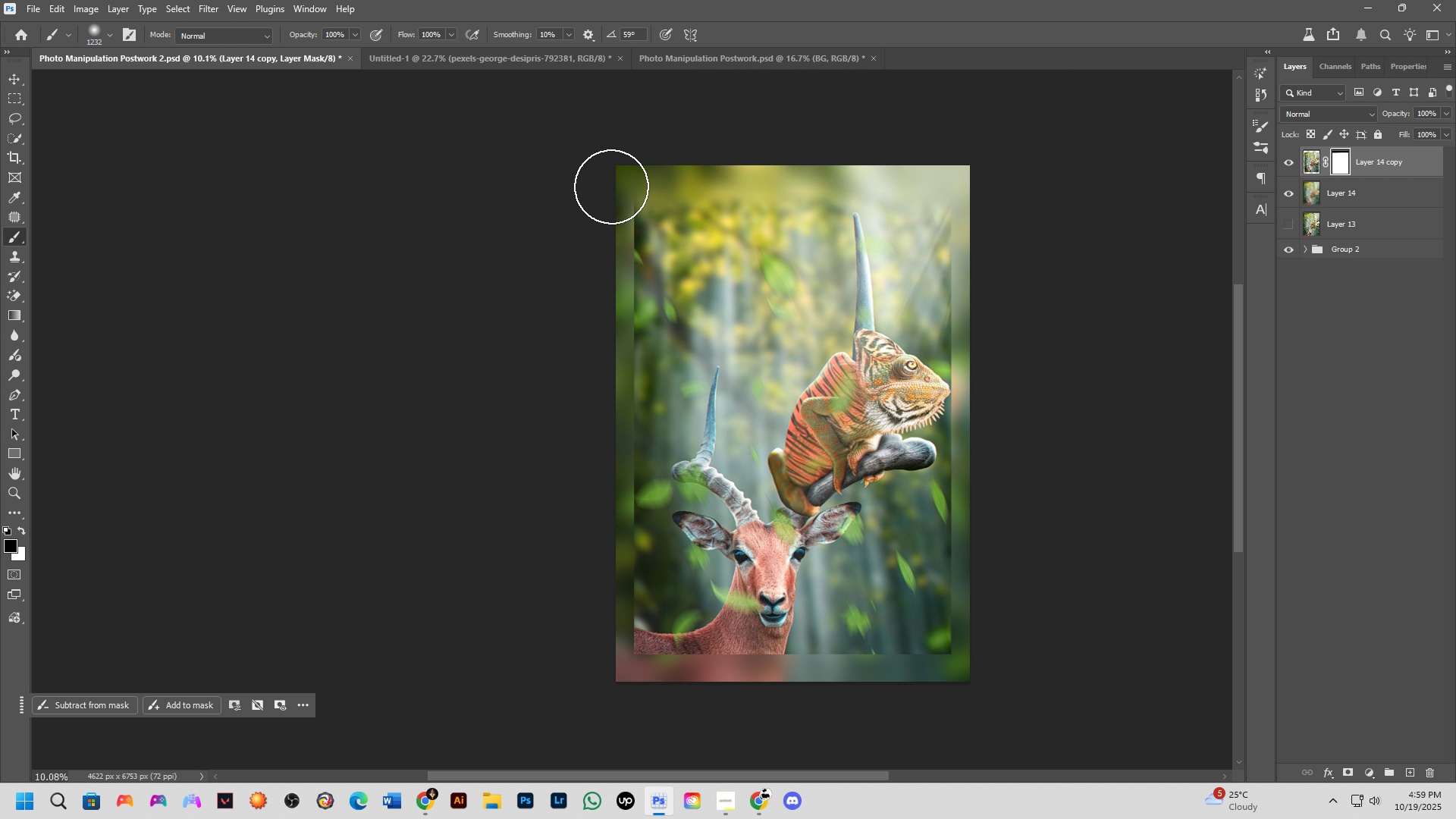 
left_click_drag(start_coordinate=[610, 192], to_coordinate=[610, 738])
 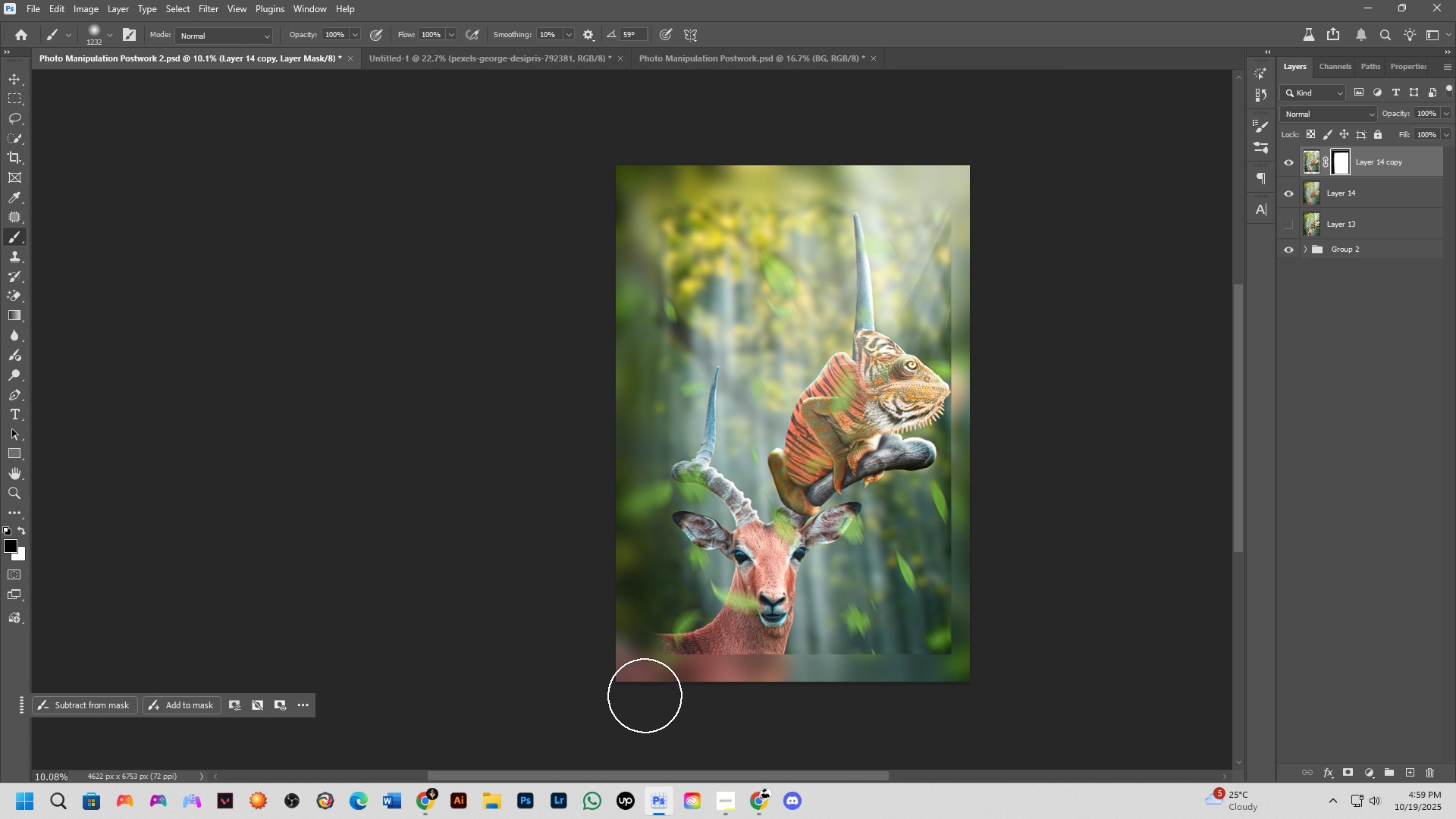 
left_click_drag(start_coordinate=[634, 698], to_coordinate=[942, 3])
 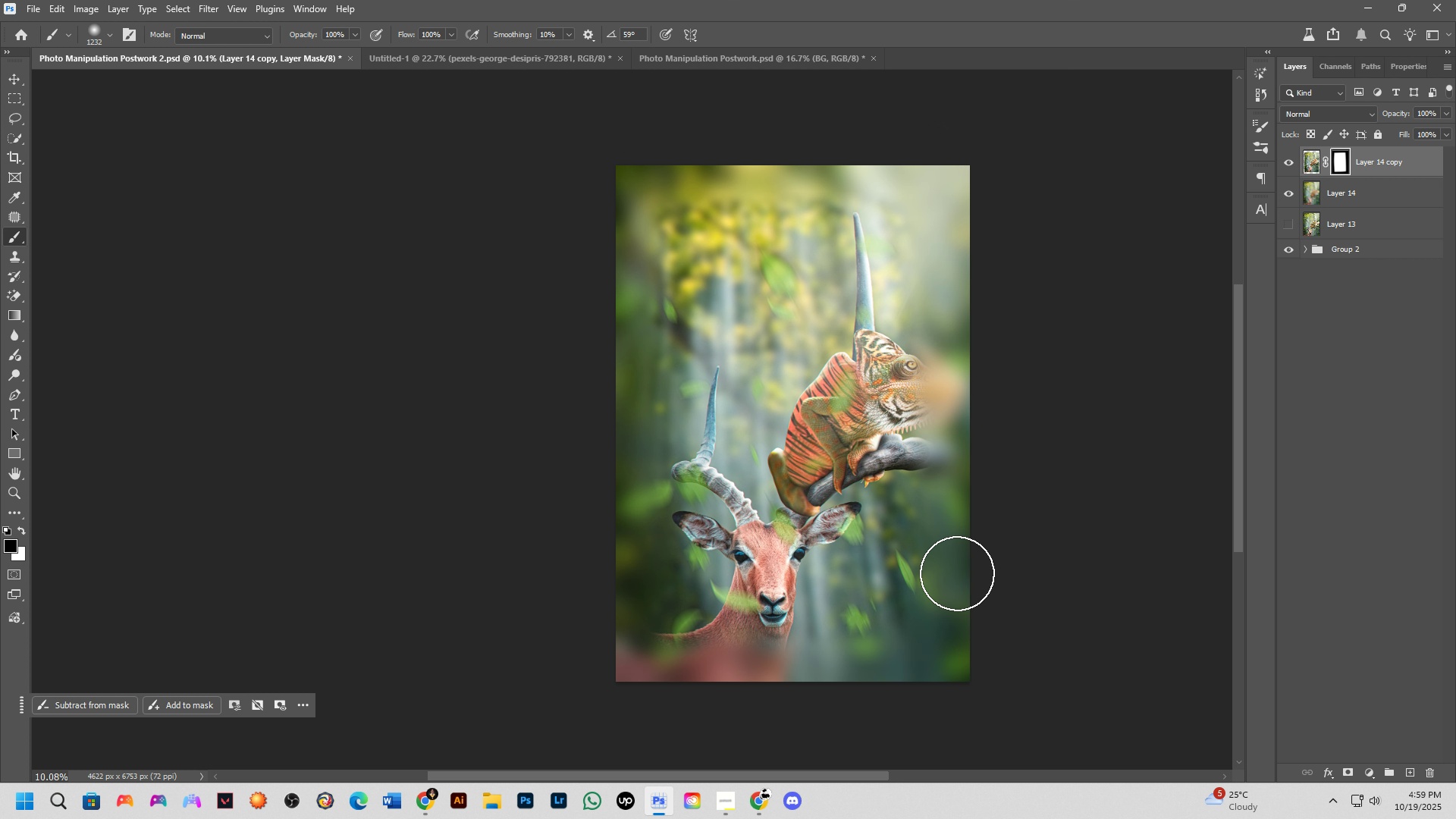 
hold_key(key=Space, duration=0.54)
 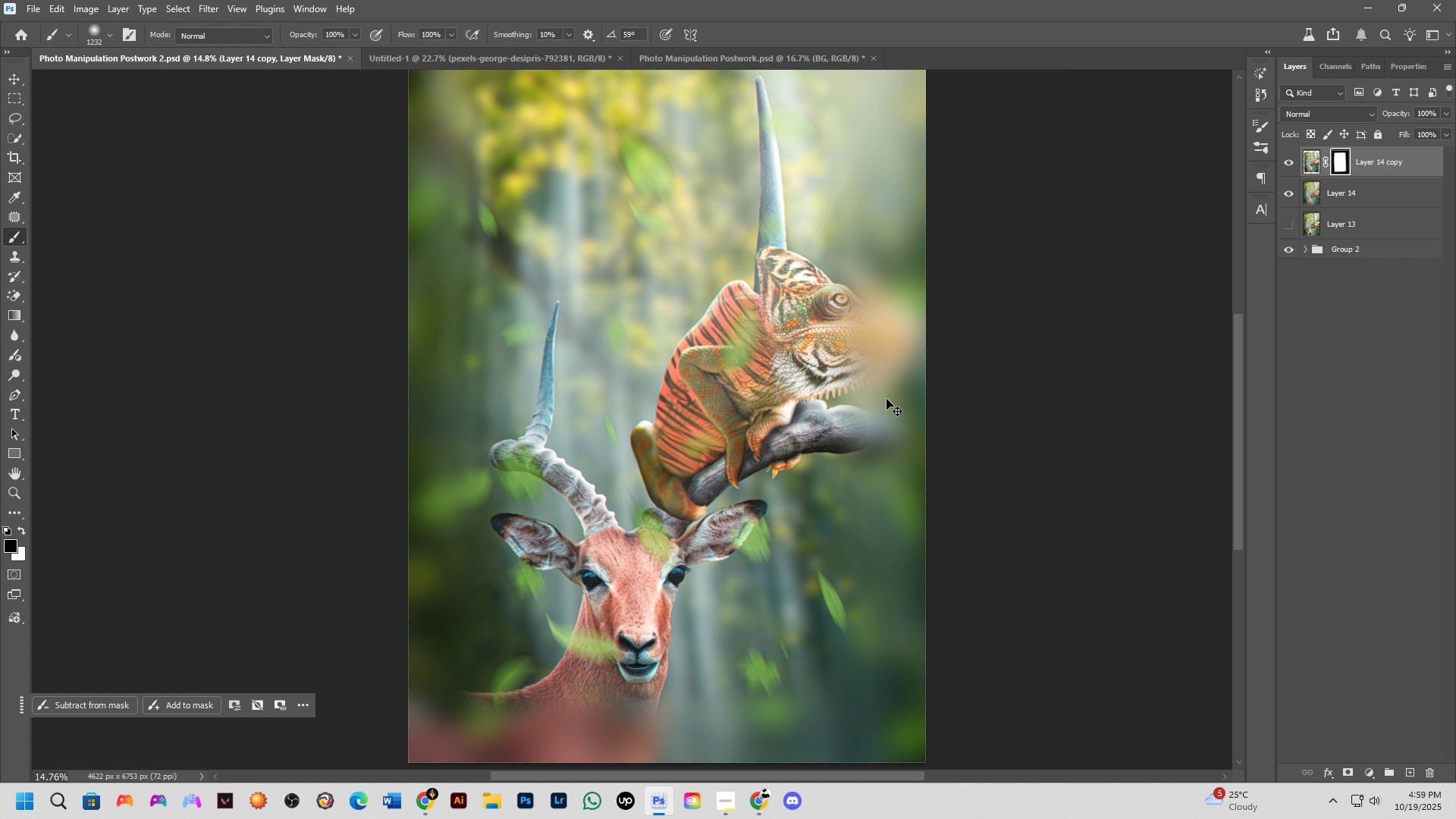 
left_click_drag(start_coordinate=[912, 579], to_coordinate=[843, 580])
 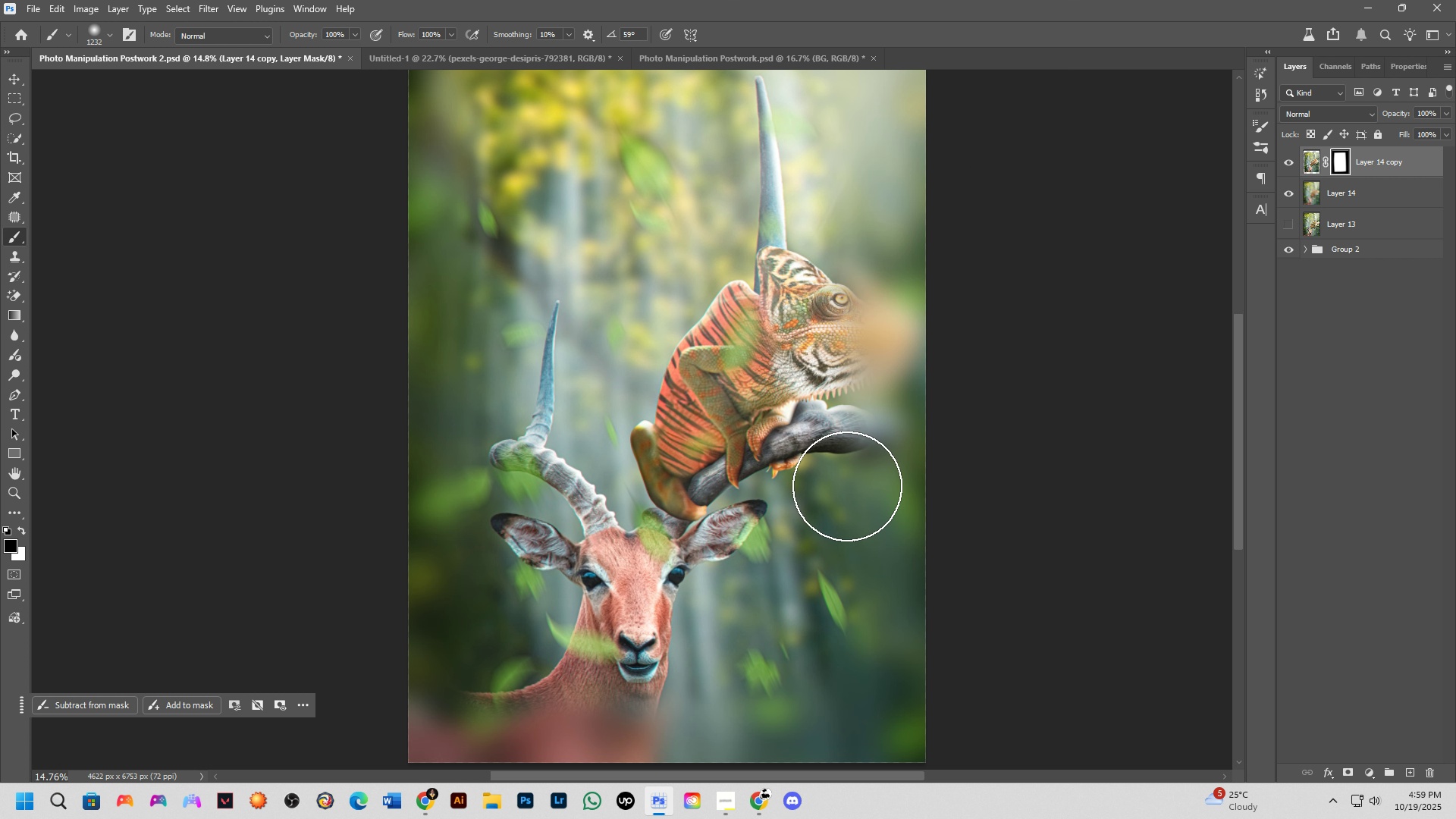 
scroll: coordinate [847, 491], scroll_direction: up, amount: 4.0
 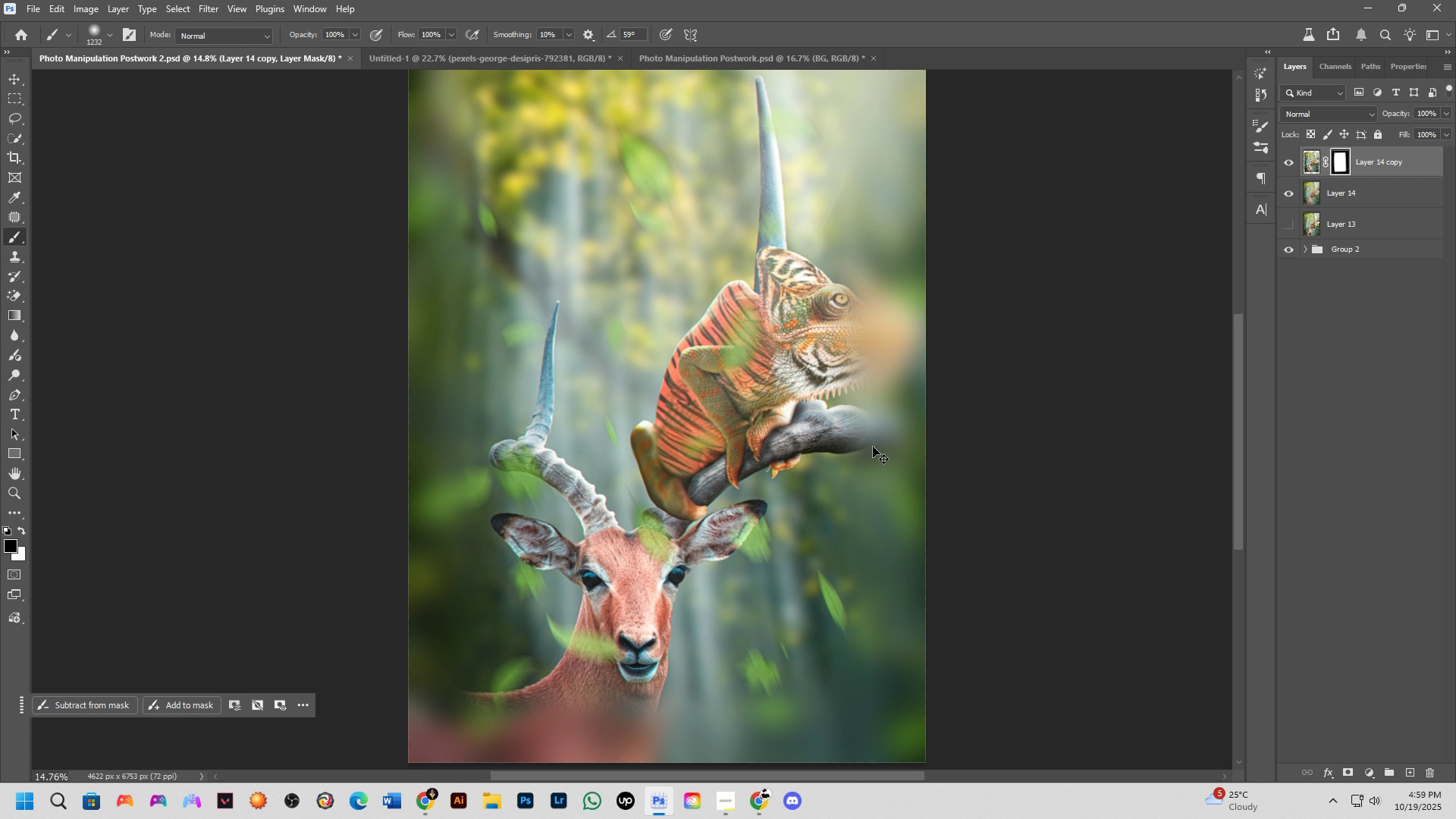 
key(Control+Z)
 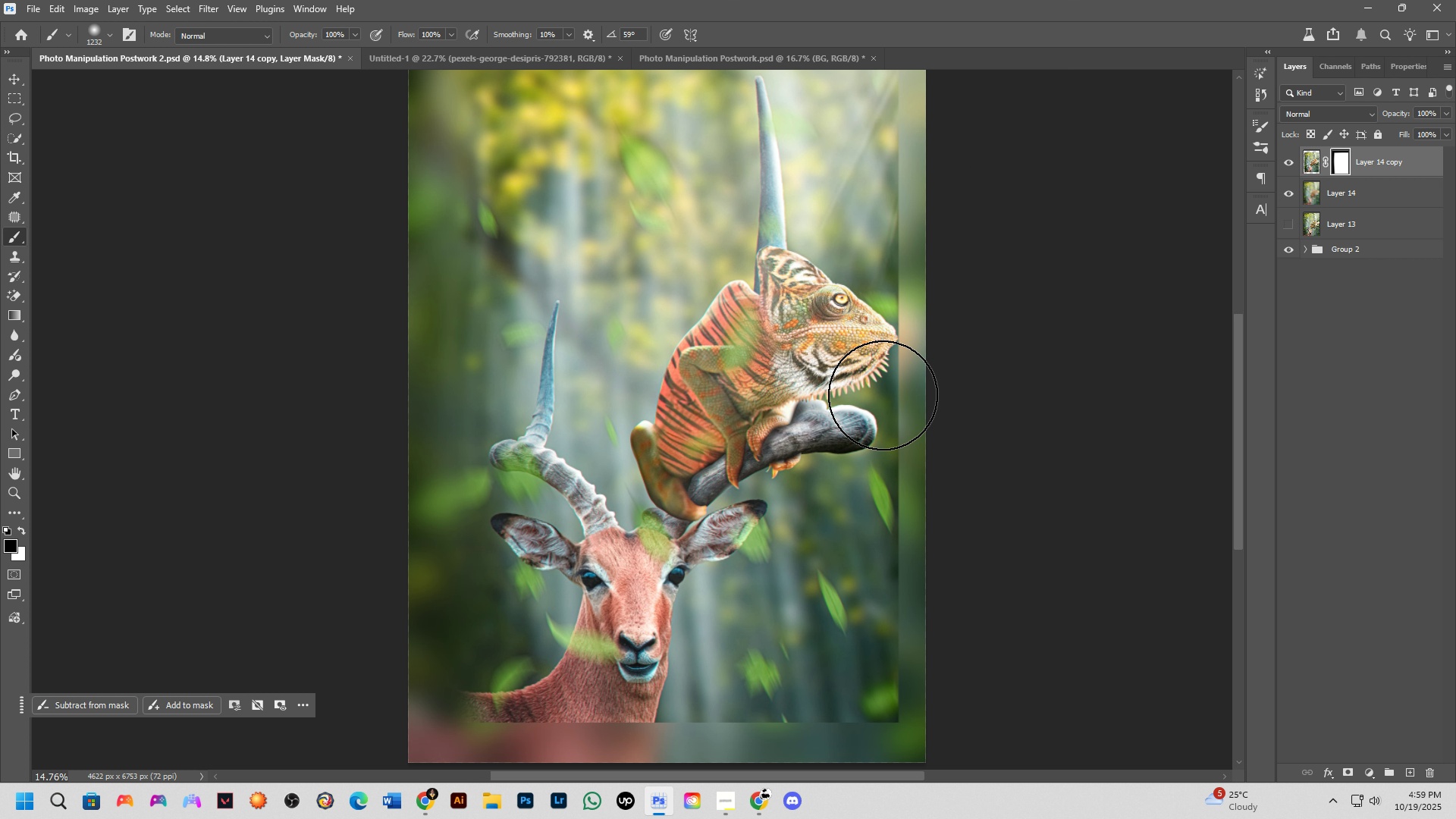 
key(Control+Z)
 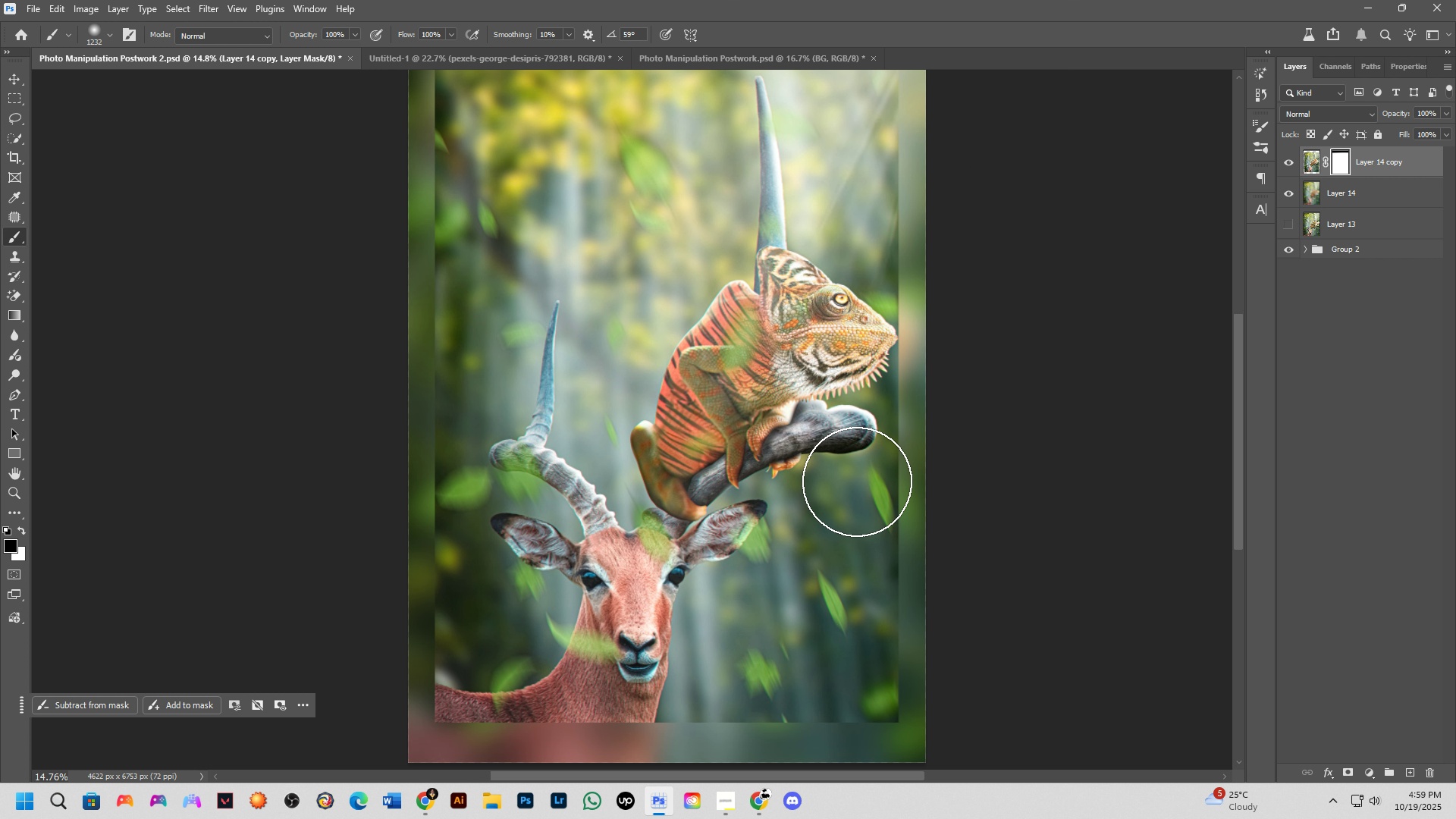 
scroll: coordinate [834, 502], scroll_direction: down, amount: 5.0
 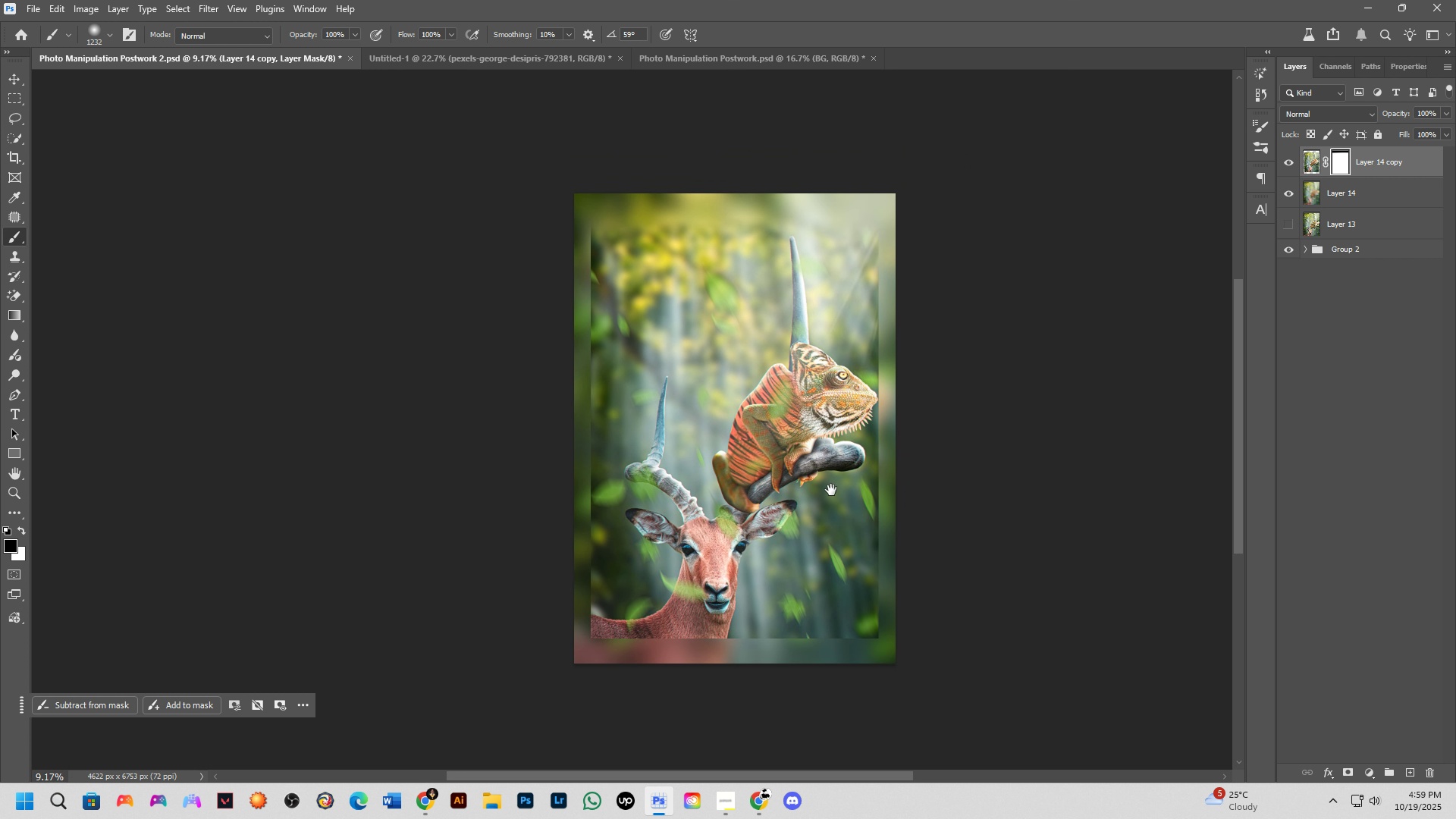 
hold_key(key=Space, duration=0.34)
 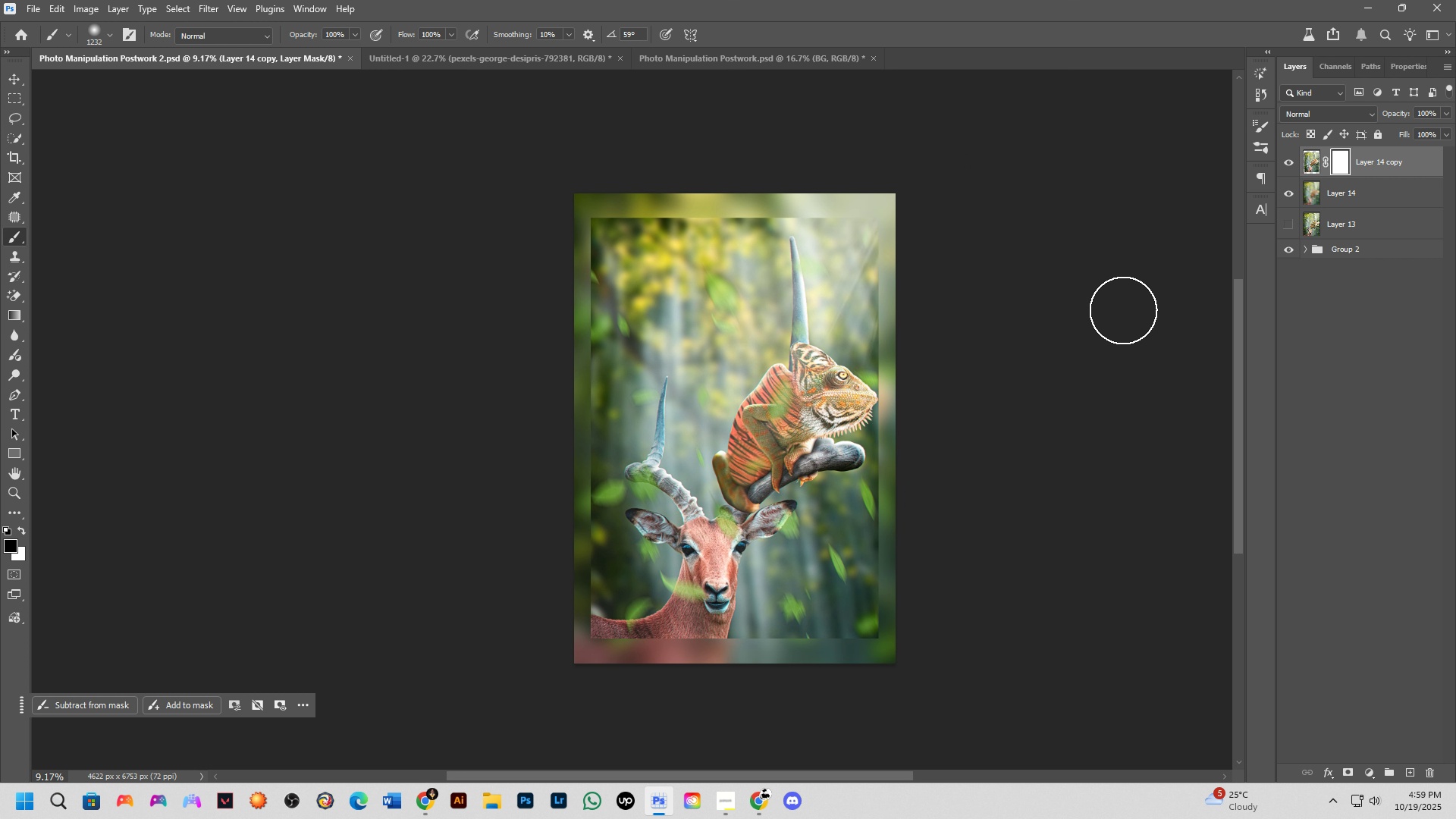 
left_click([830, 487])
 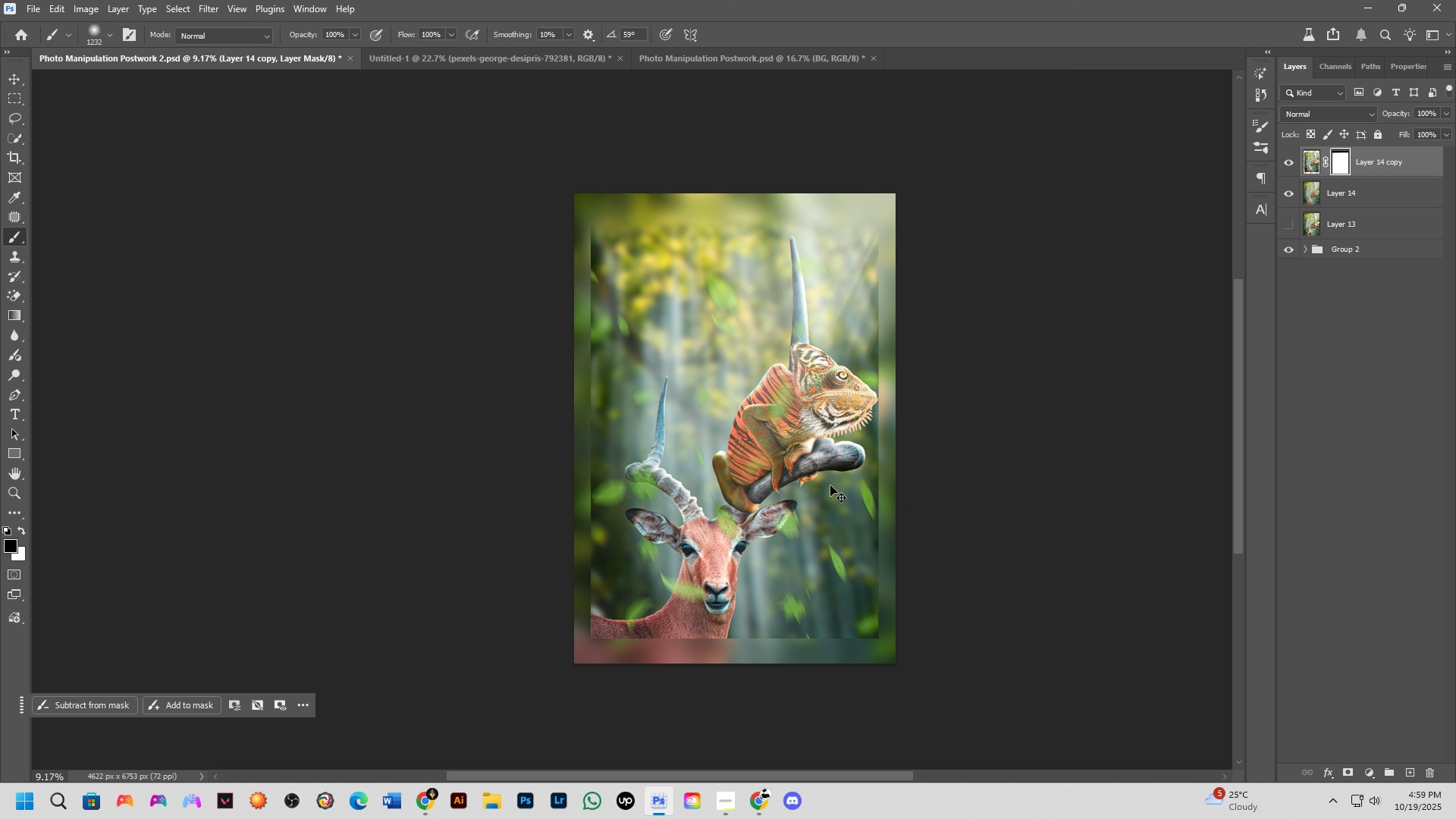 
key(Control+ControlLeft)
 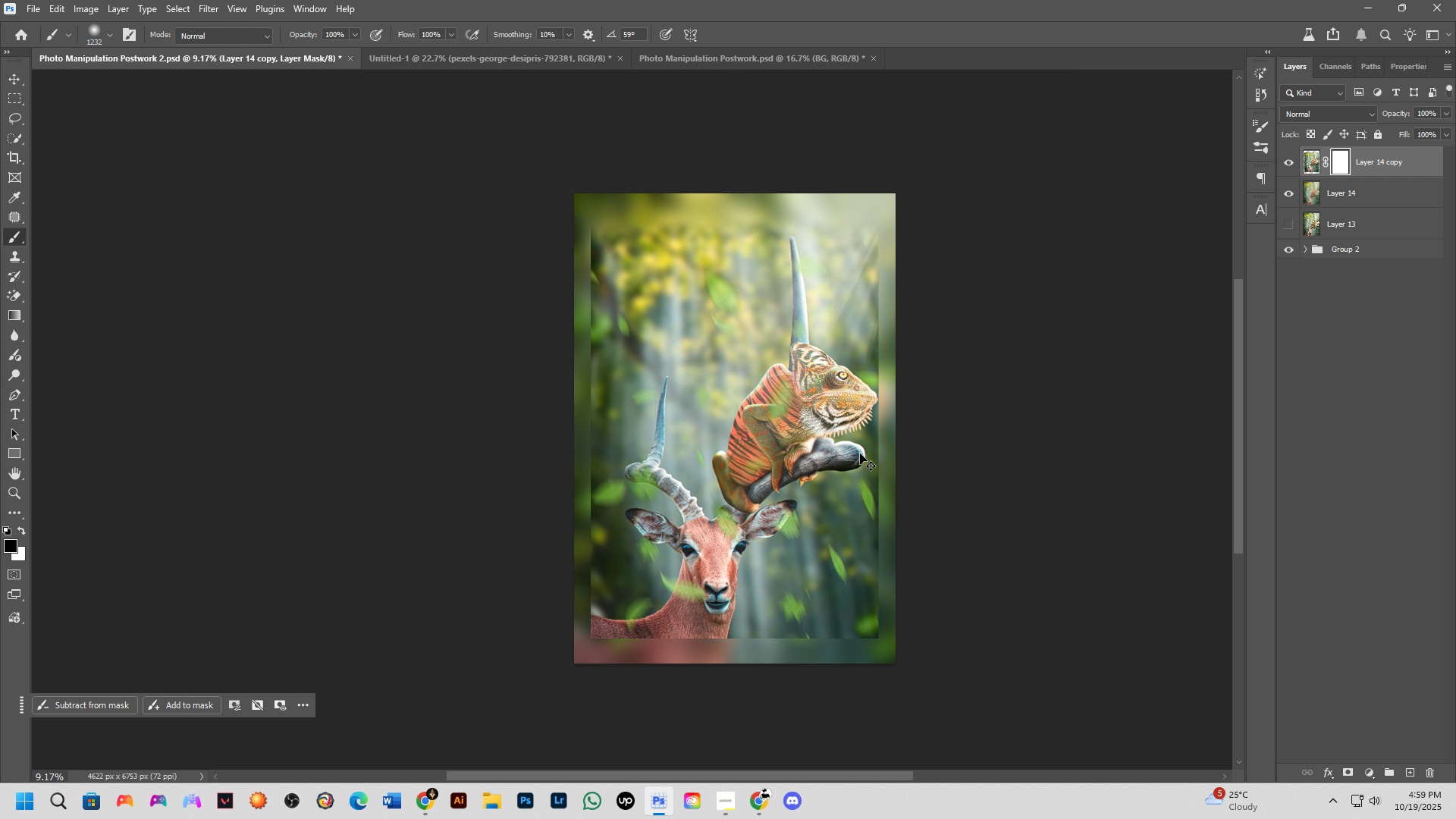 
key(Control+Z)
 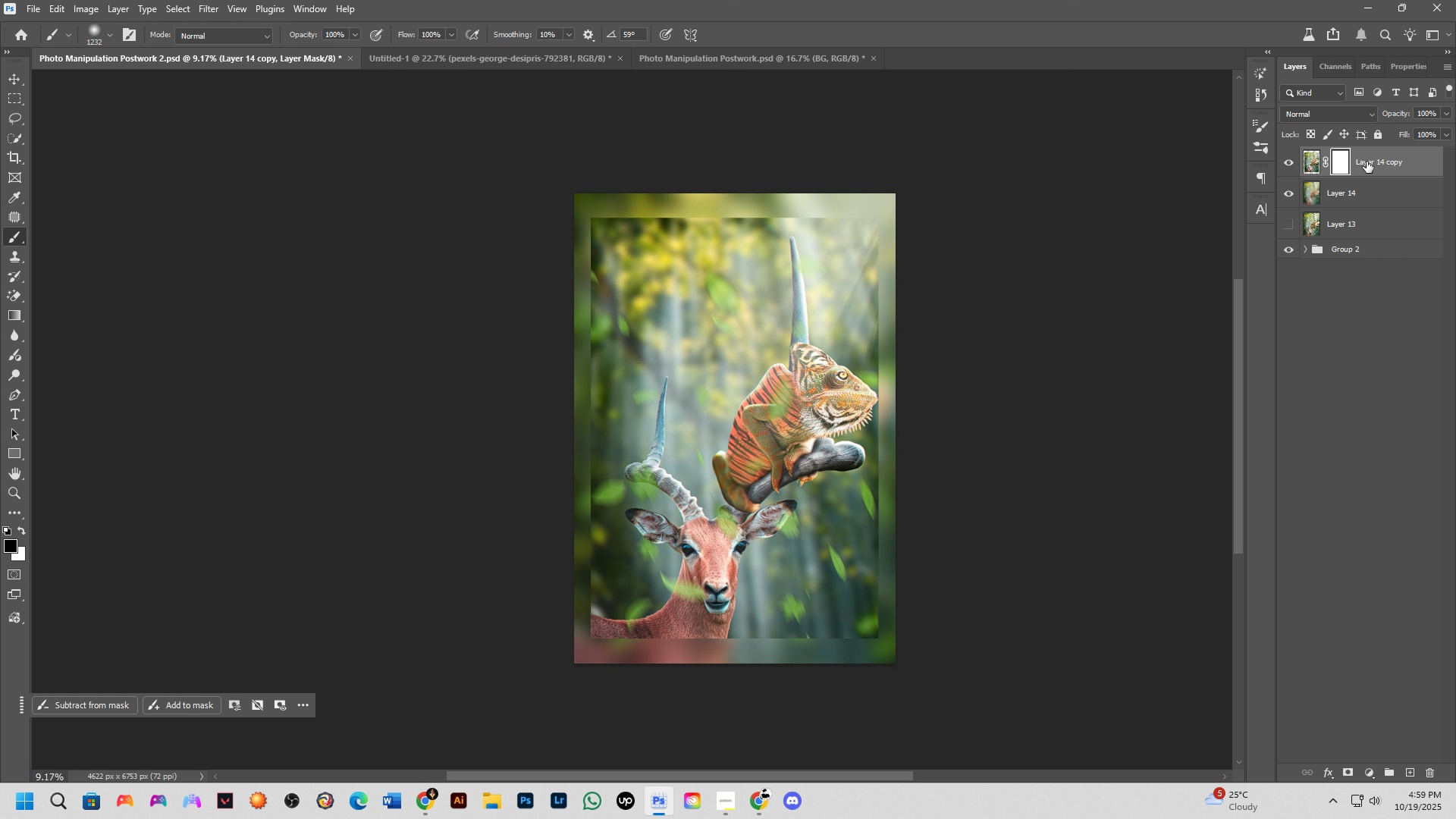 
key(Control+Z)
 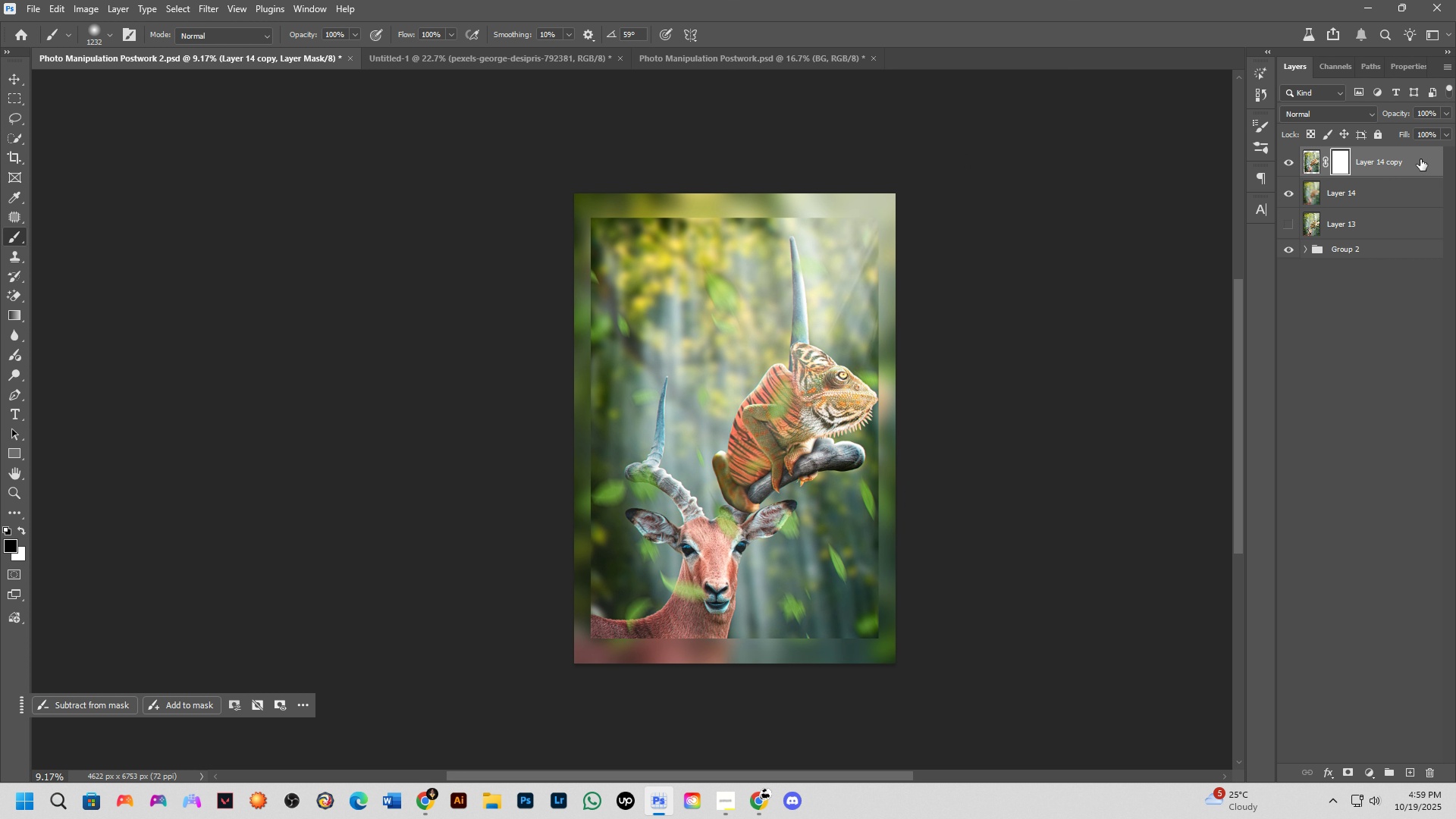 
key(Control+Shift+ShiftLeft)
 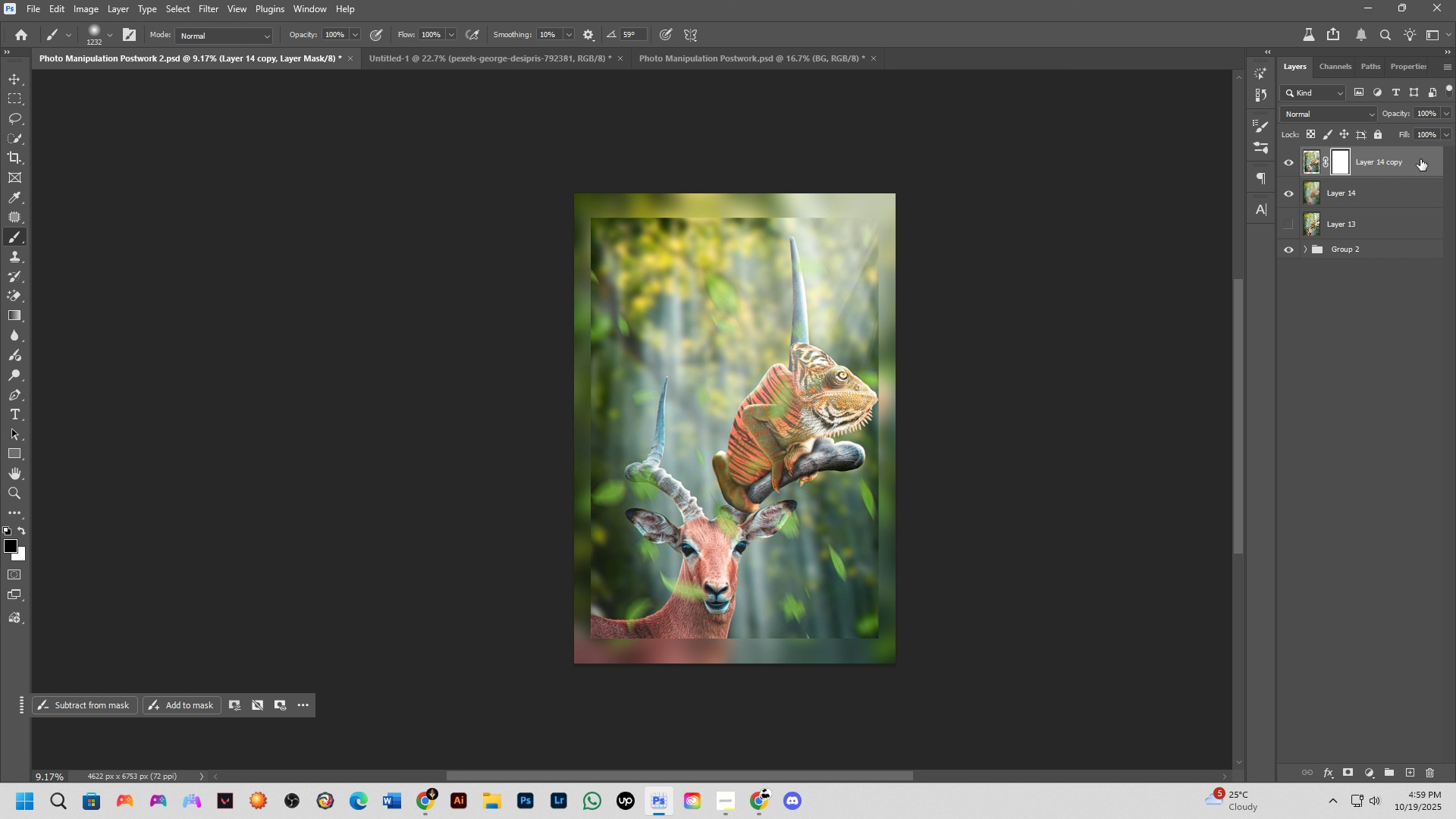 
key(Control+Shift+Z)
 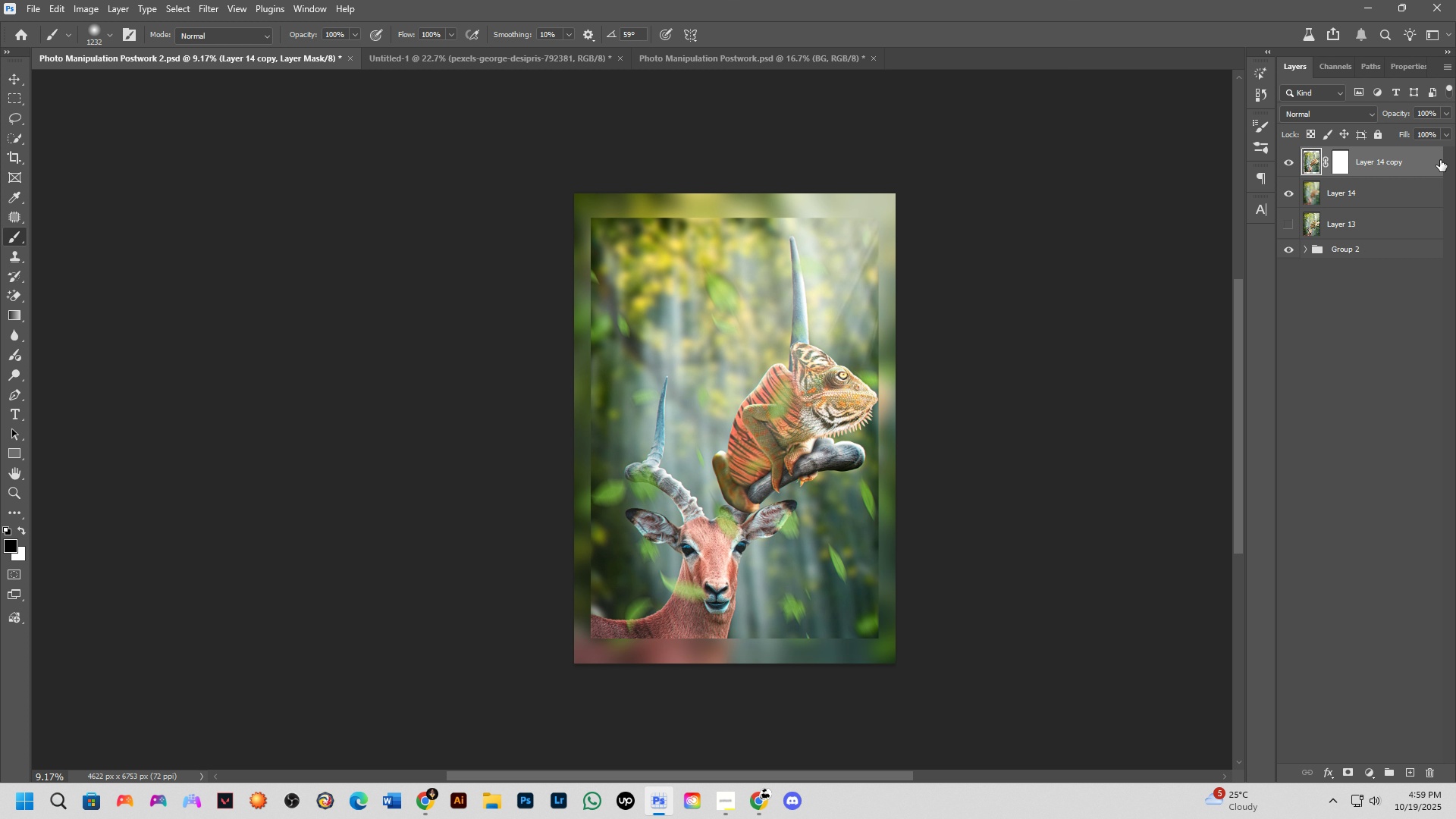 
double_click([1440, 160])
 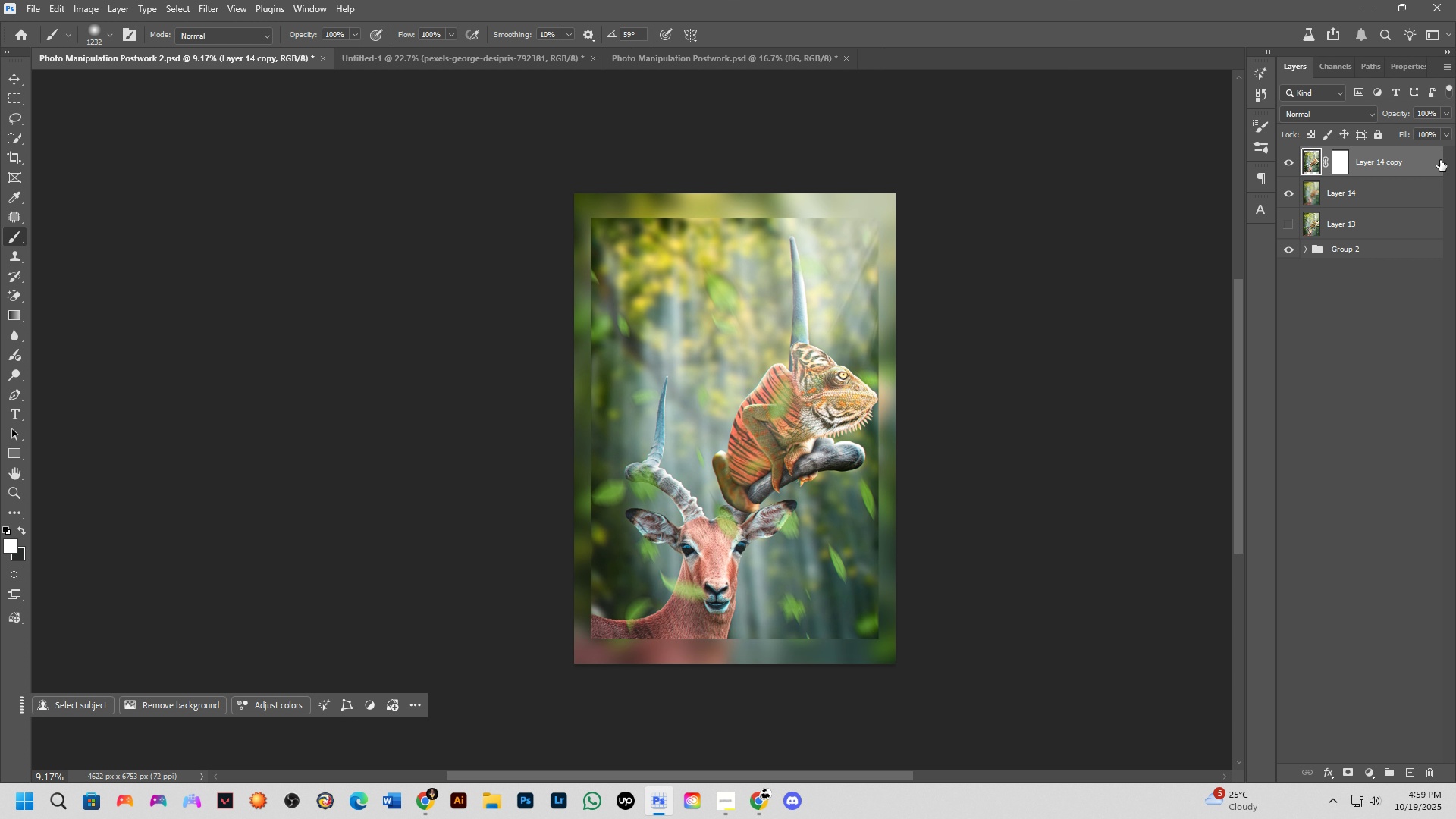 
triple_click([1440, 160])
 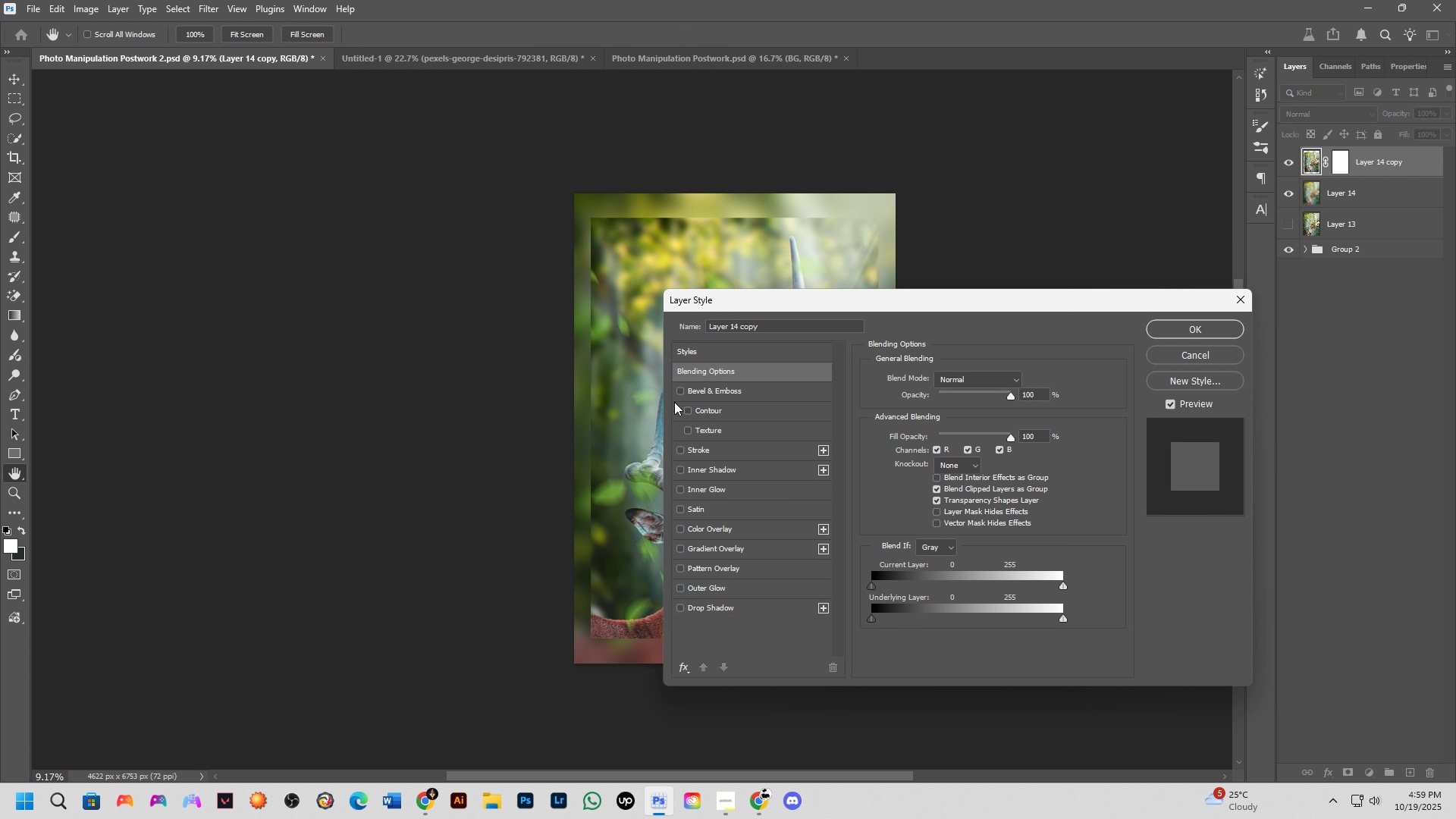 
left_click([681, 389])
 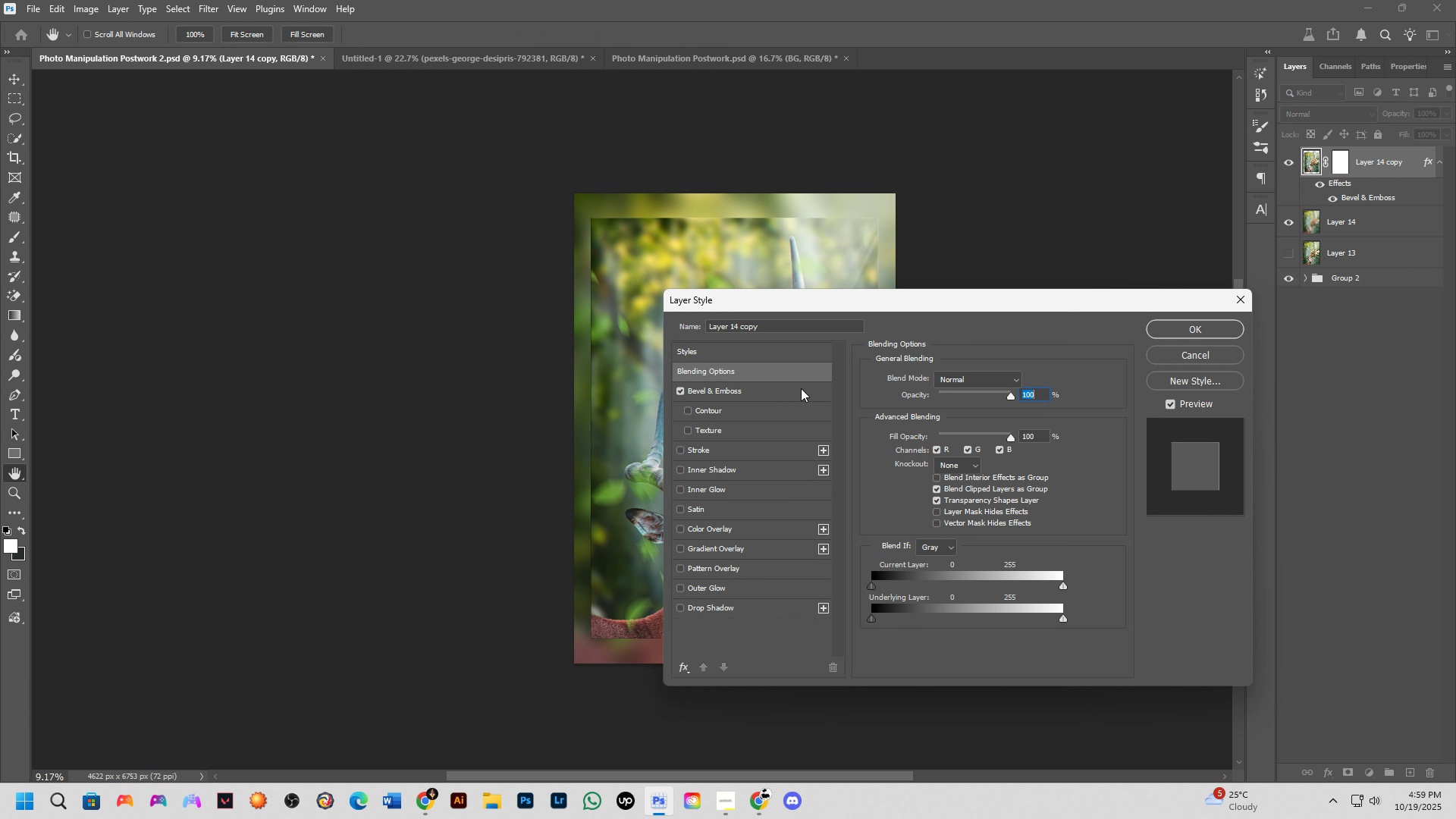 
left_click([799, 397])
 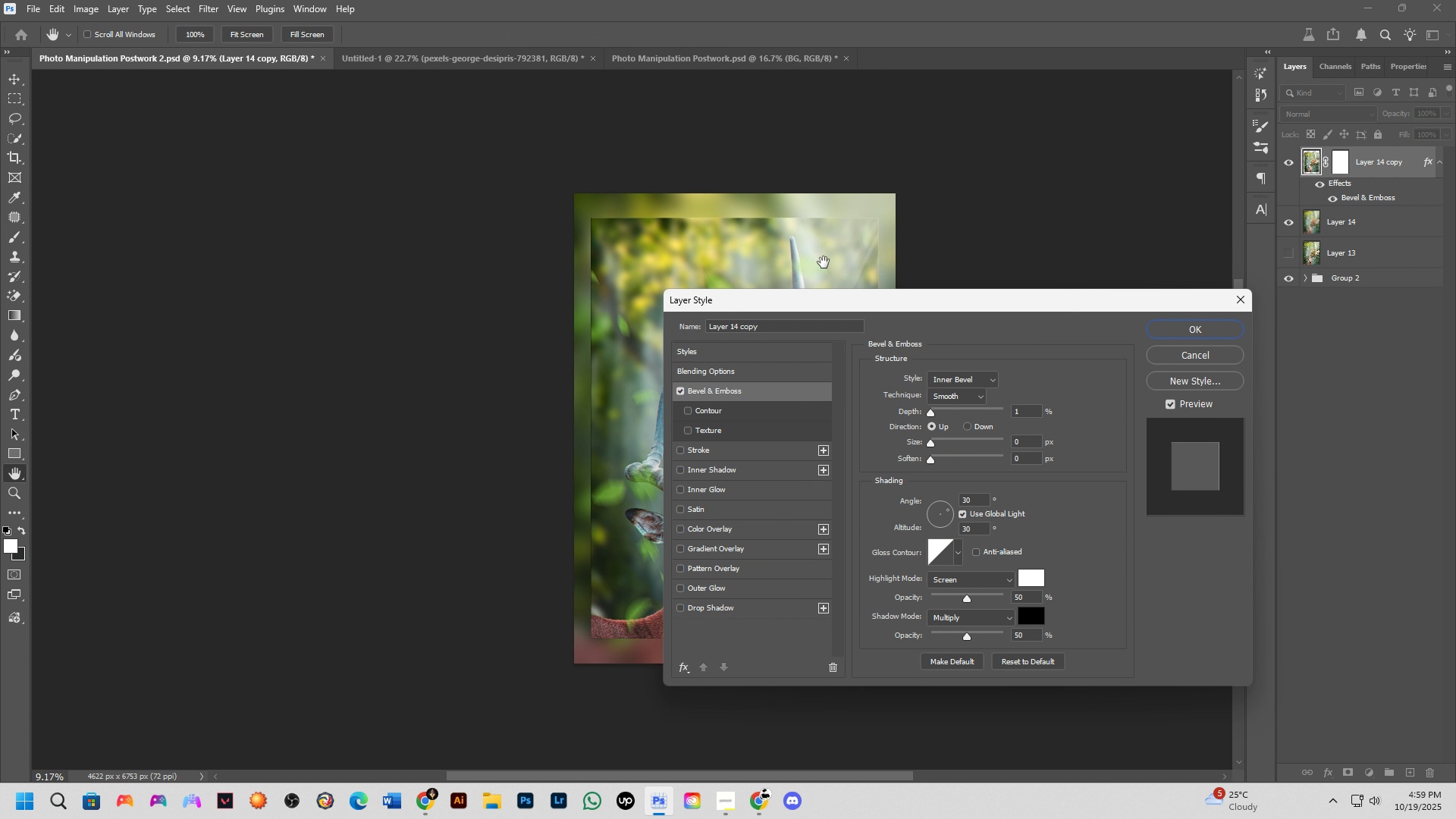 
hold_key(key=ControlLeft, duration=1.5)
left_click_drag(start_coordinate=[826, 253], to_coordinate=[890, 280])
 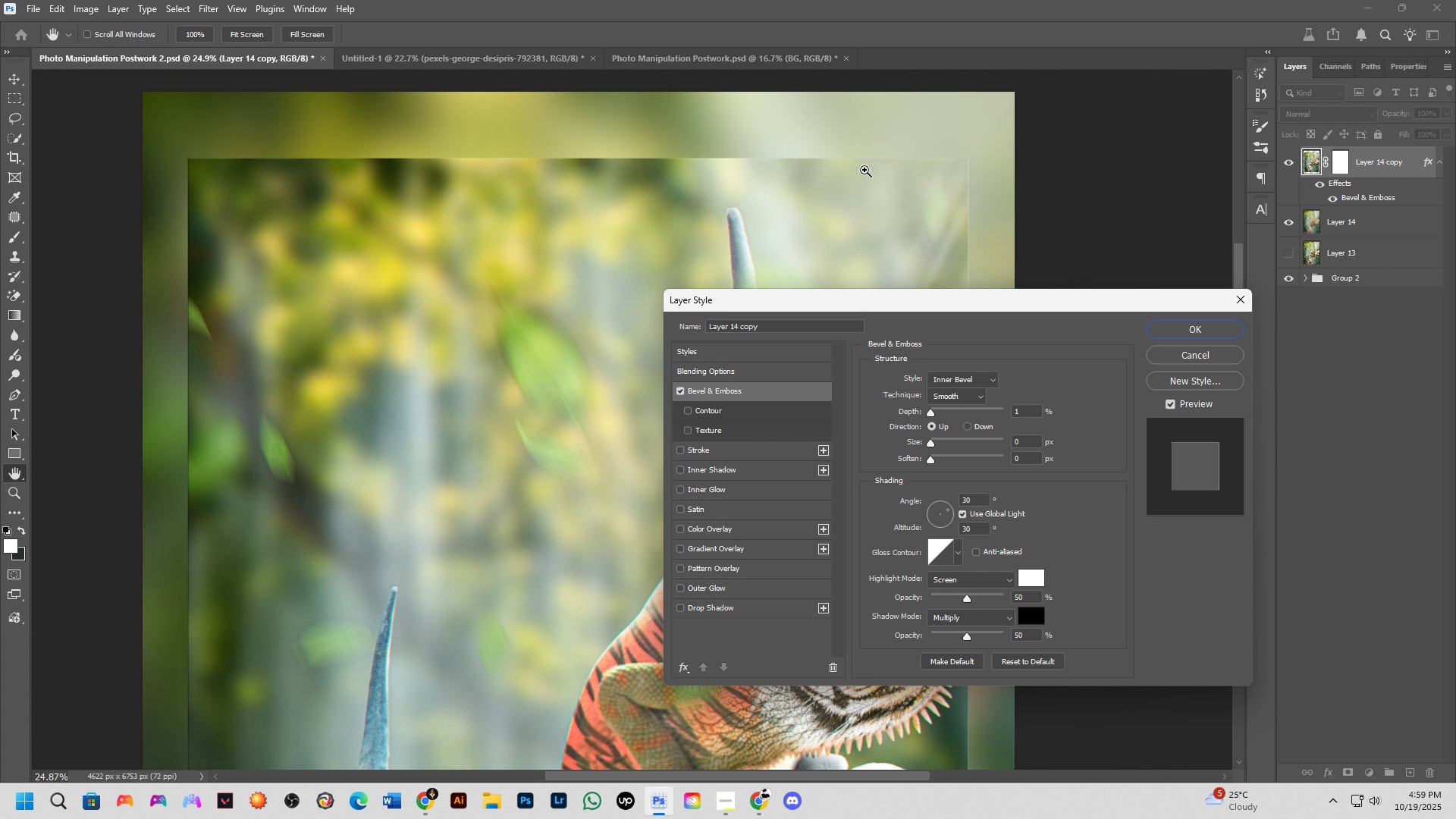 
key(Control+ControlLeft)
 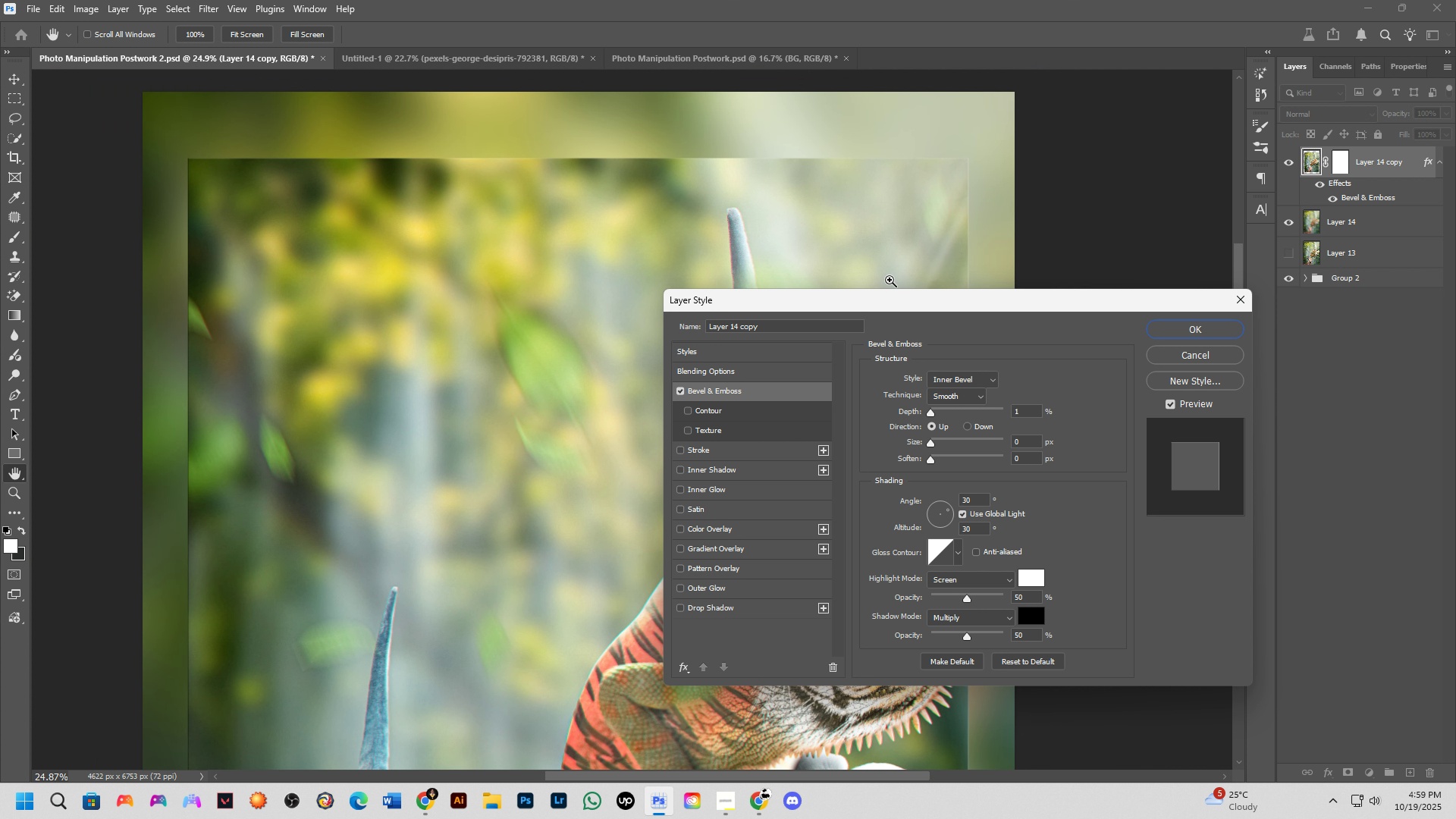 
key(Control+ControlLeft)
 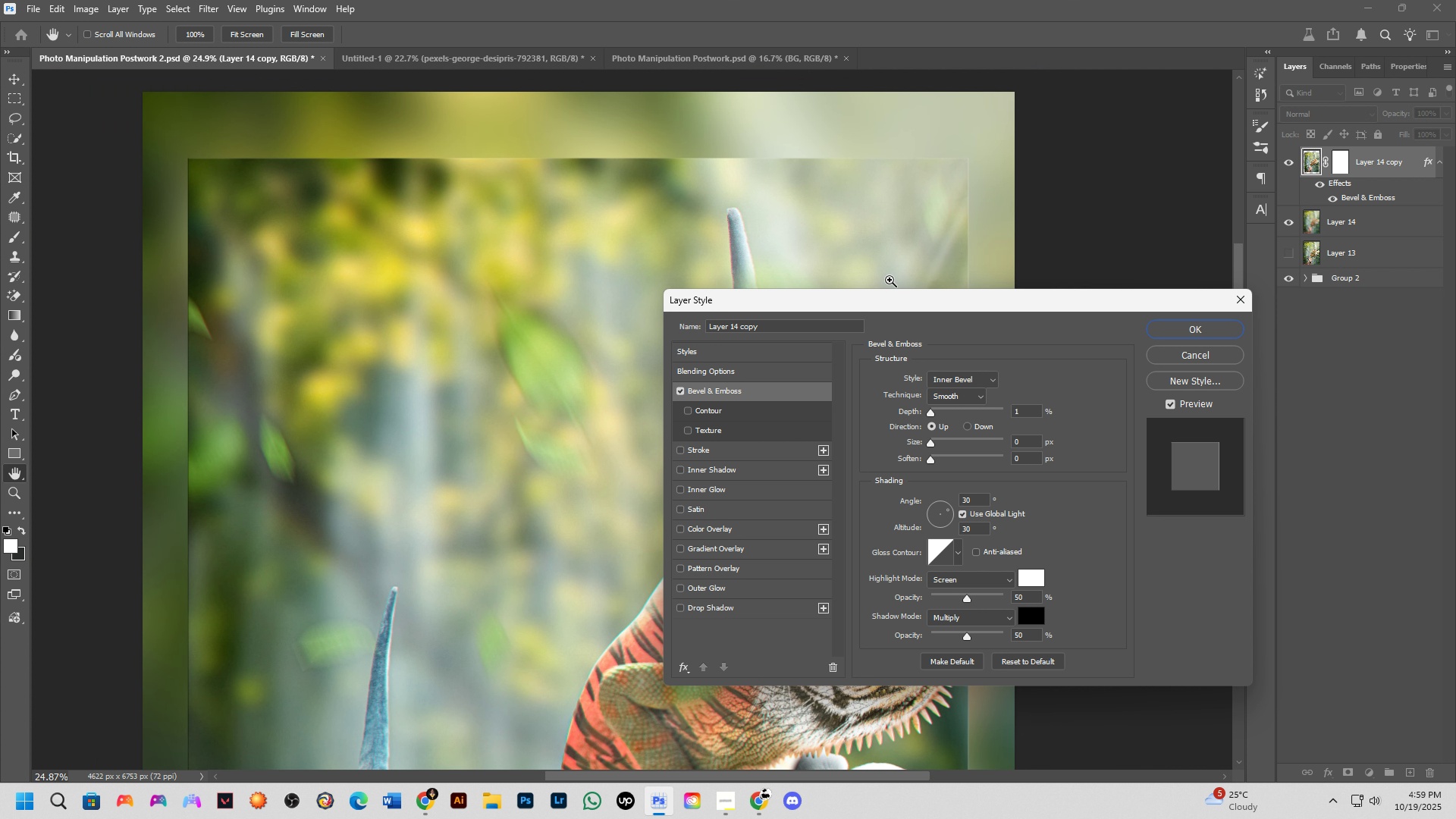 
key(Control+ControlLeft)
 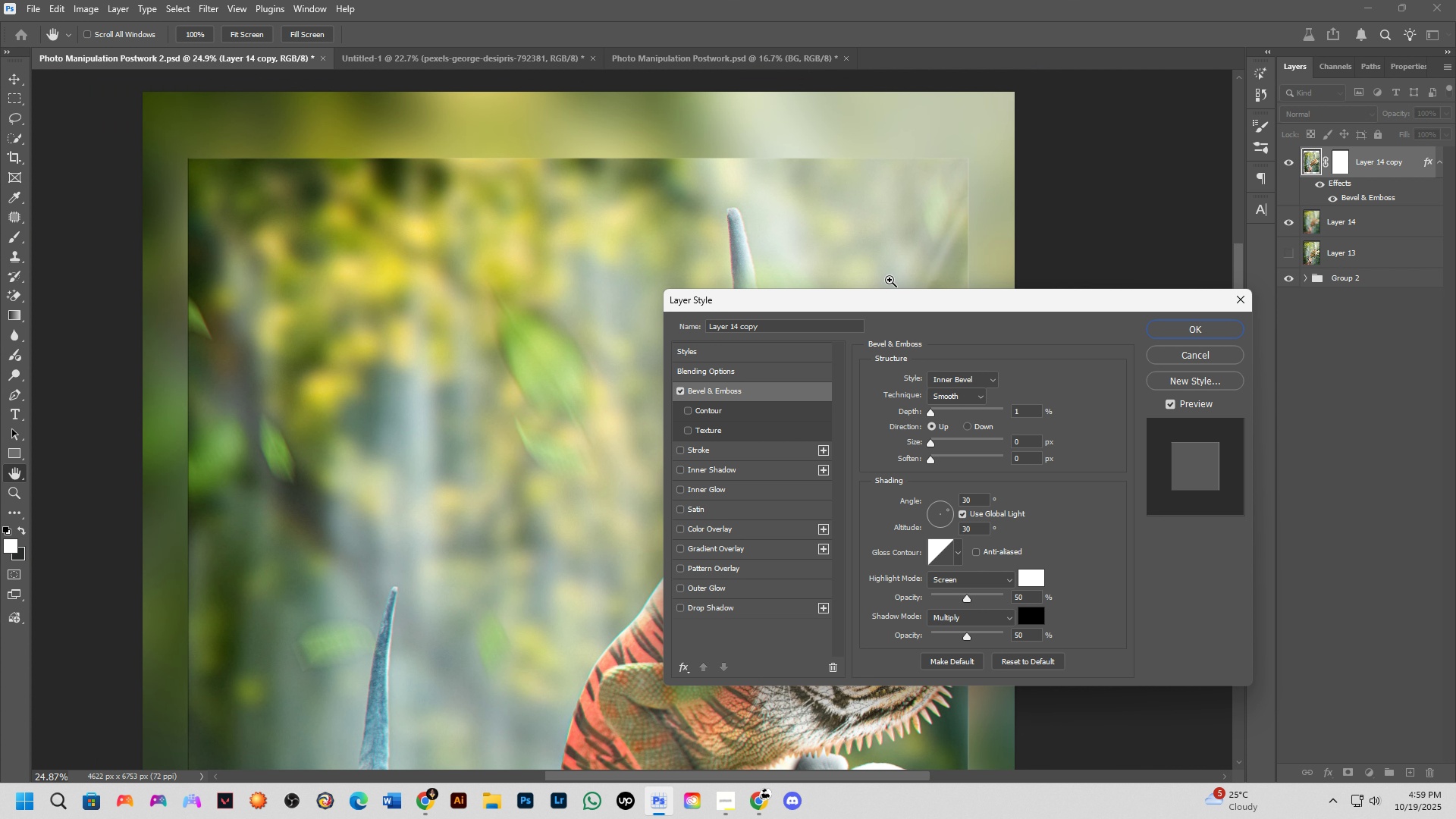 
key(Control+ControlLeft)
 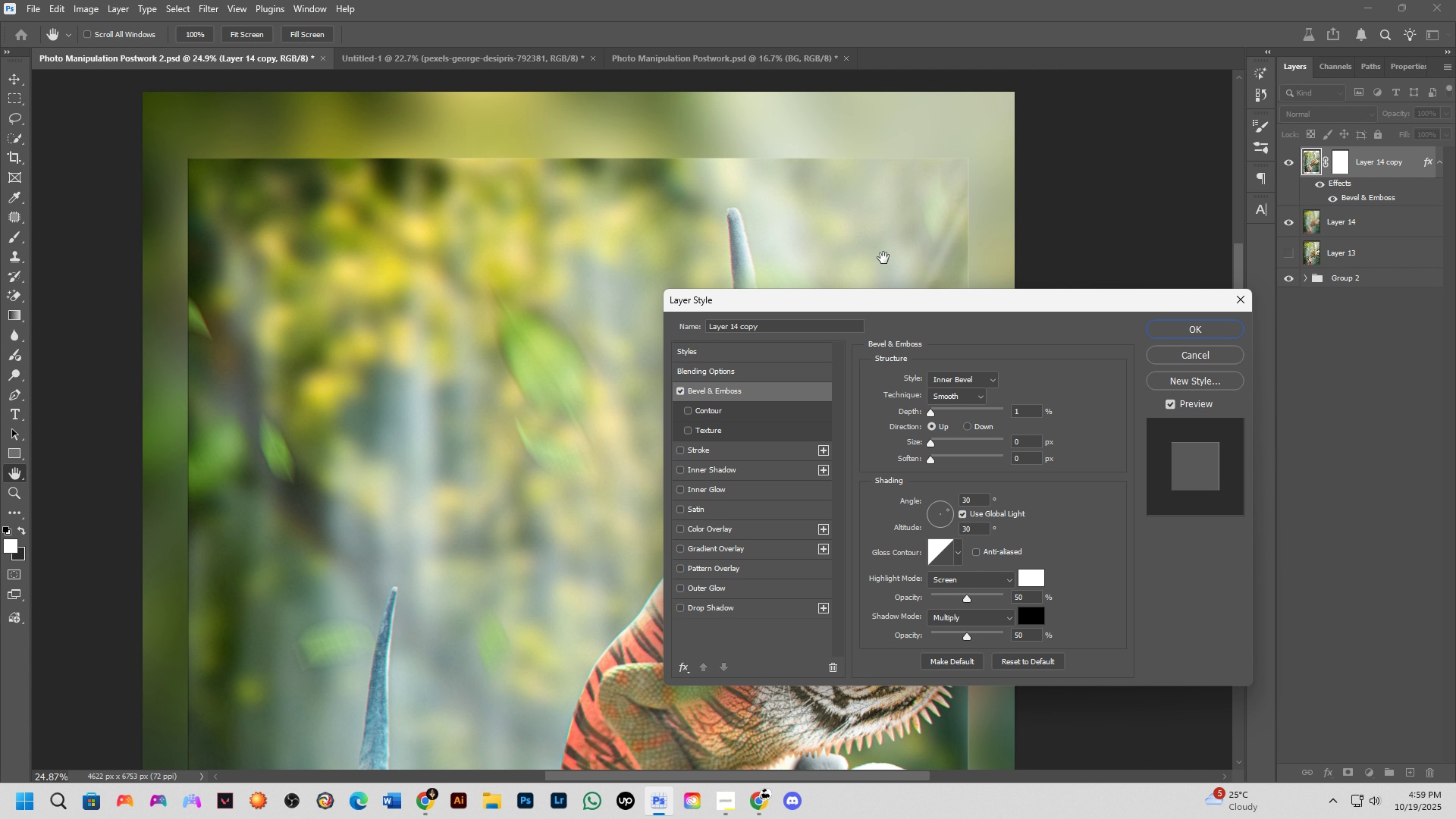 
key(Control+ControlLeft)
 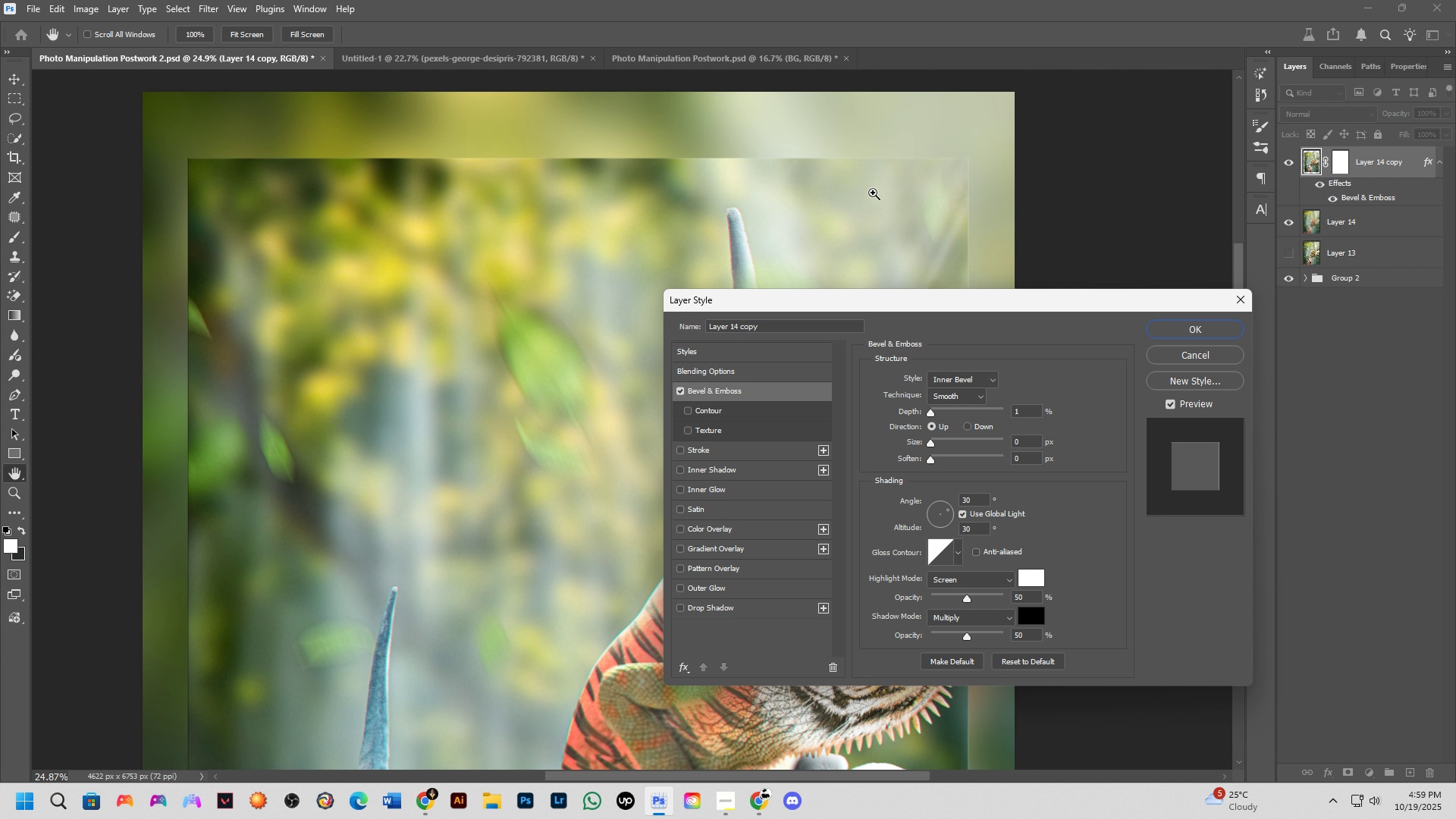 
hold_key(key=ControlLeft, duration=1.03)
left_click_drag(start_coordinate=[864, 170], to_coordinate=[909, 177])
 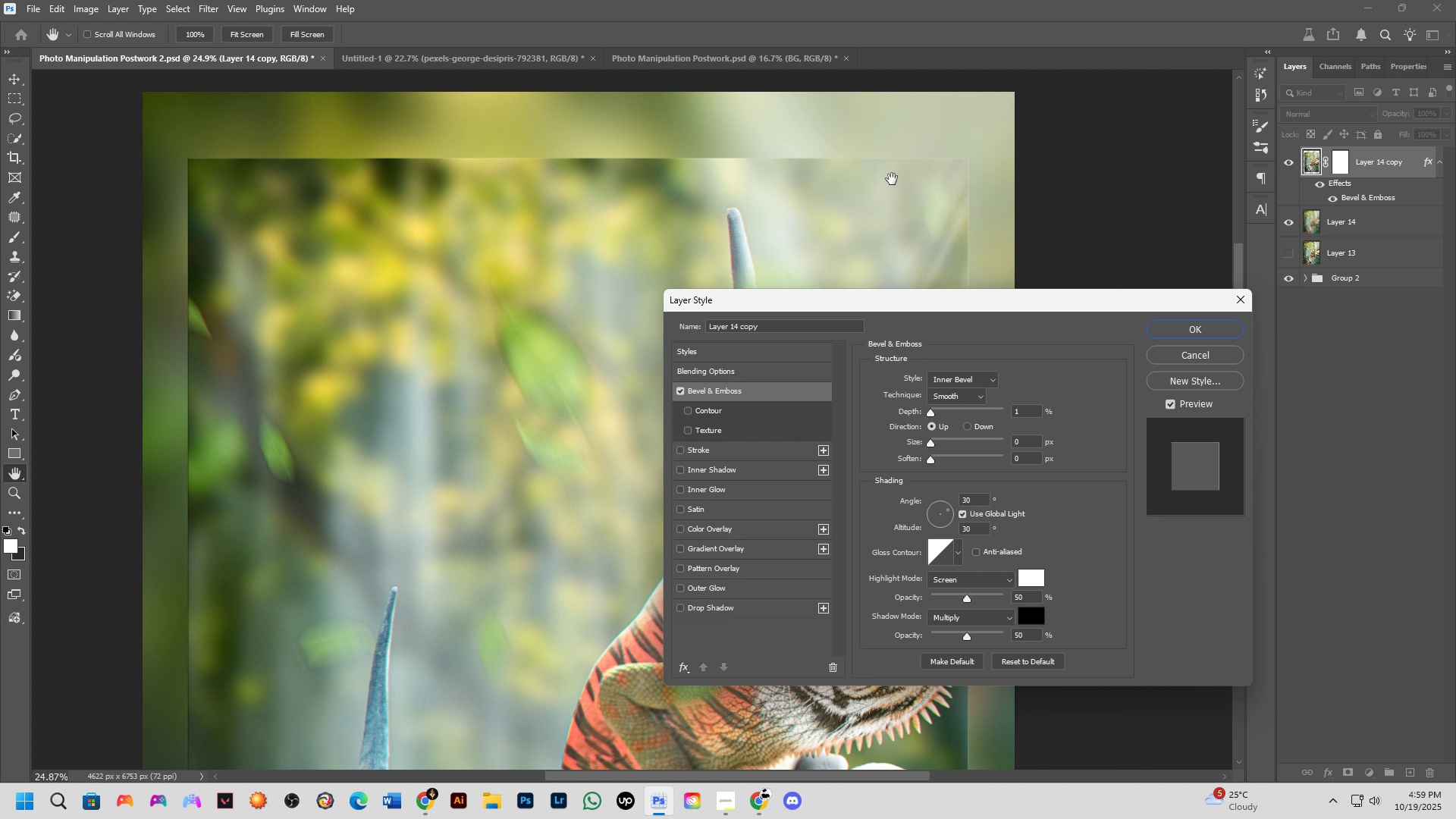 
hold_key(key=ControlLeft, duration=0.43)
 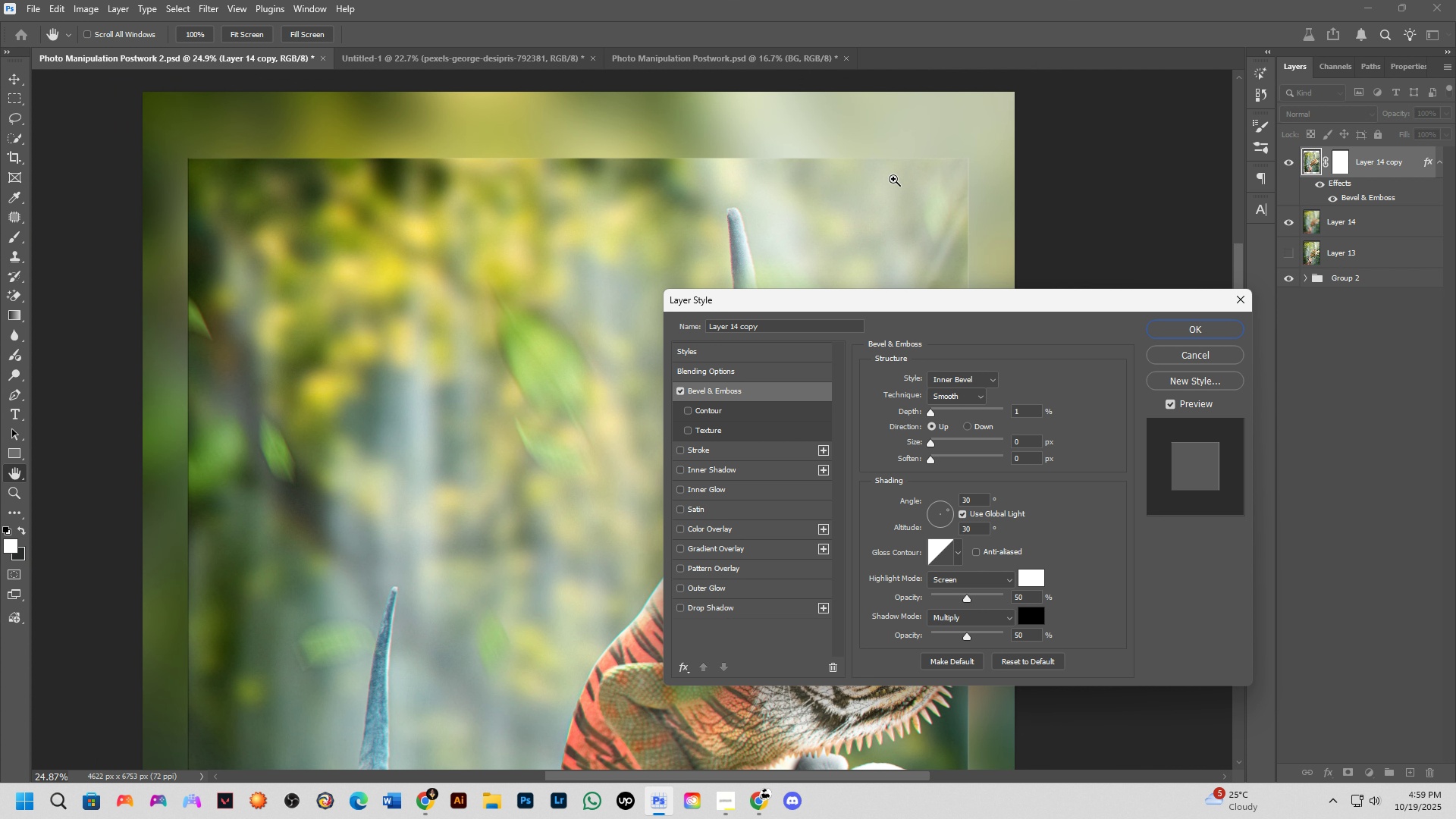 
hold_key(key=ControlLeft, duration=1.53)
left_click_drag(start_coordinate=[893, 179], to_coordinate=[923, 193])
 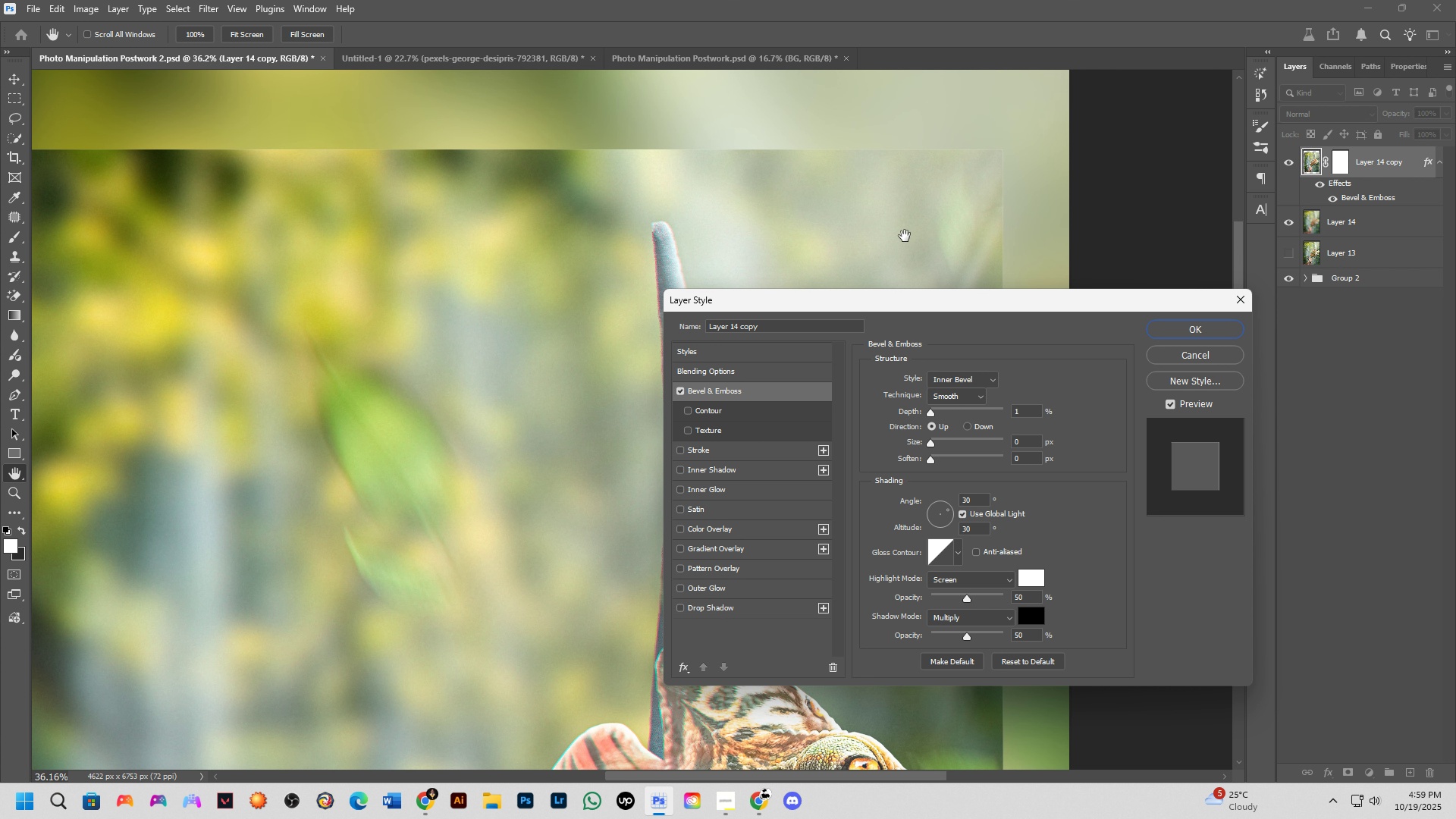 
hold_key(key=ControlLeft, duration=0.67)
 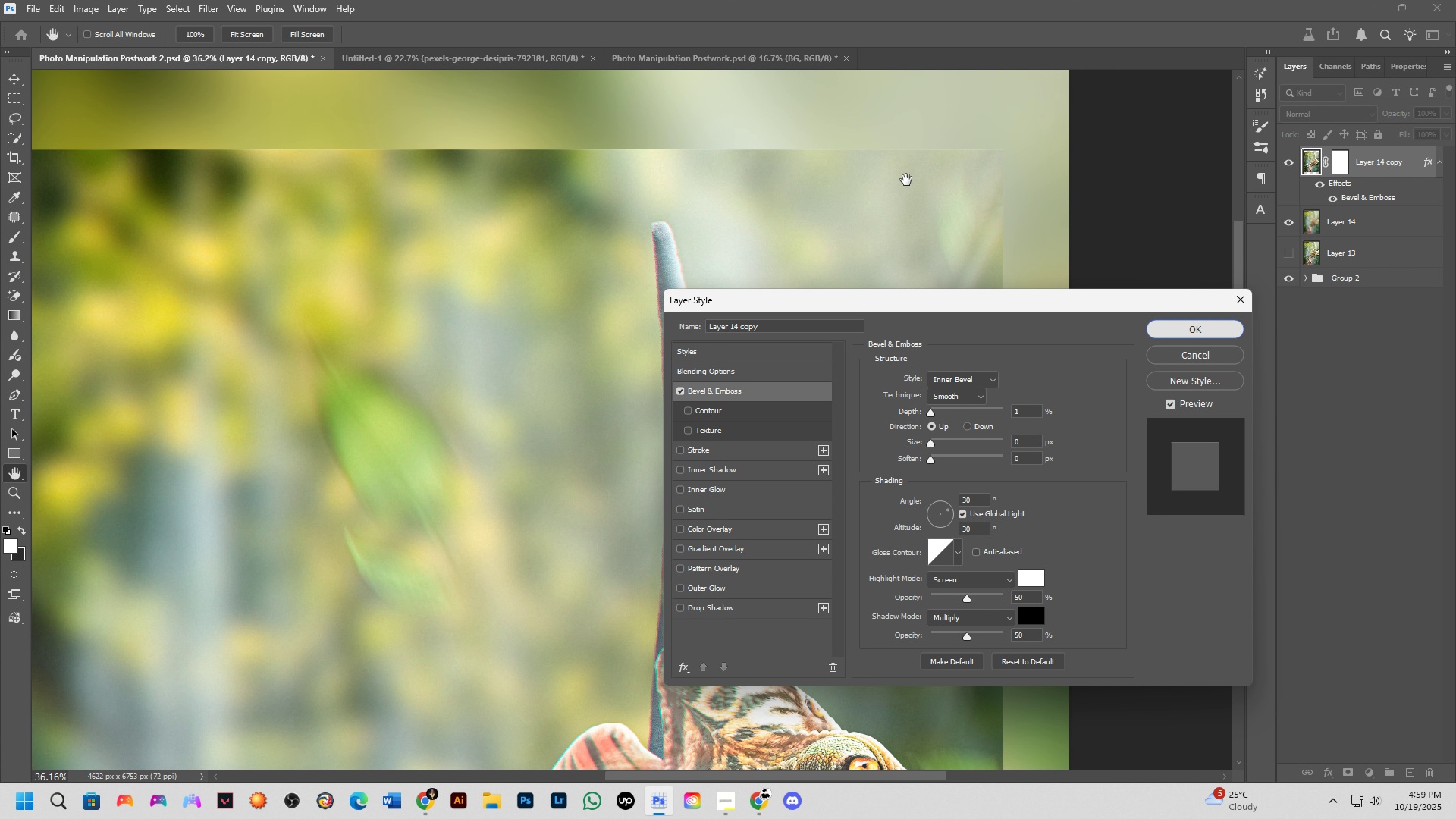 
hold_key(key=Space, duration=0.63)
 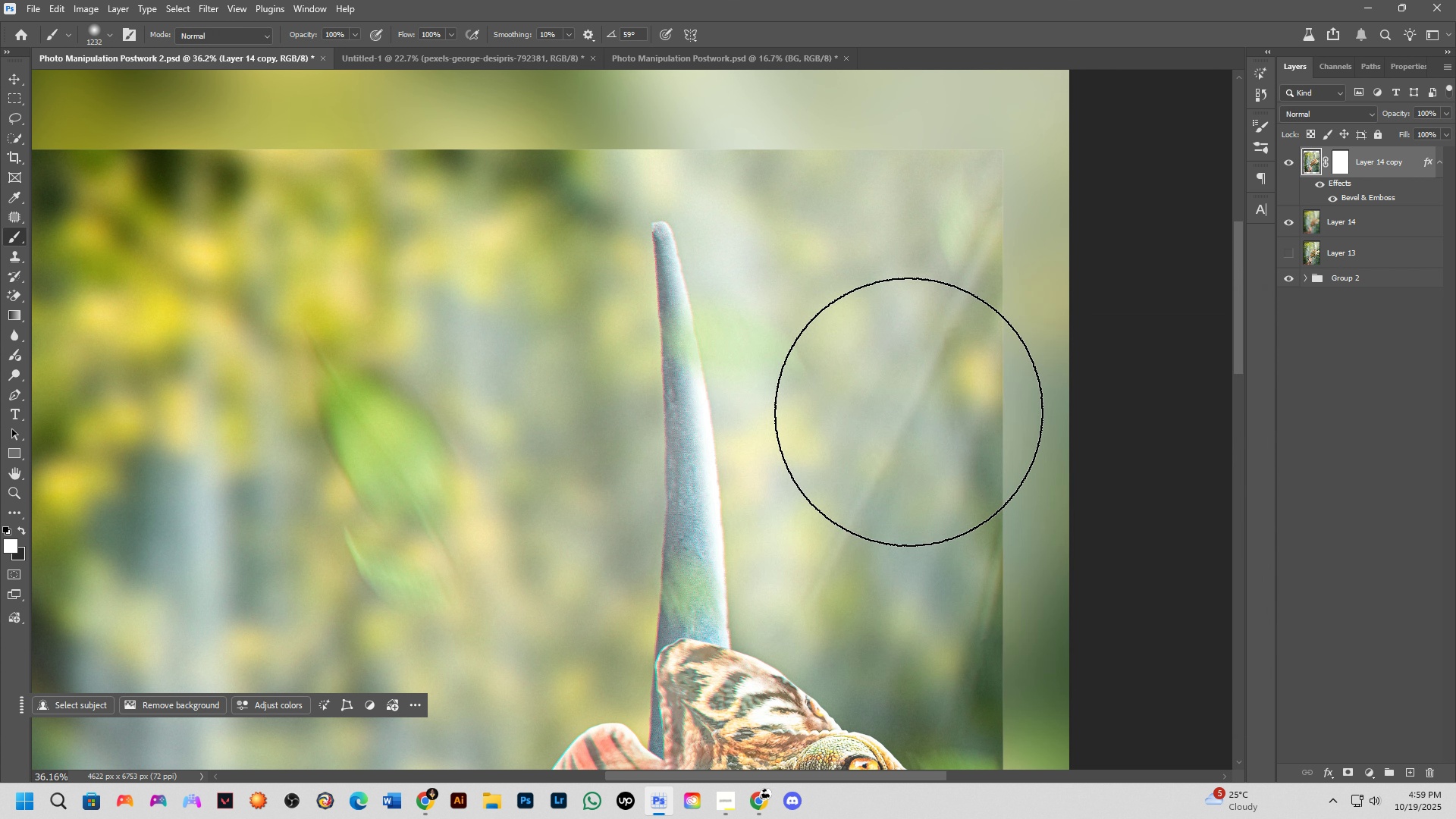 
left_click_drag(start_coordinate=[905, 180], to_coordinate=[905, 236])
 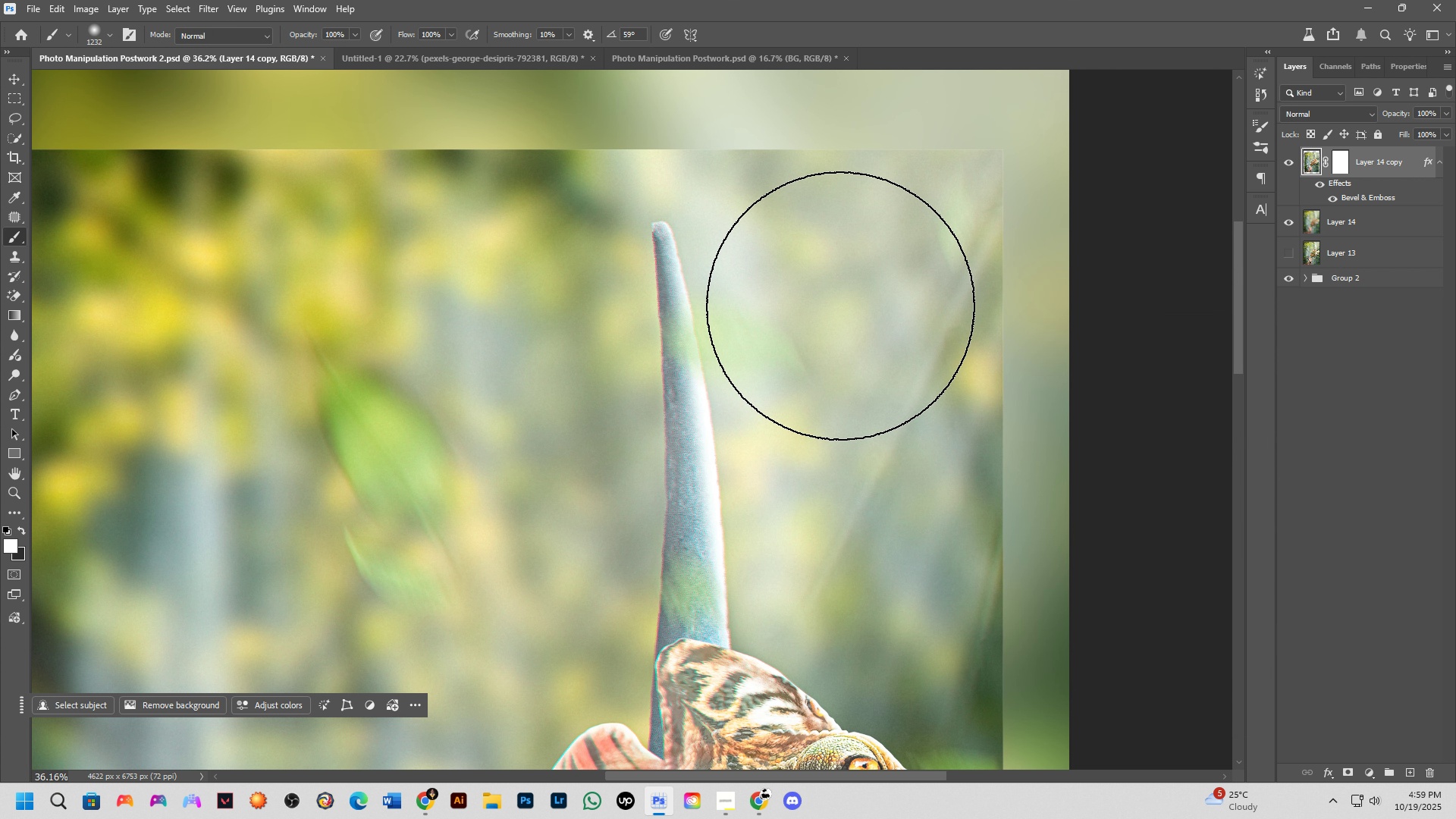 
scroll: coordinate [821, 327], scroll_direction: down, amount: 2.0
 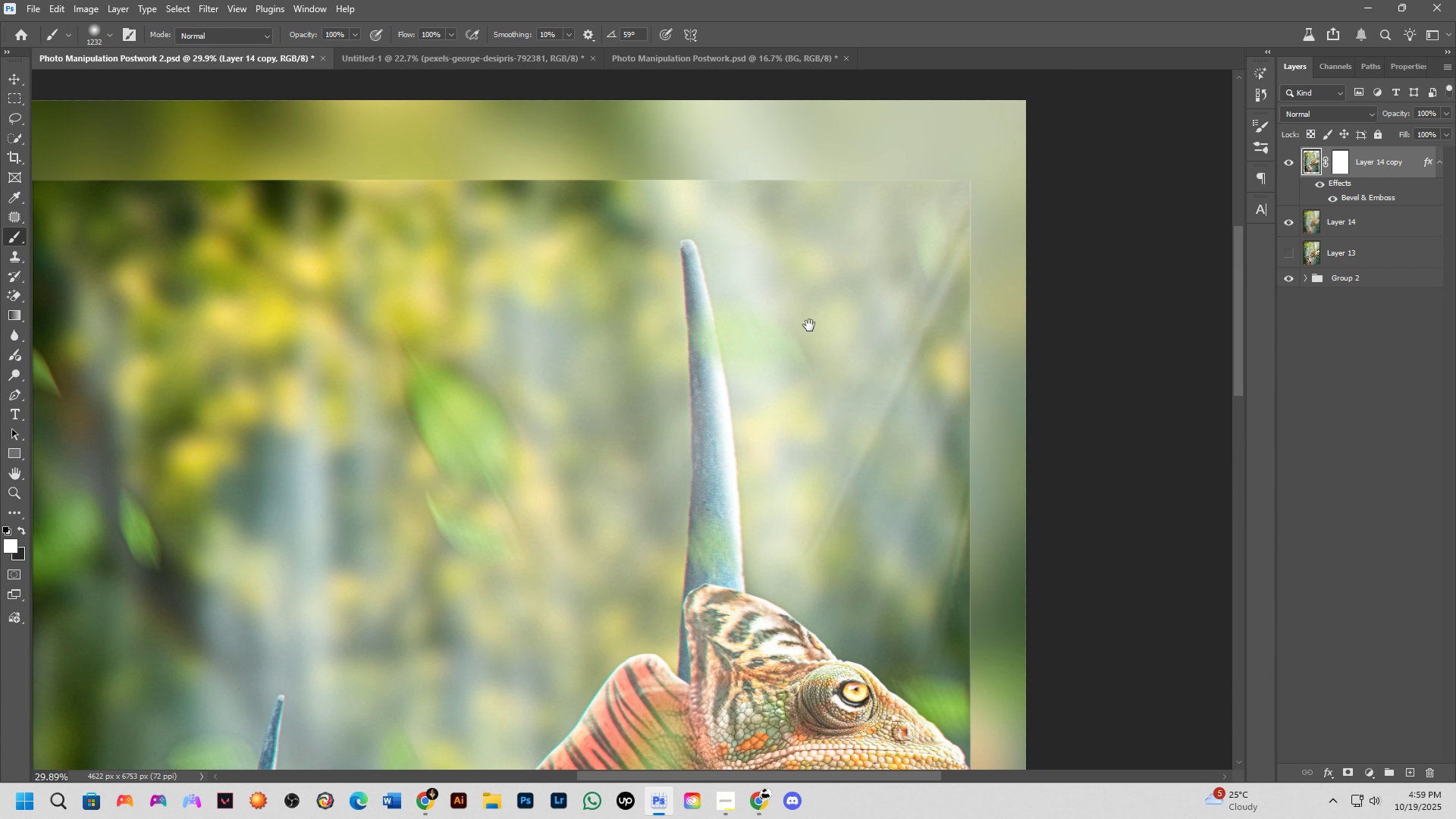 
hold_key(key=Space, duration=0.45)
 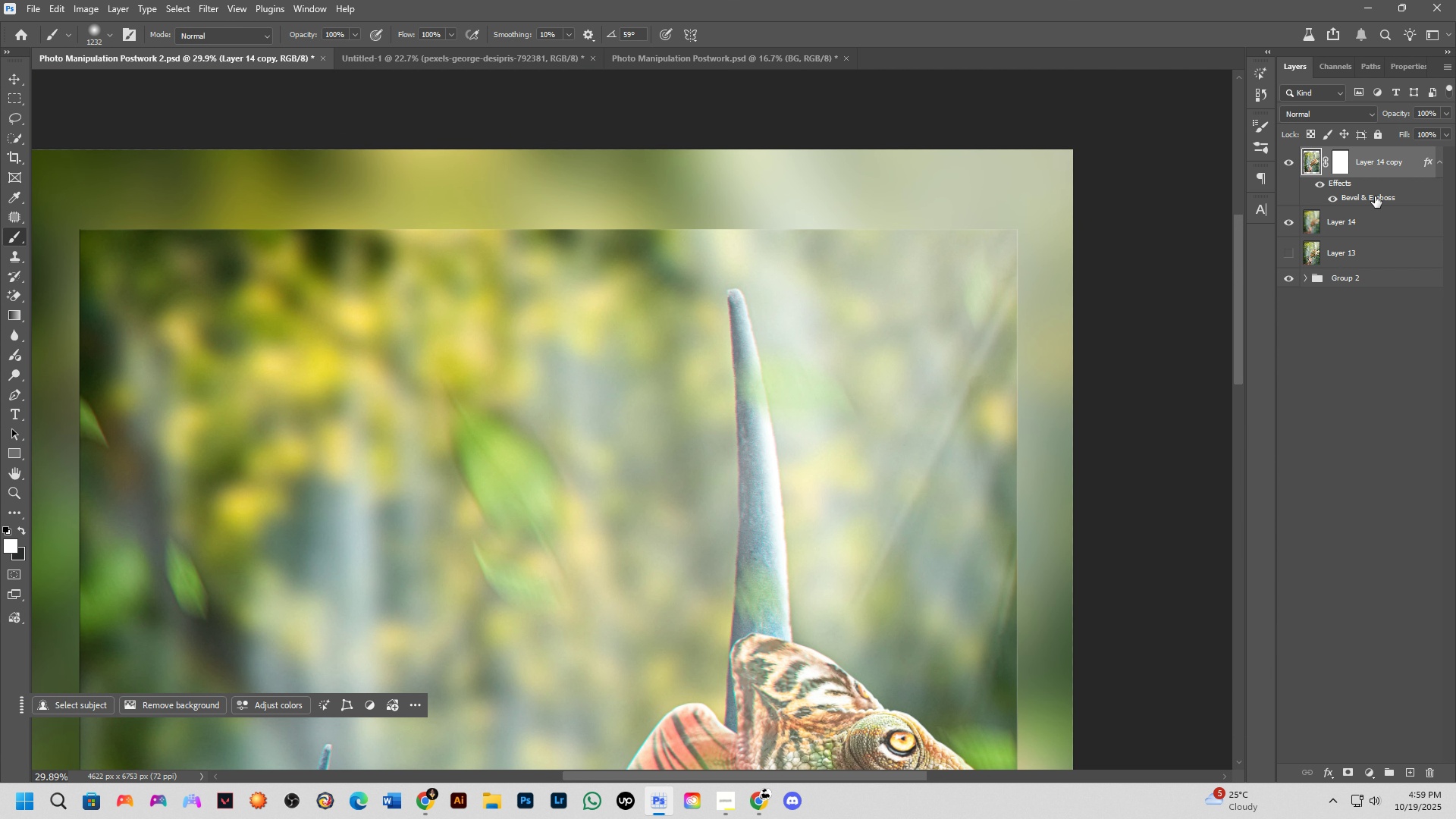 
left_click_drag(start_coordinate=[809, 325], to_coordinate=[849, 367])
 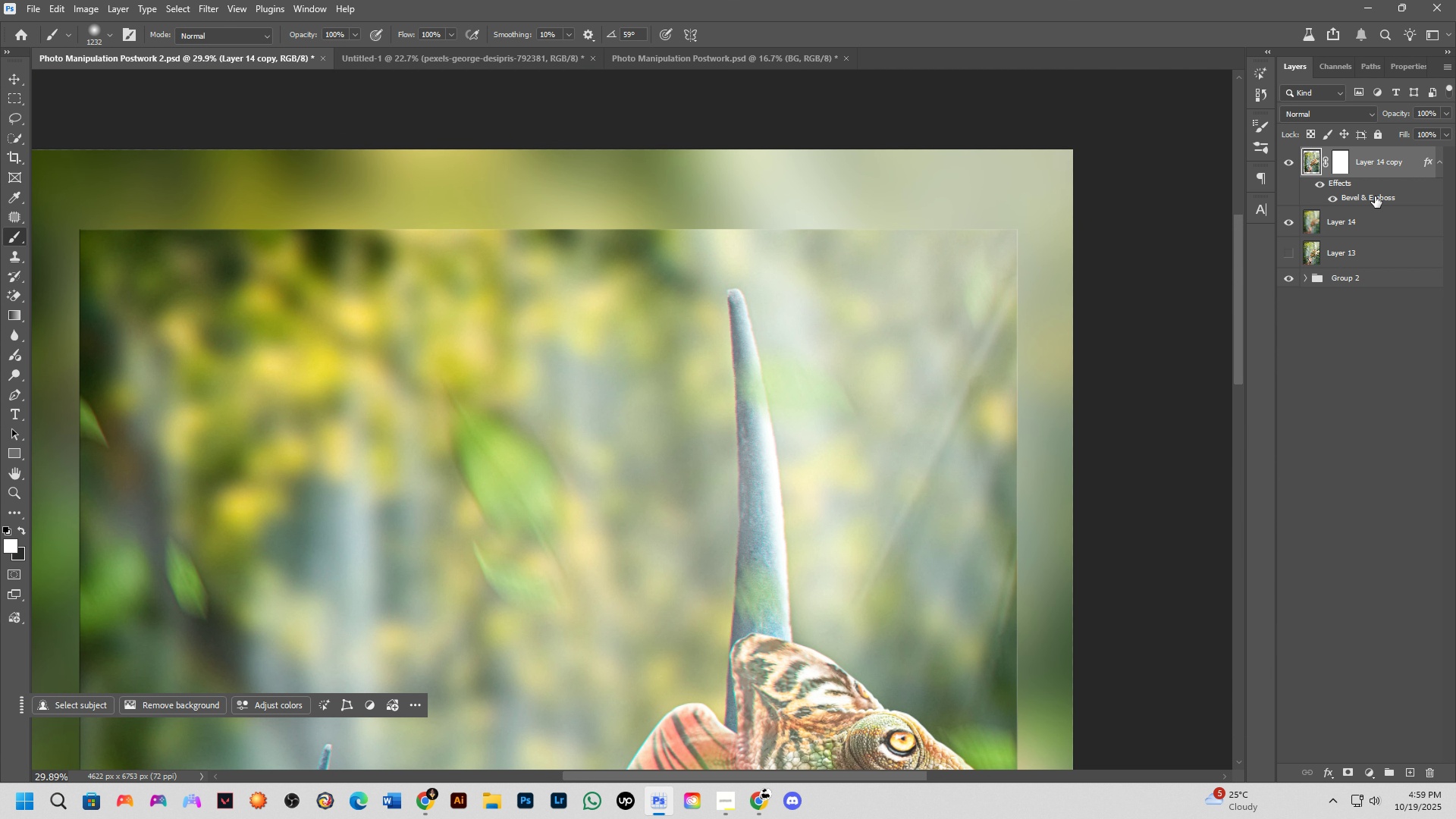 
double_click([1375, 196])
 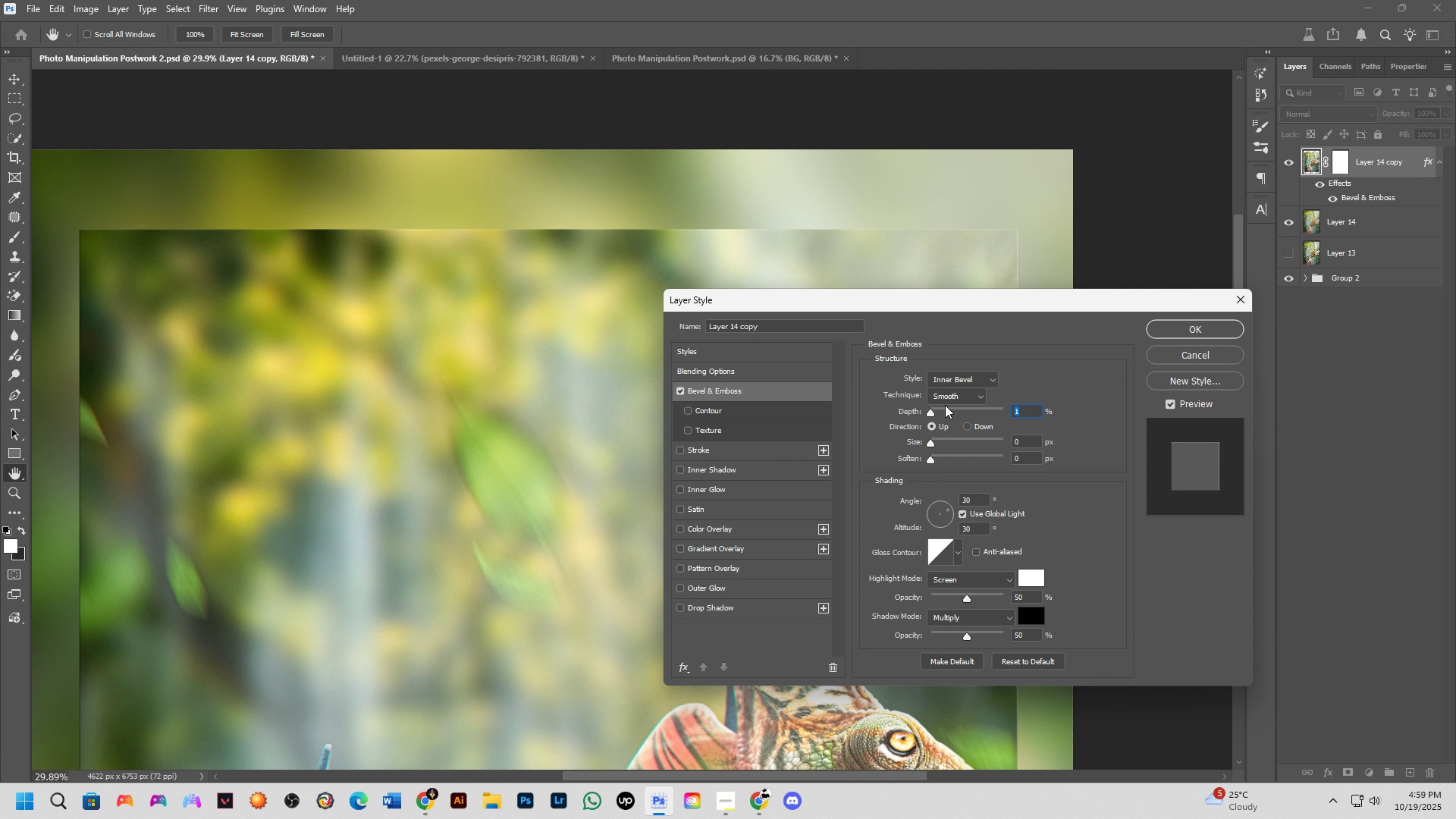 
left_click_drag(start_coordinate=[934, 413], to_coordinate=[904, 425])
 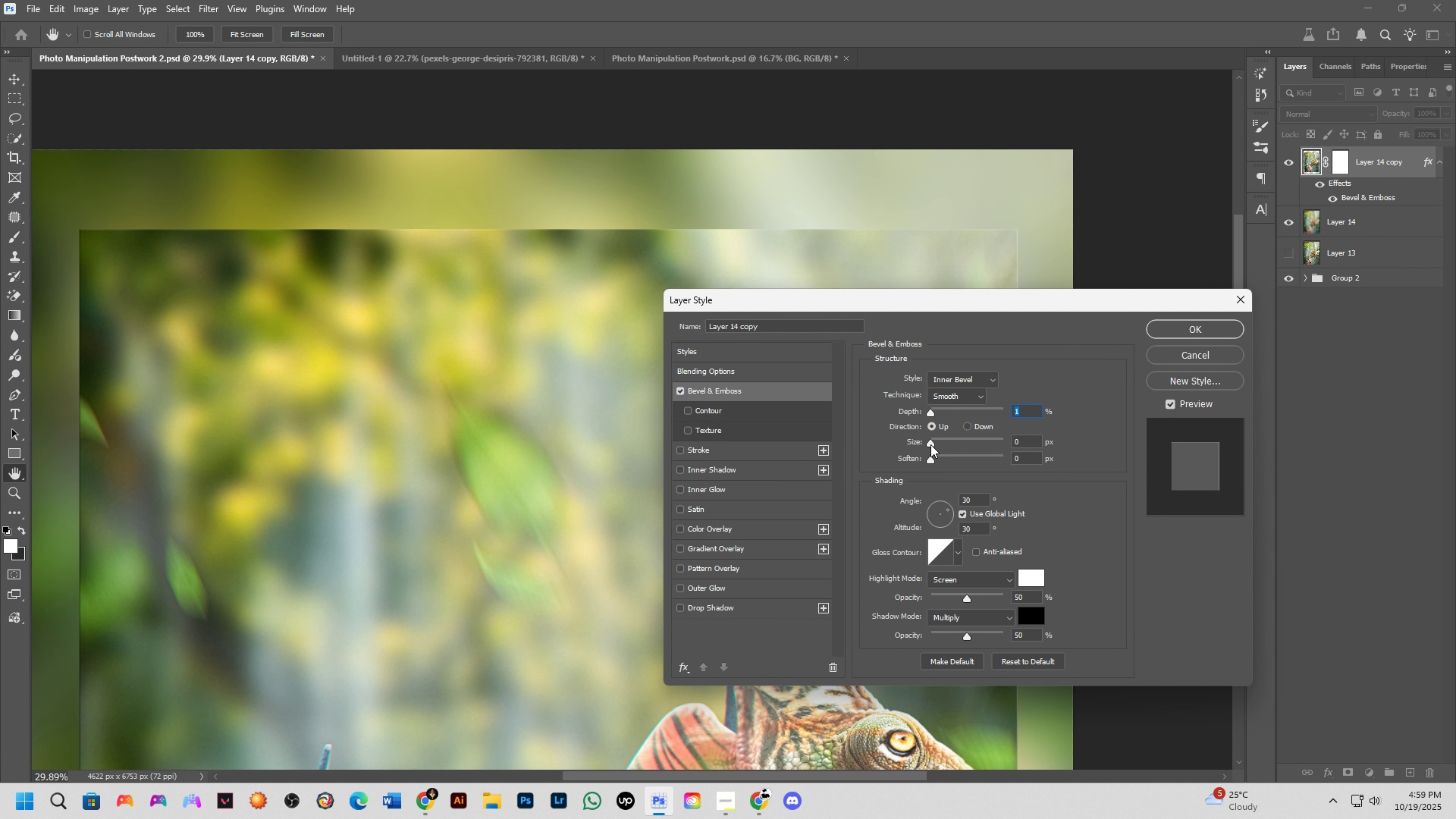 
left_click_drag(start_coordinate=[931, 444], to_coordinate=[910, 457])
 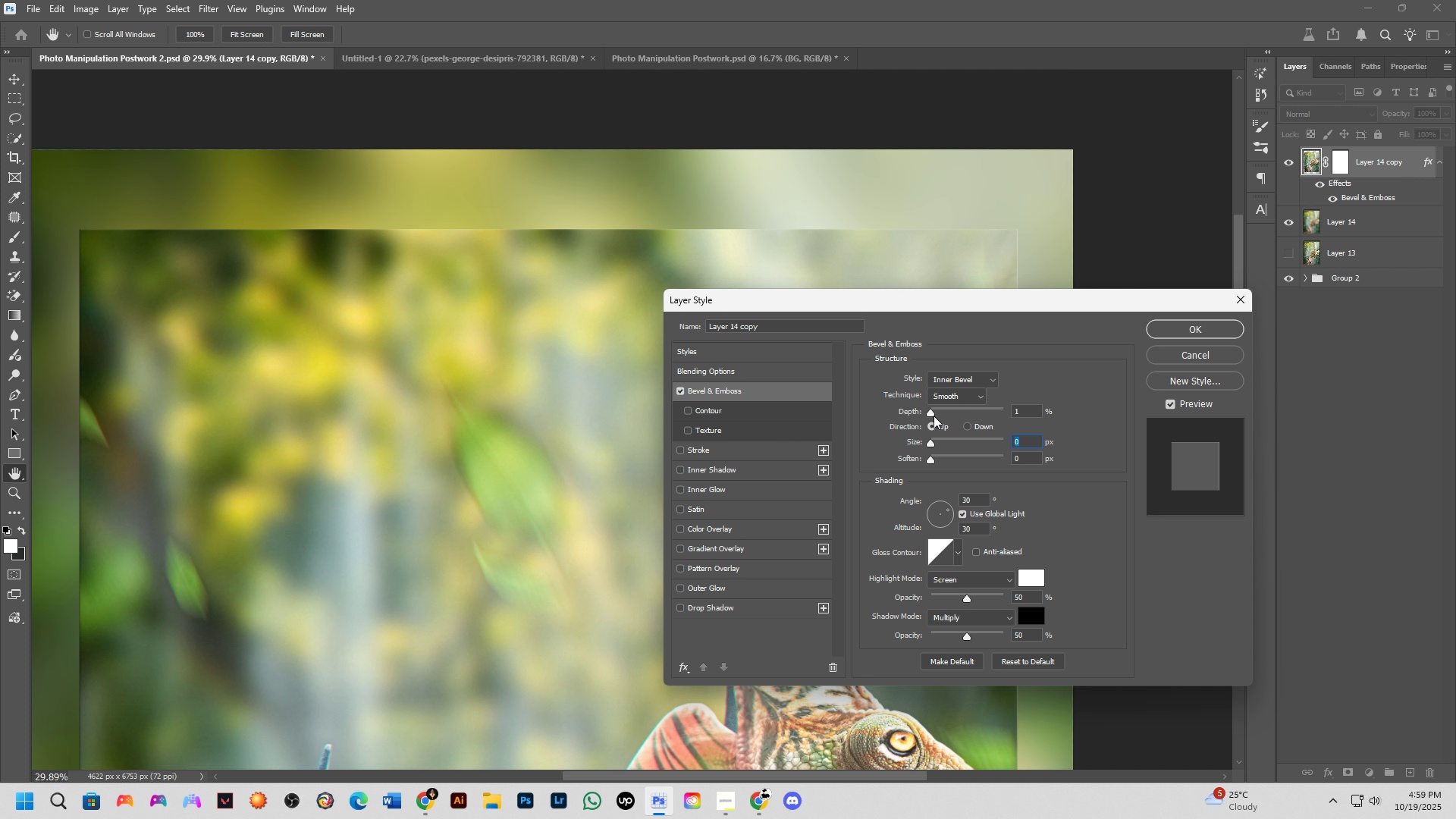 
left_click_drag(start_coordinate=[934, 413], to_coordinate=[948, 416])
 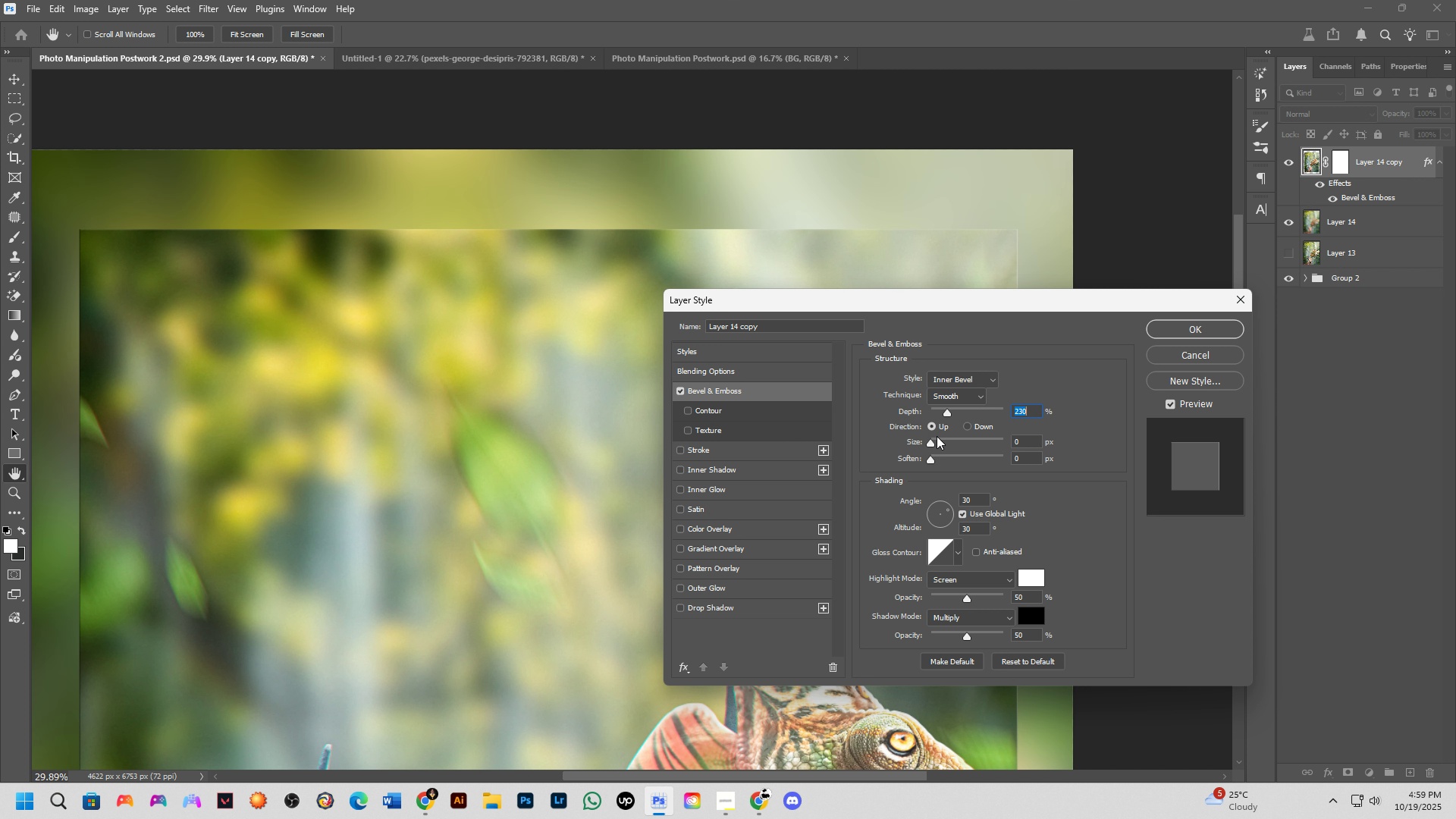 
left_click_drag(start_coordinate=[937, 438], to_coordinate=[956, 444])
 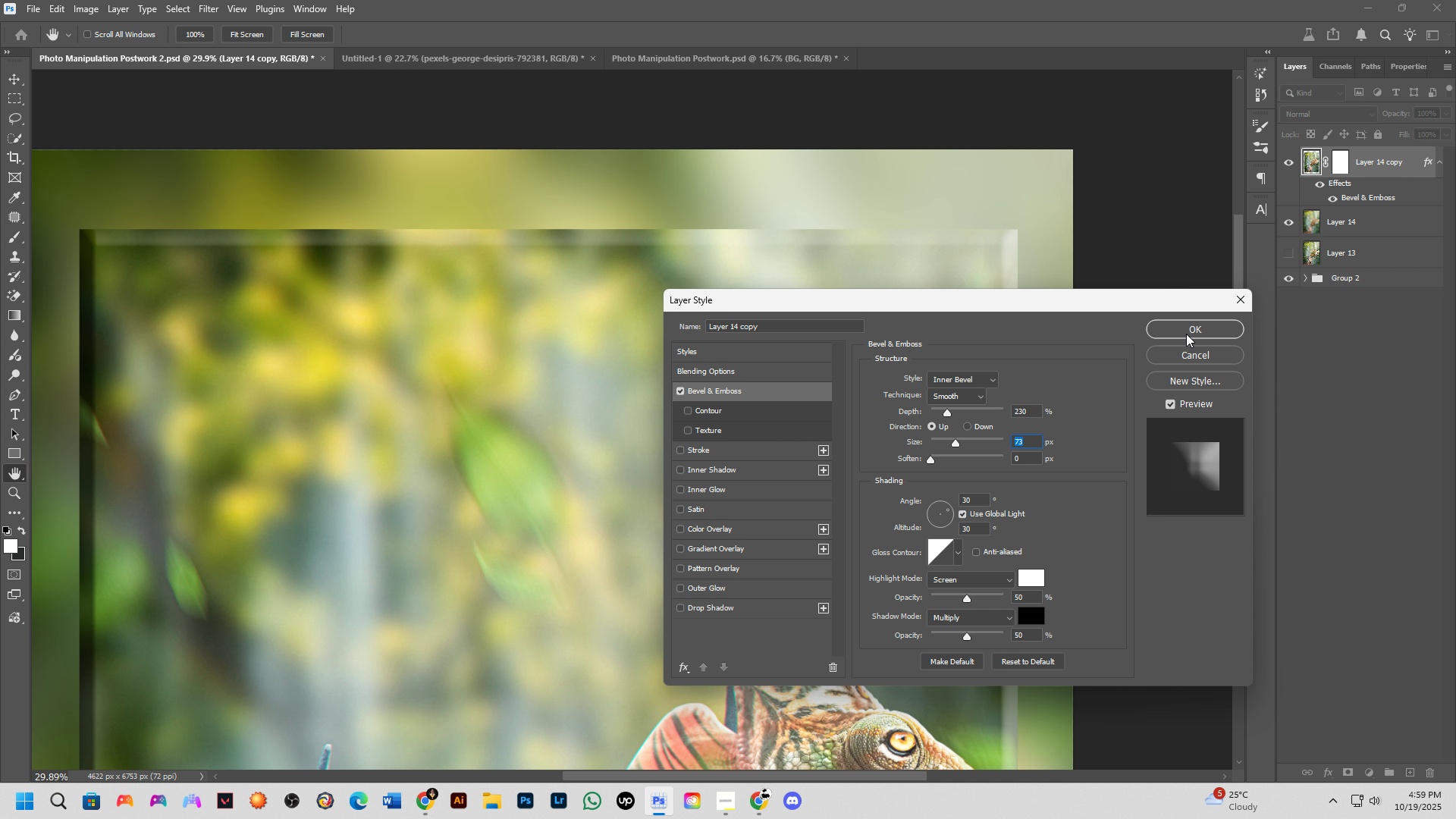 
left_click([1186, 334])
 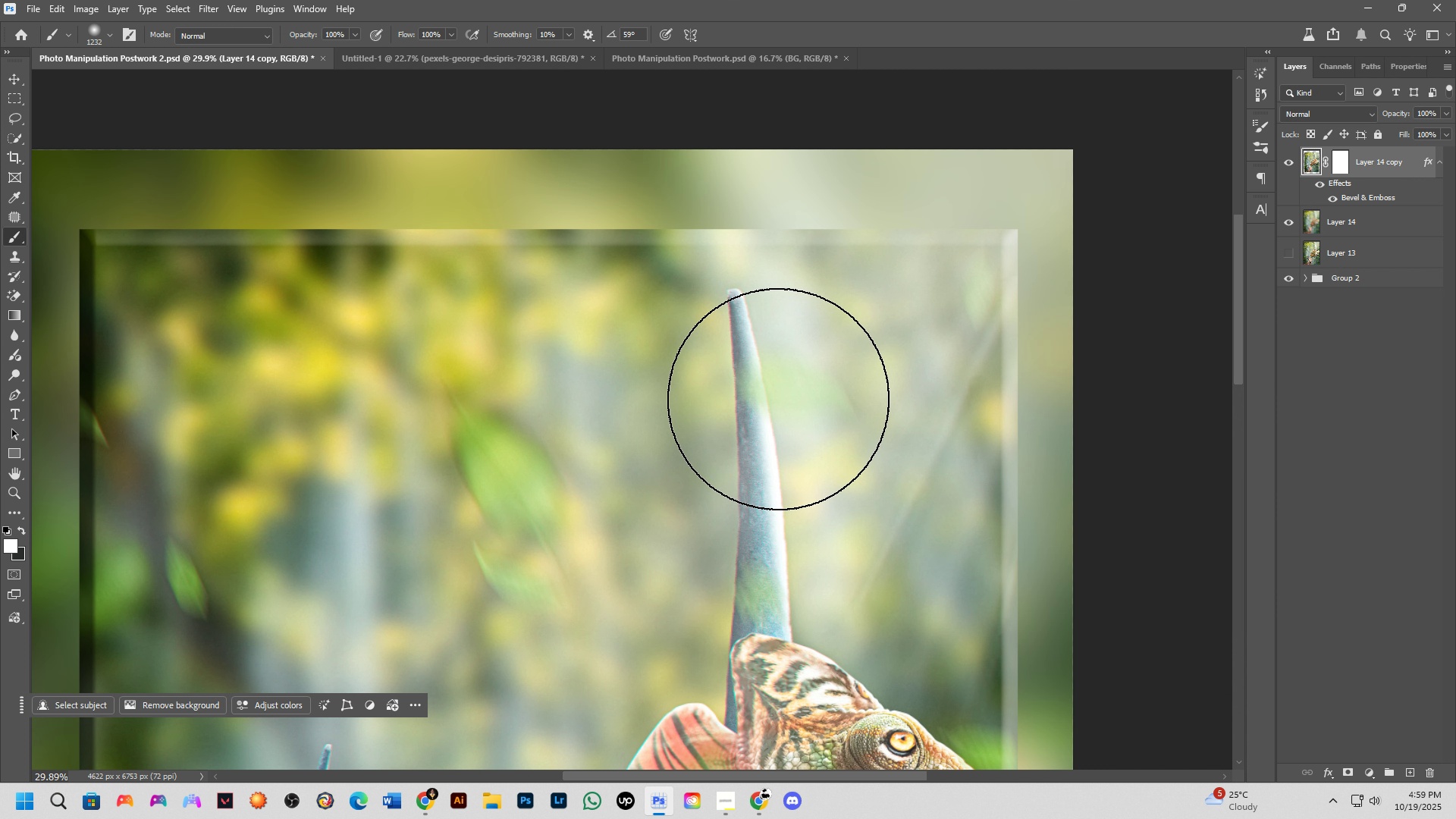 
scroll: coordinate [770, 428], scroll_direction: down, amount: 10.0
 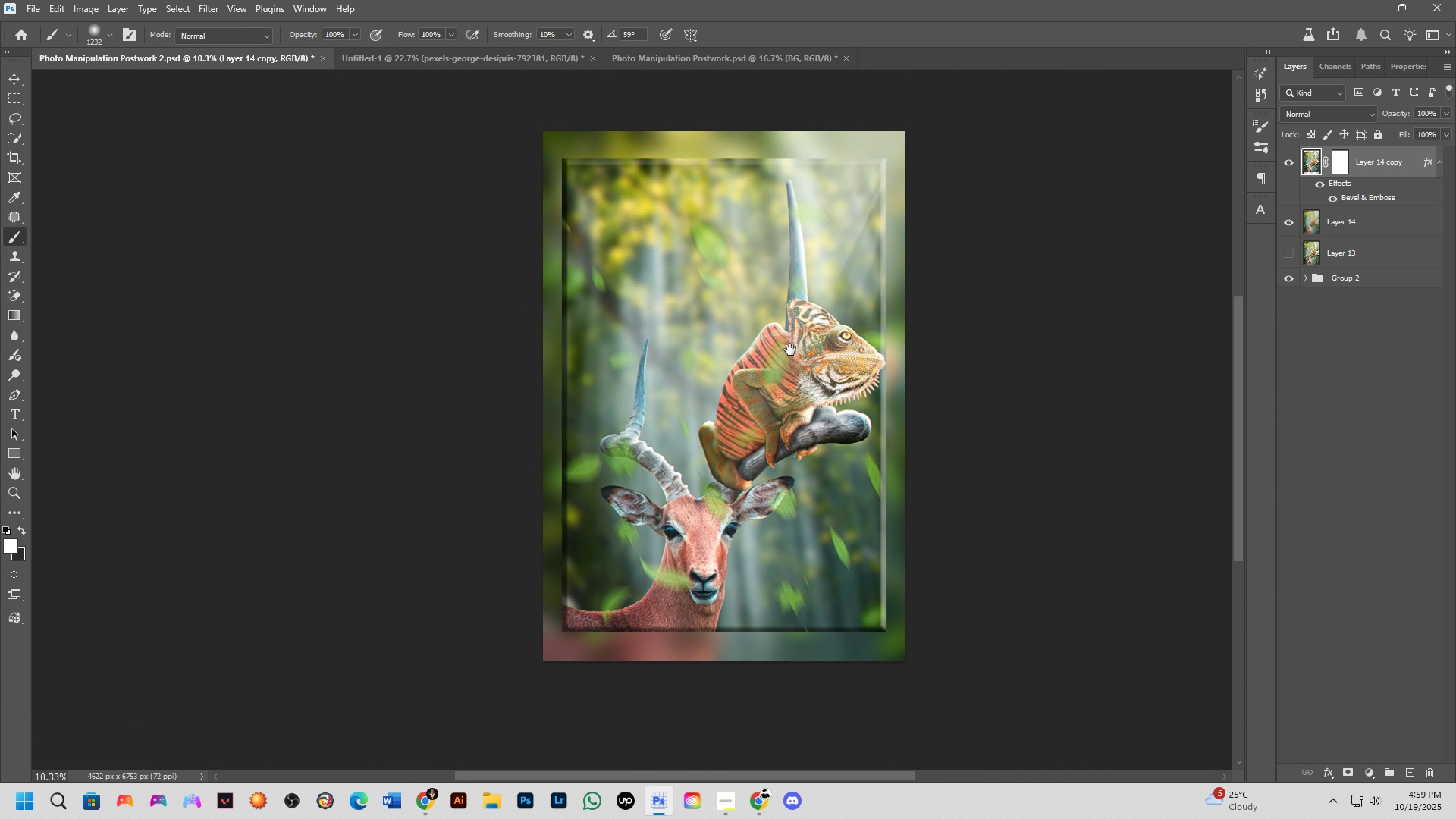 
key(Shift+ShiftLeft)
 